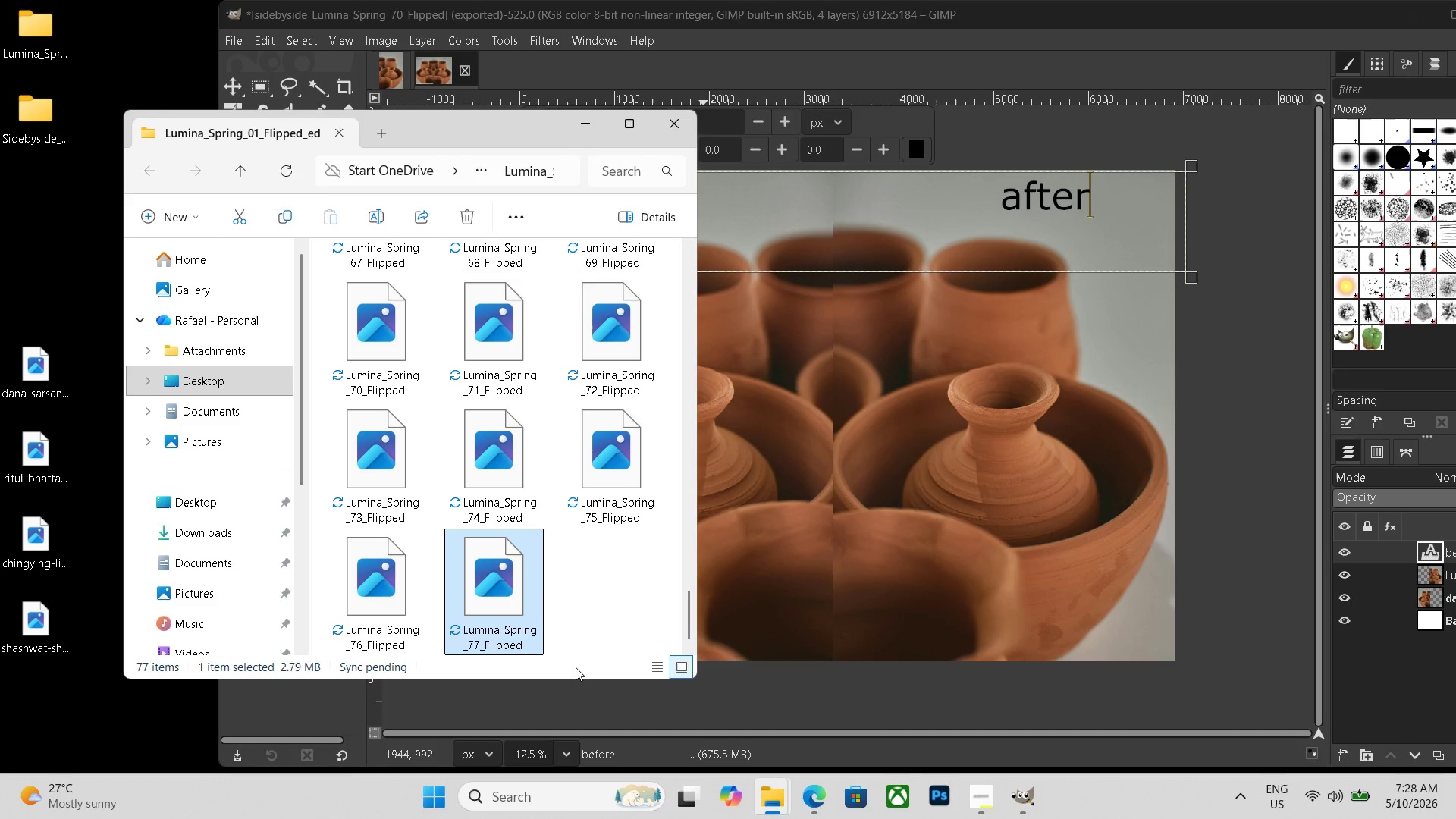 
left_click([673, 110])
 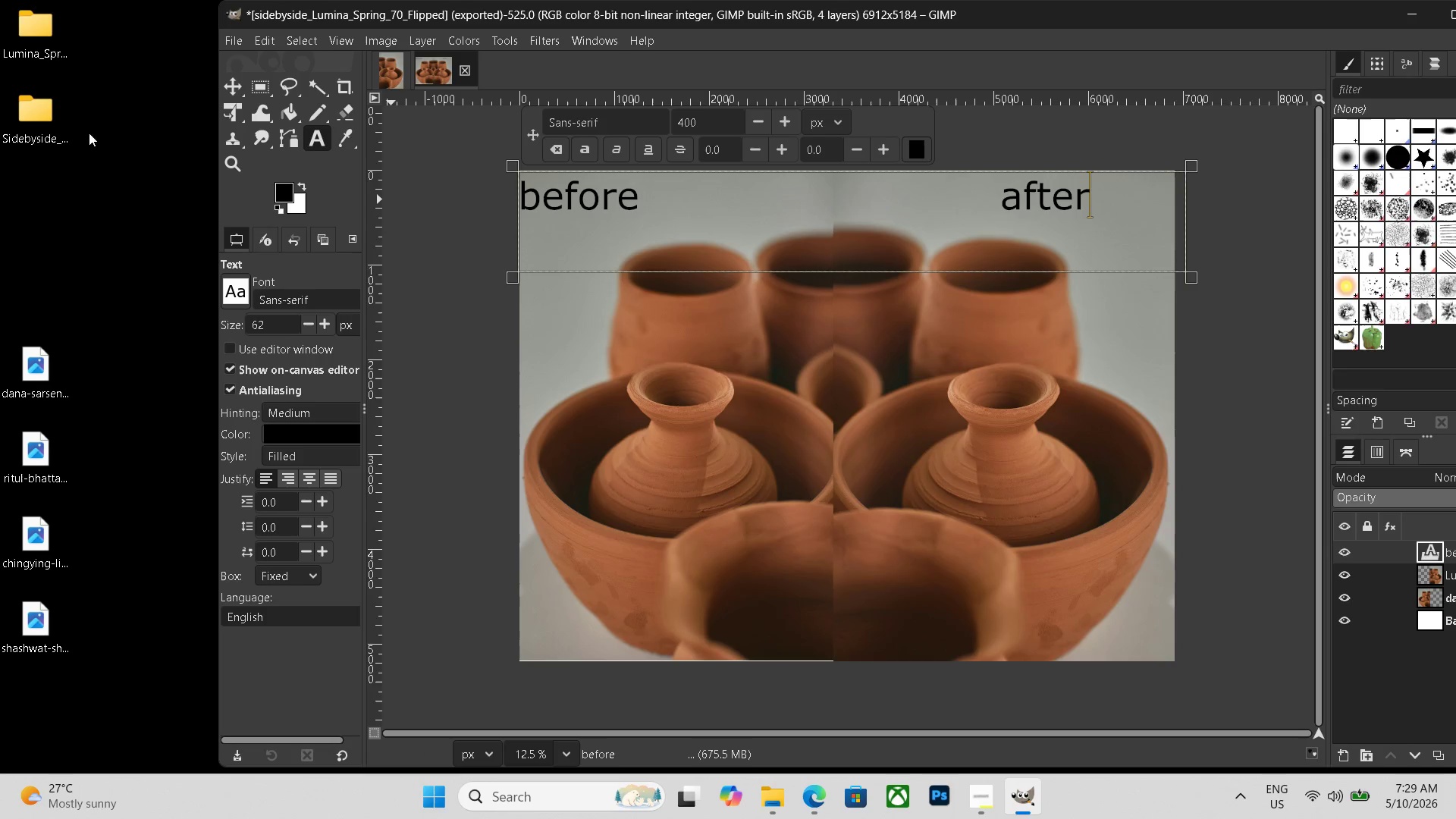 
double_click([36, 102])
 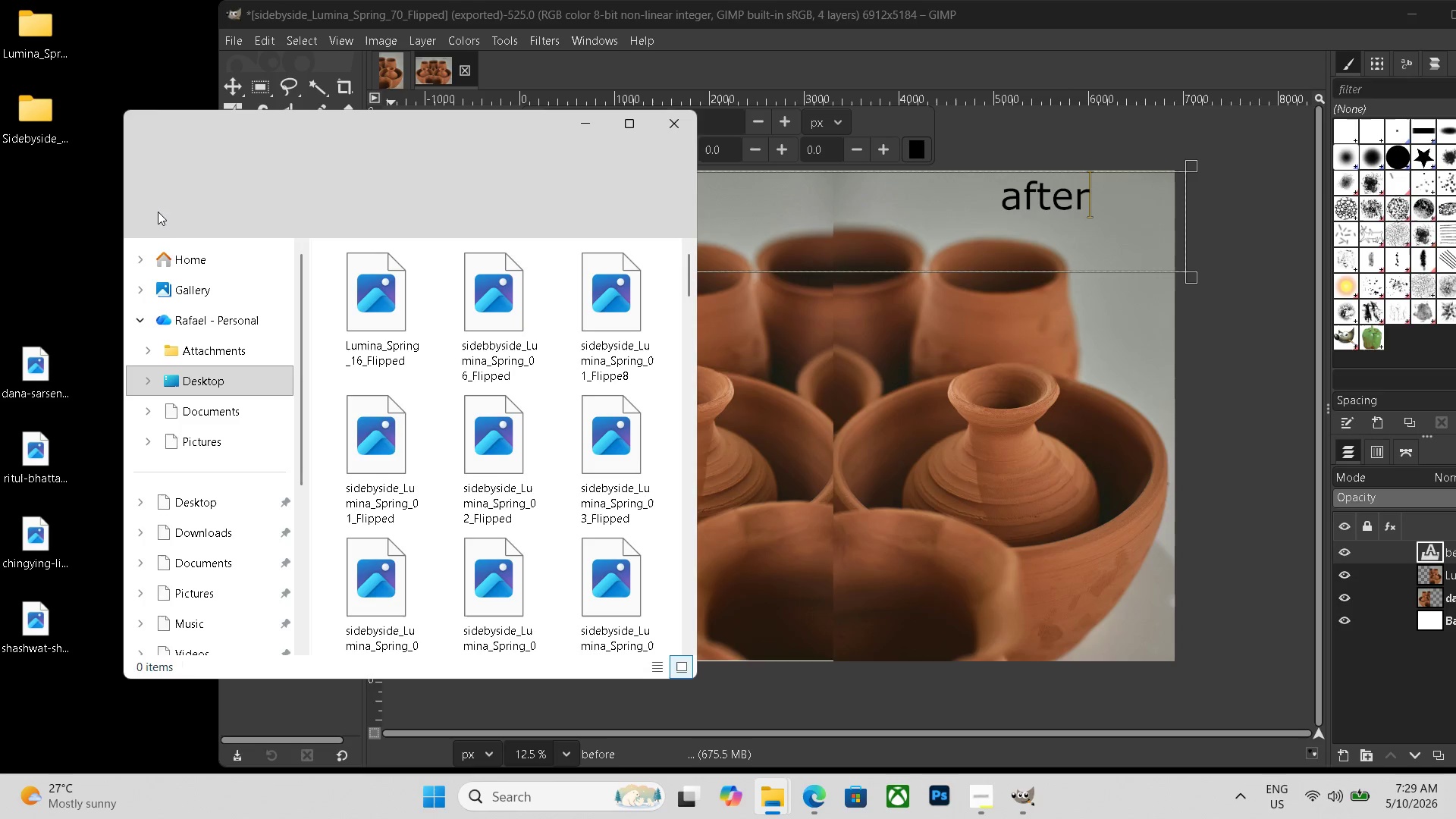 
scroll: coordinate [543, 492], scroll_direction: down, amount: 30.0
 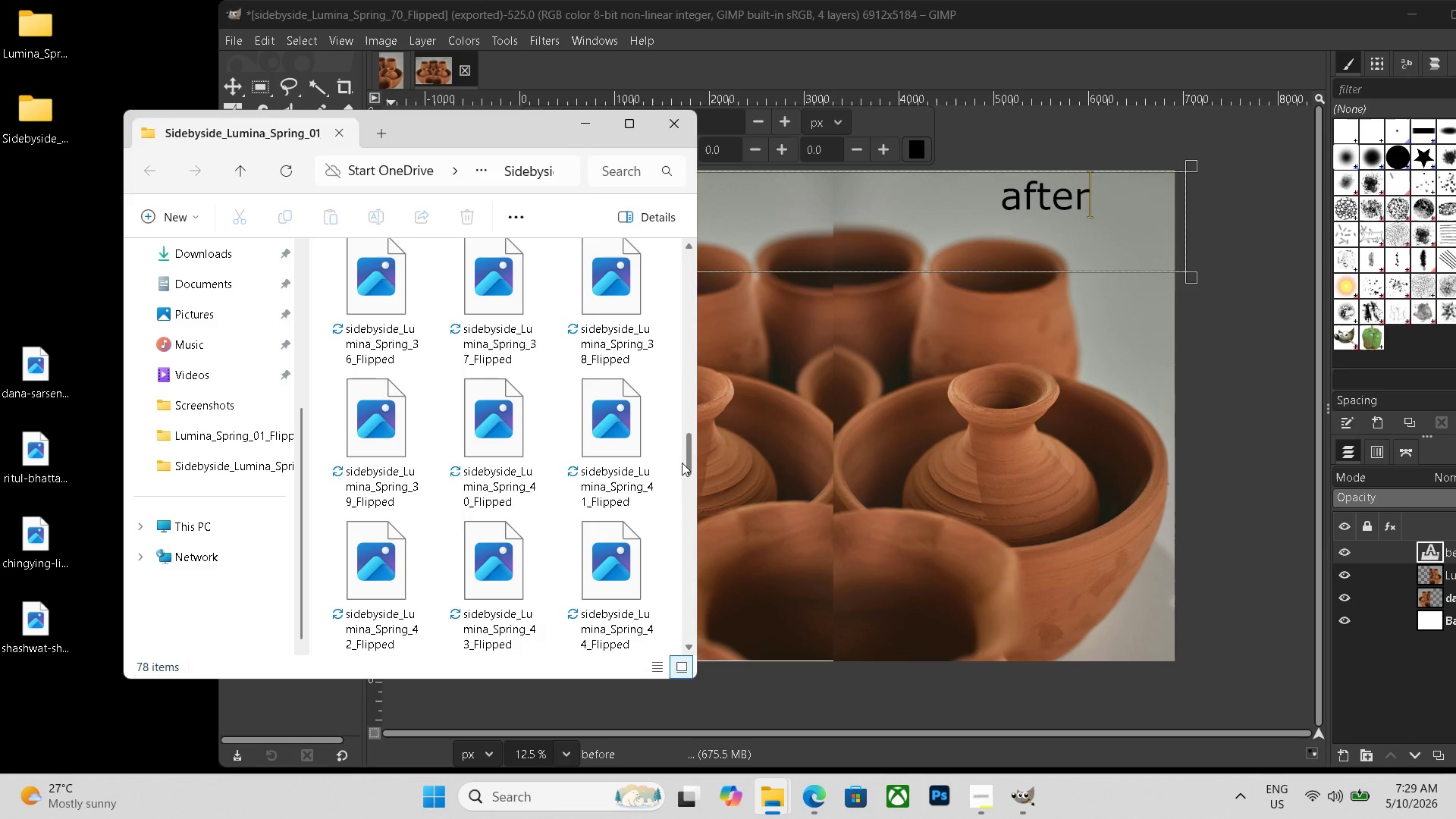 
left_click_drag(start_coordinate=[686, 462], to_coordinate=[689, 700])
 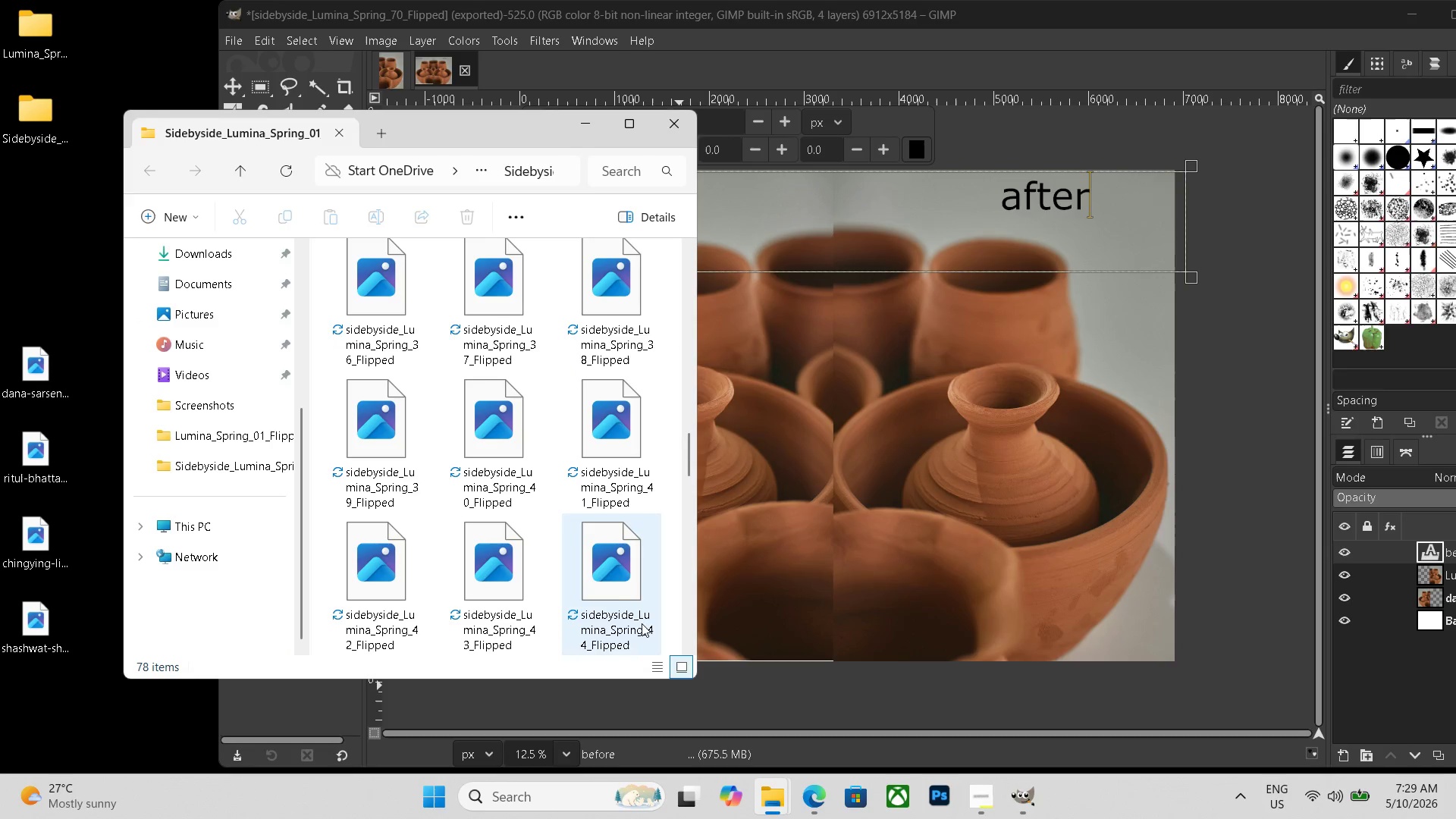 
scroll: coordinate [613, 581], scroll_direction: down, amount: 25.0
 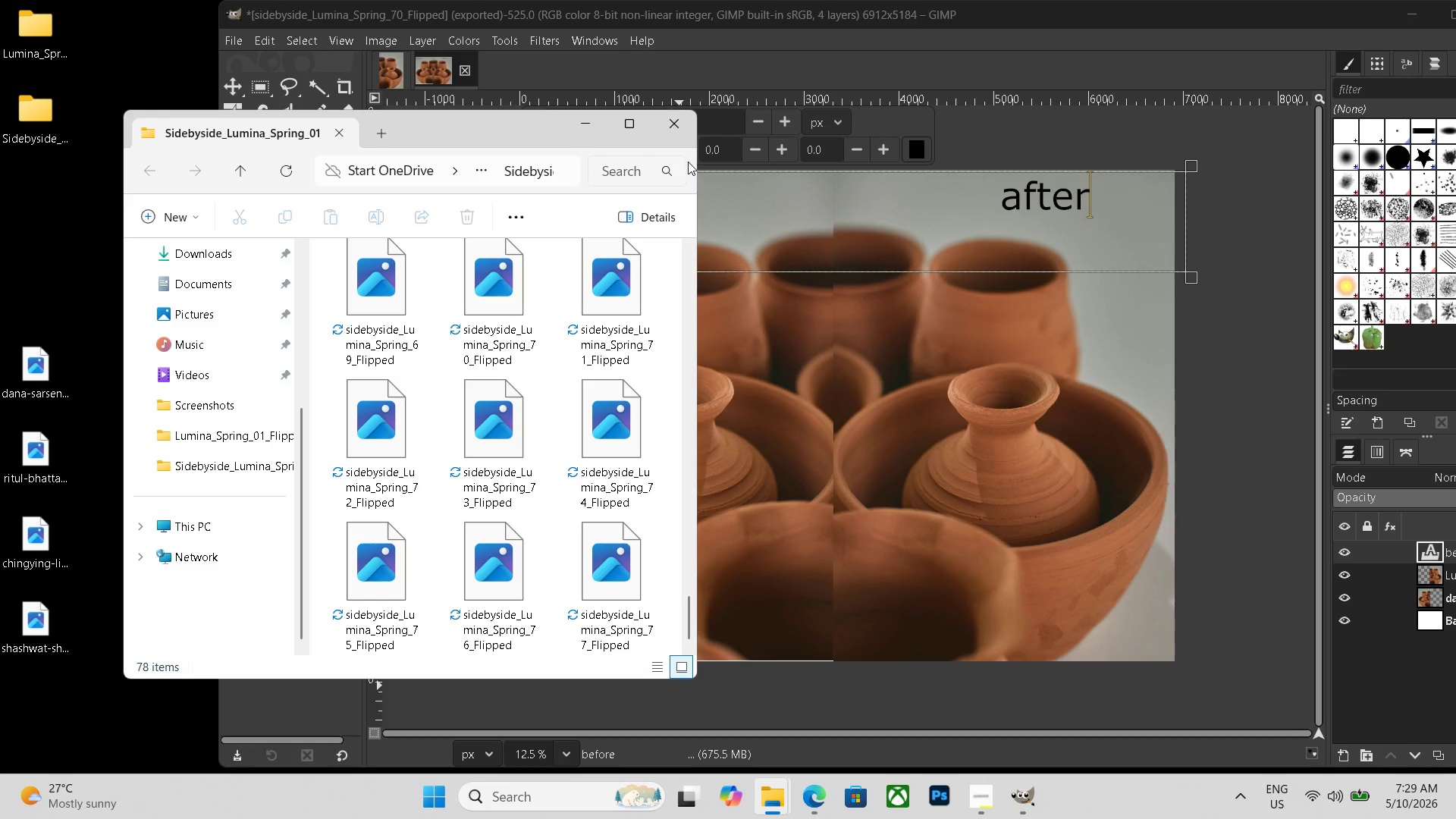 
left_click([678, 129])
 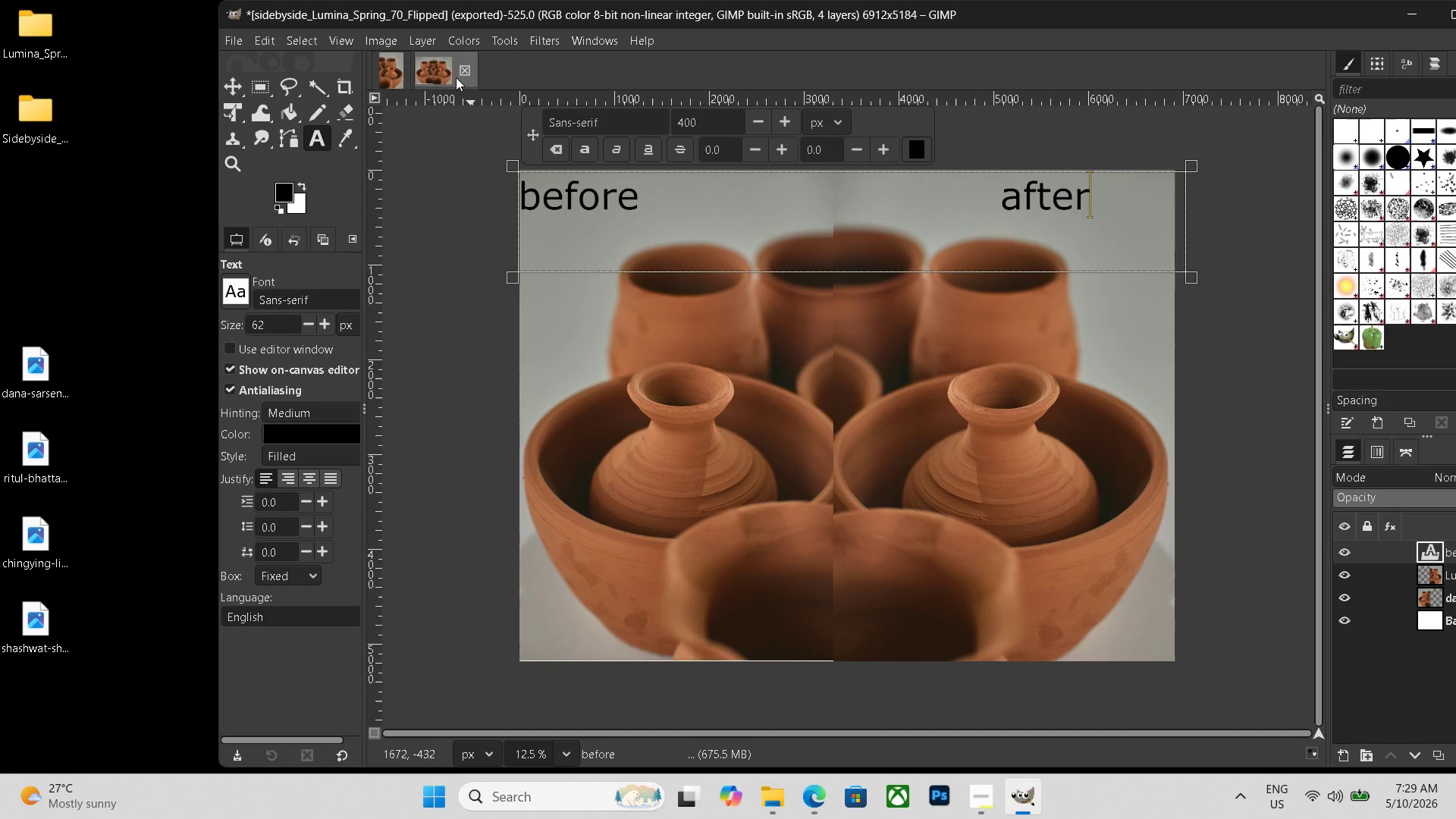 
left_click([462, 71])
 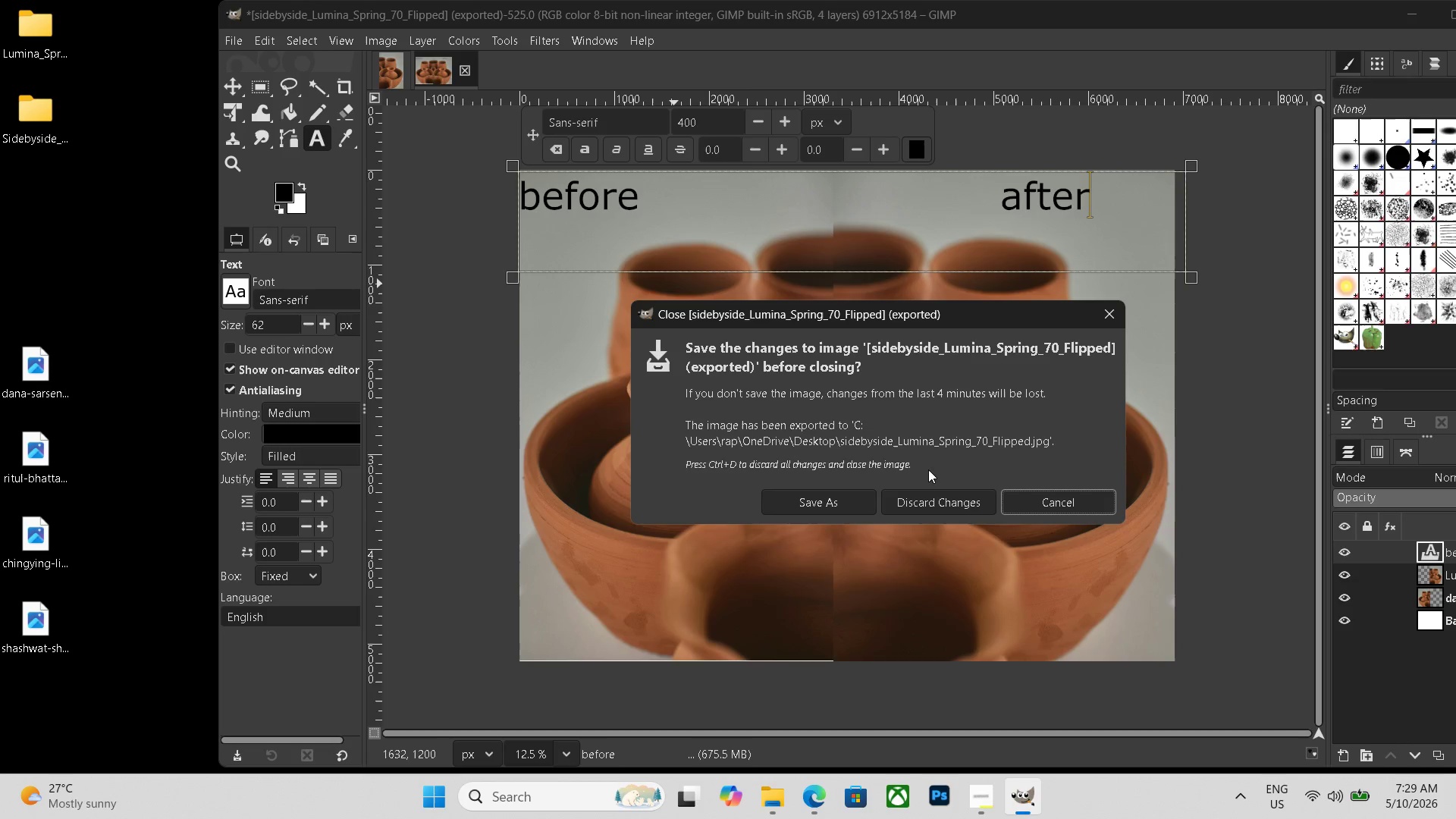 
left_click([927, 498])
 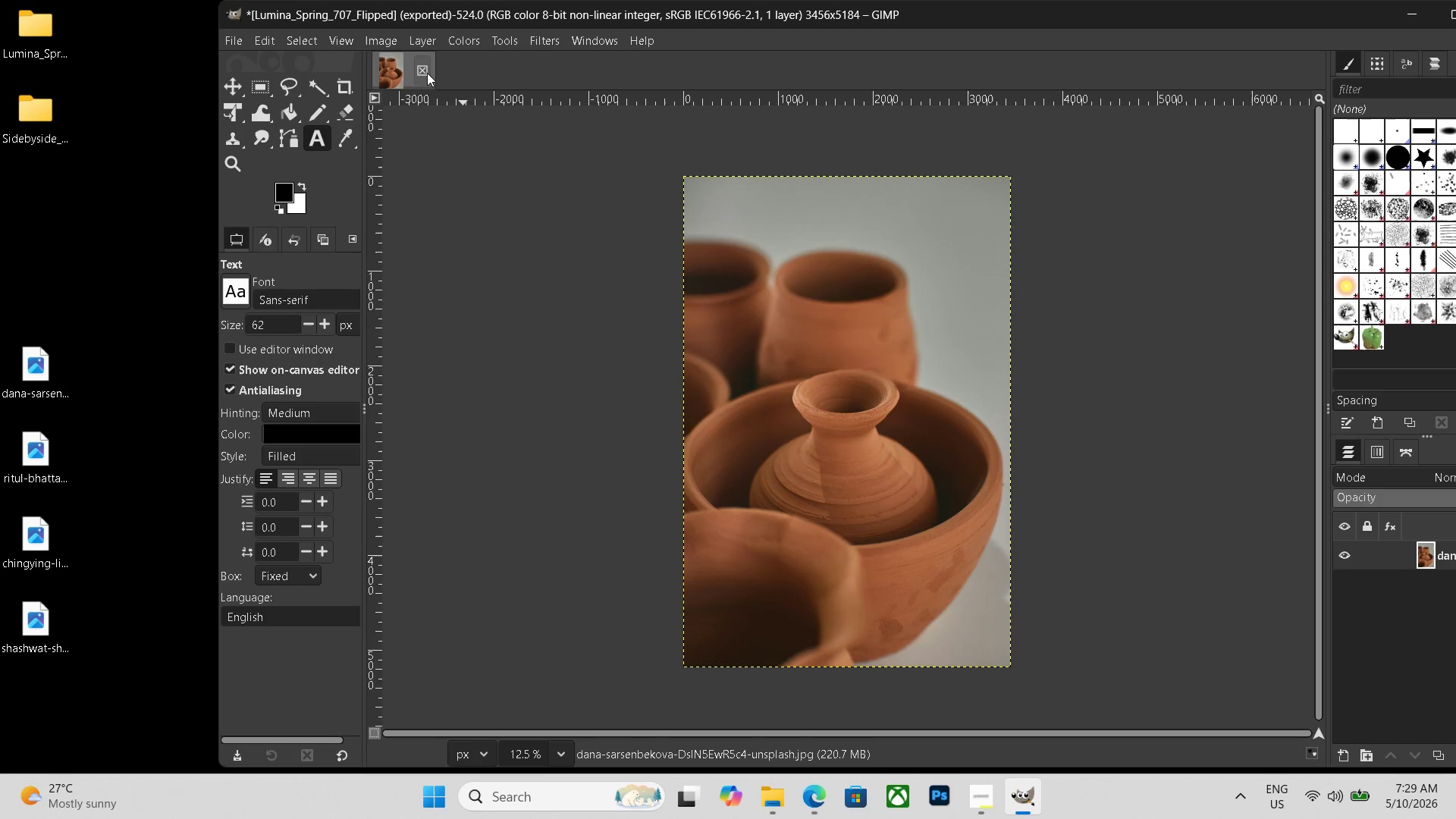 
left_click([425, 71])
 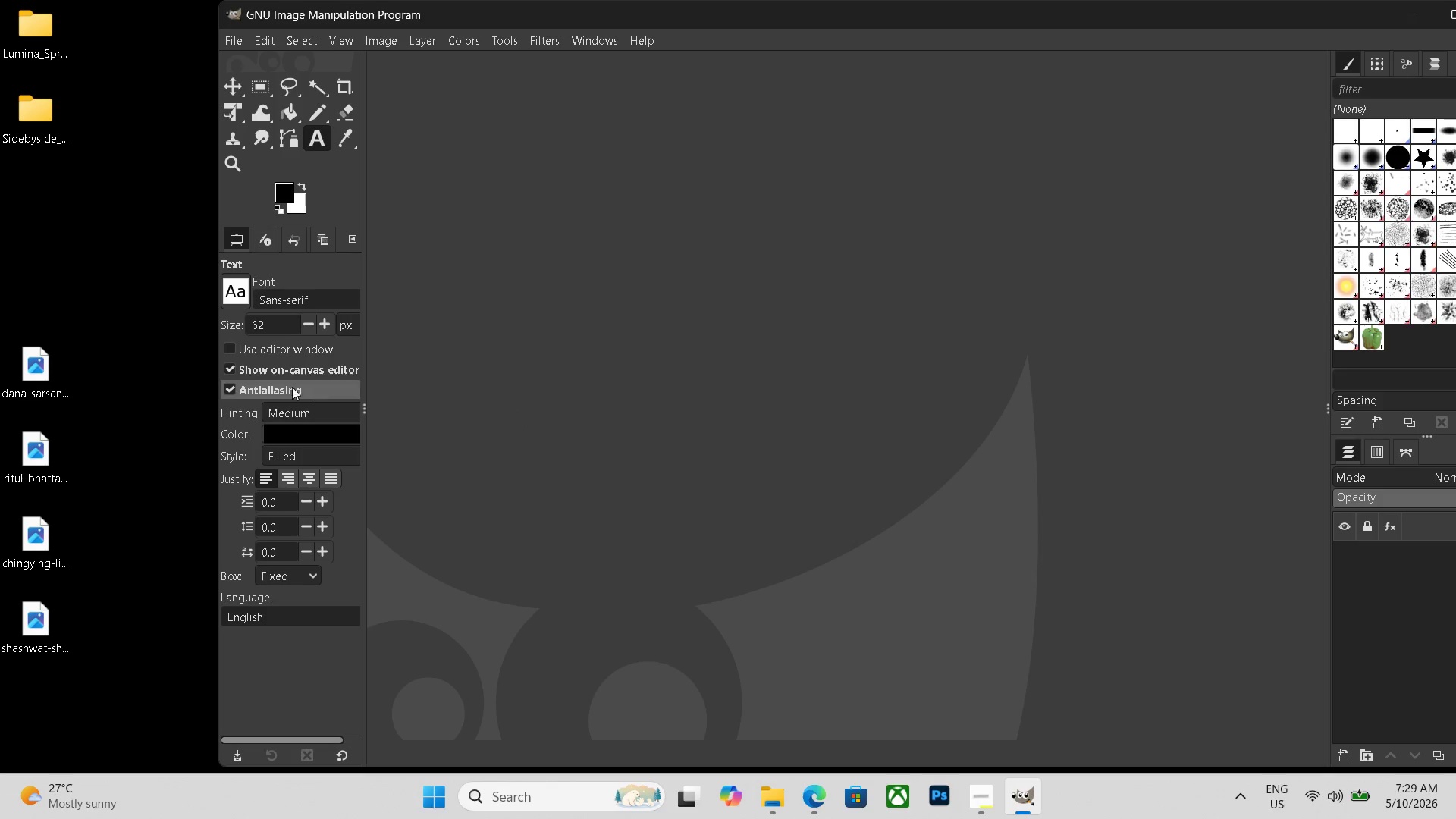 
left_click([52, 373])
 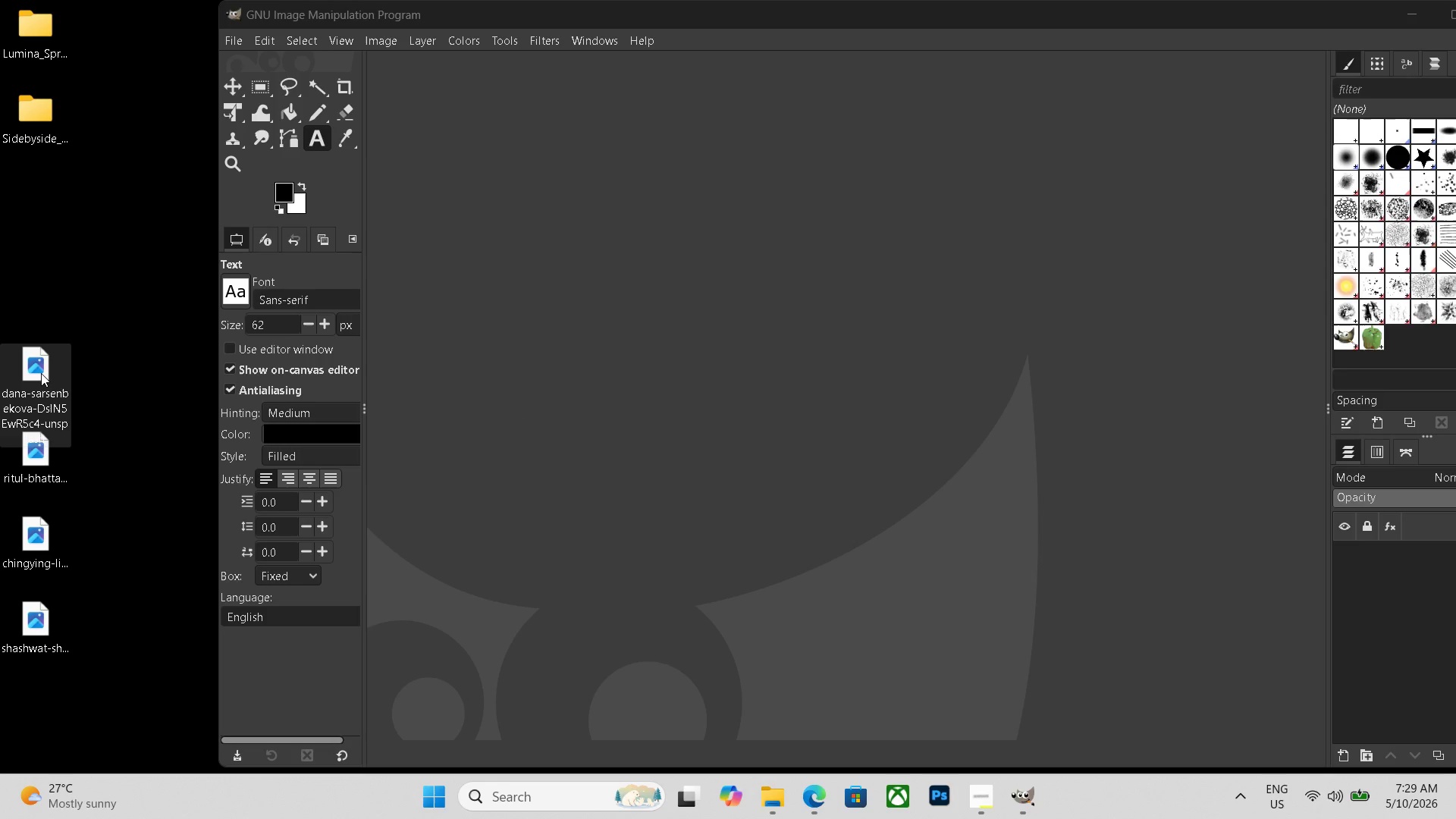 
key(Delete)
 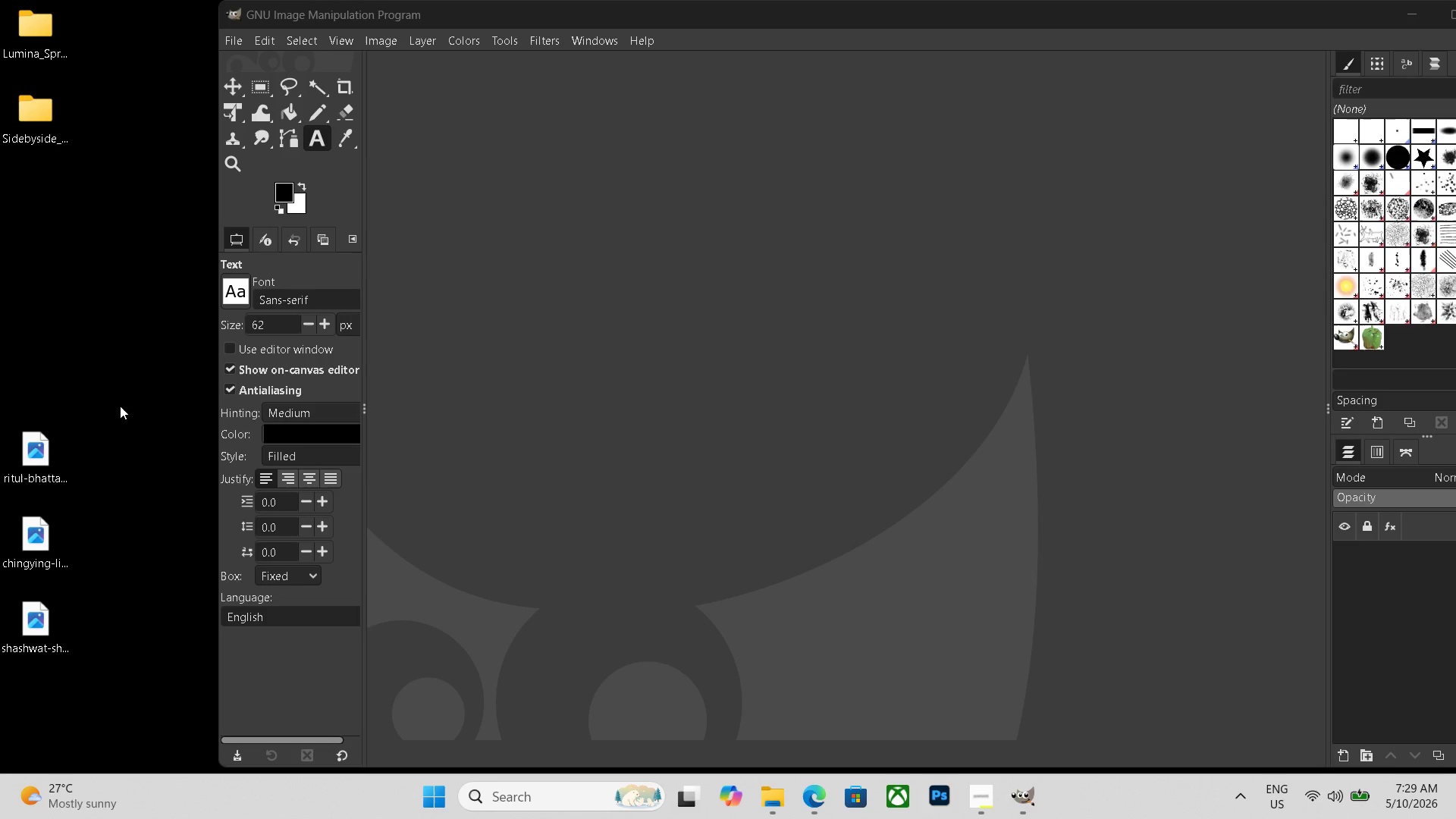 
left_click_drag(start_coordinate=[43, 460], to_coordinate=[614, 444])
 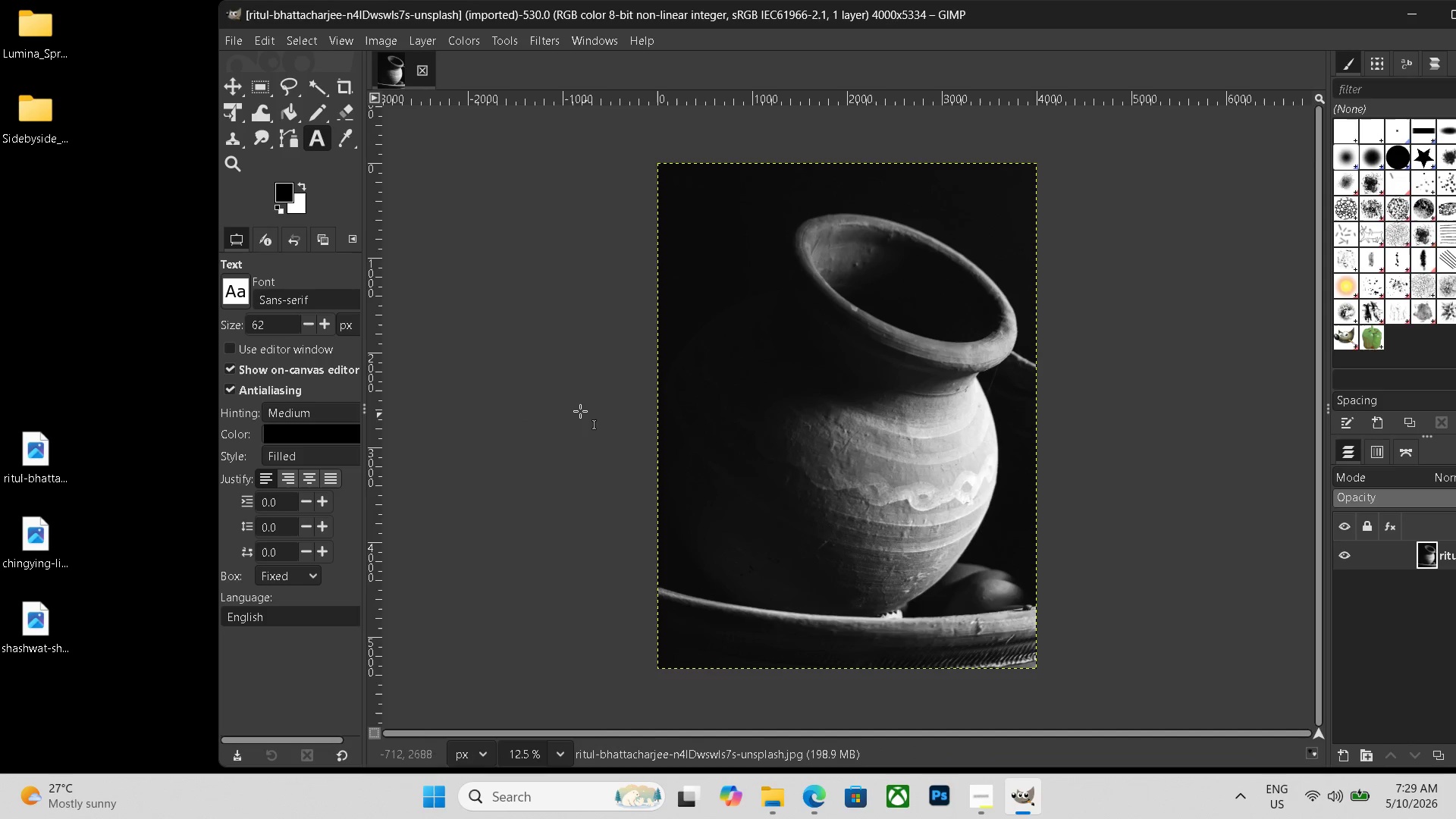 
key(Control+ControlLeft)
 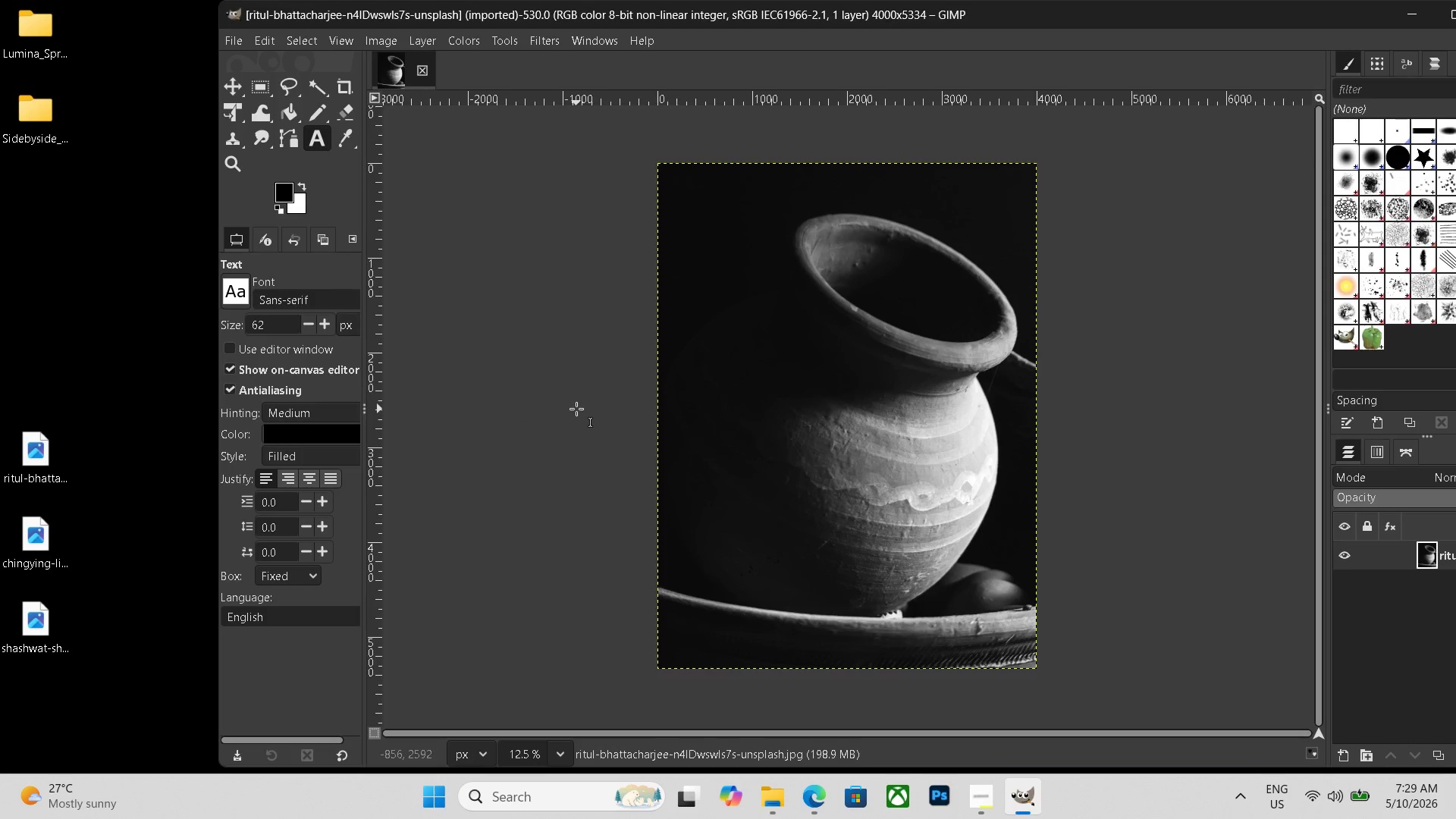 
key(Control+N)
 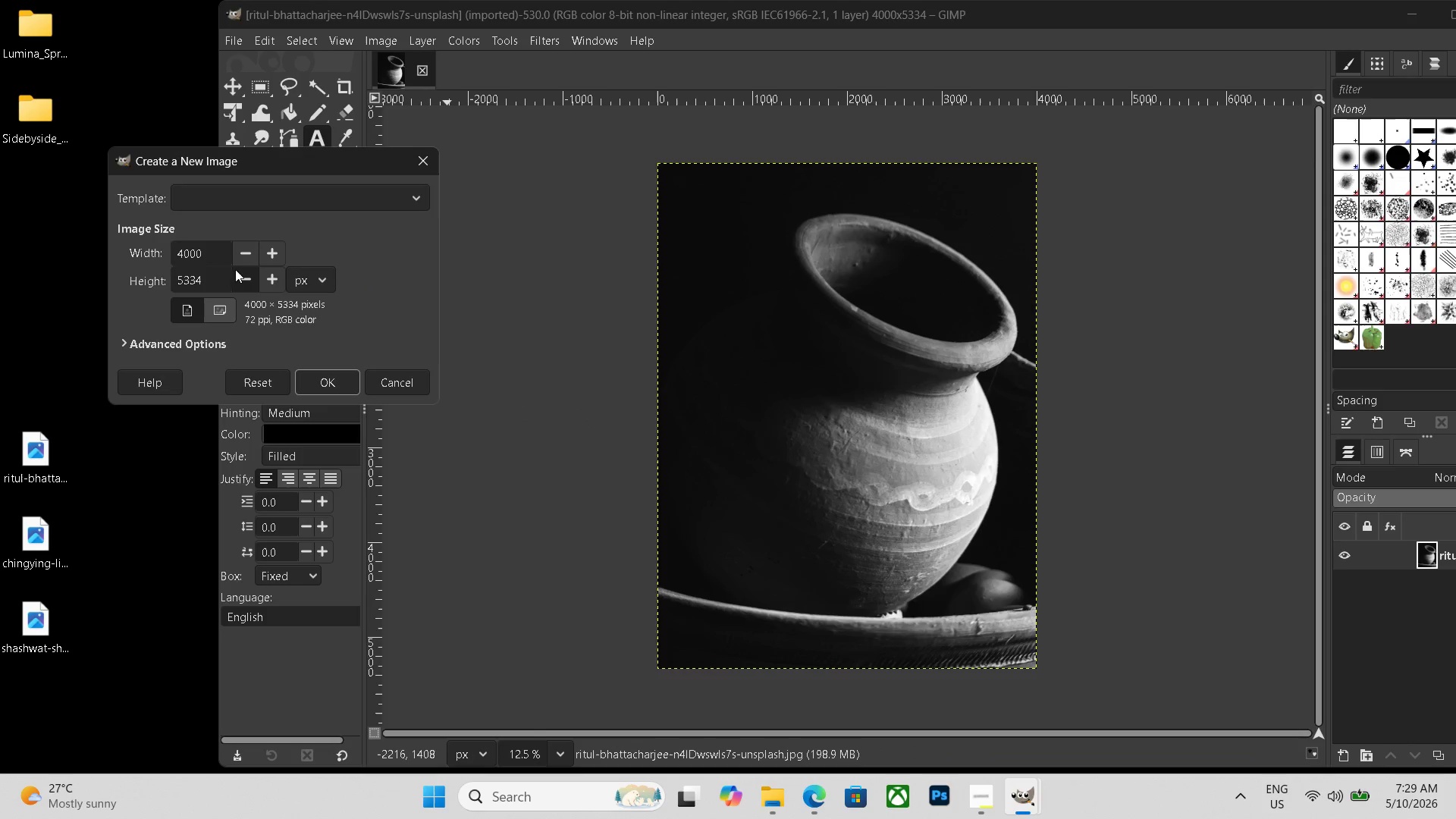 
left_click_drag(start_coordinate=[215, 249], to_coordinate=[135, 249])
 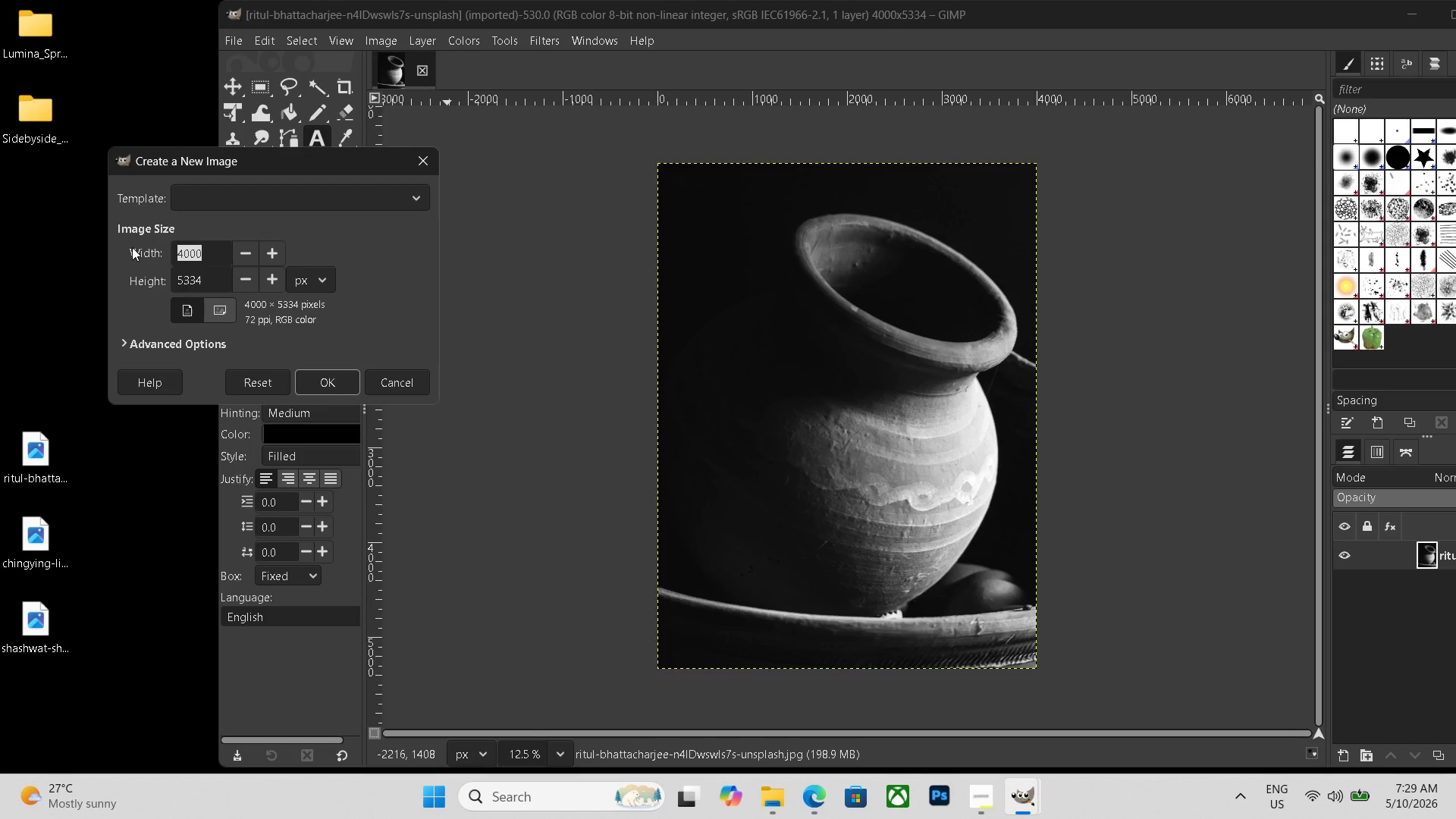 
key(Backspace)
 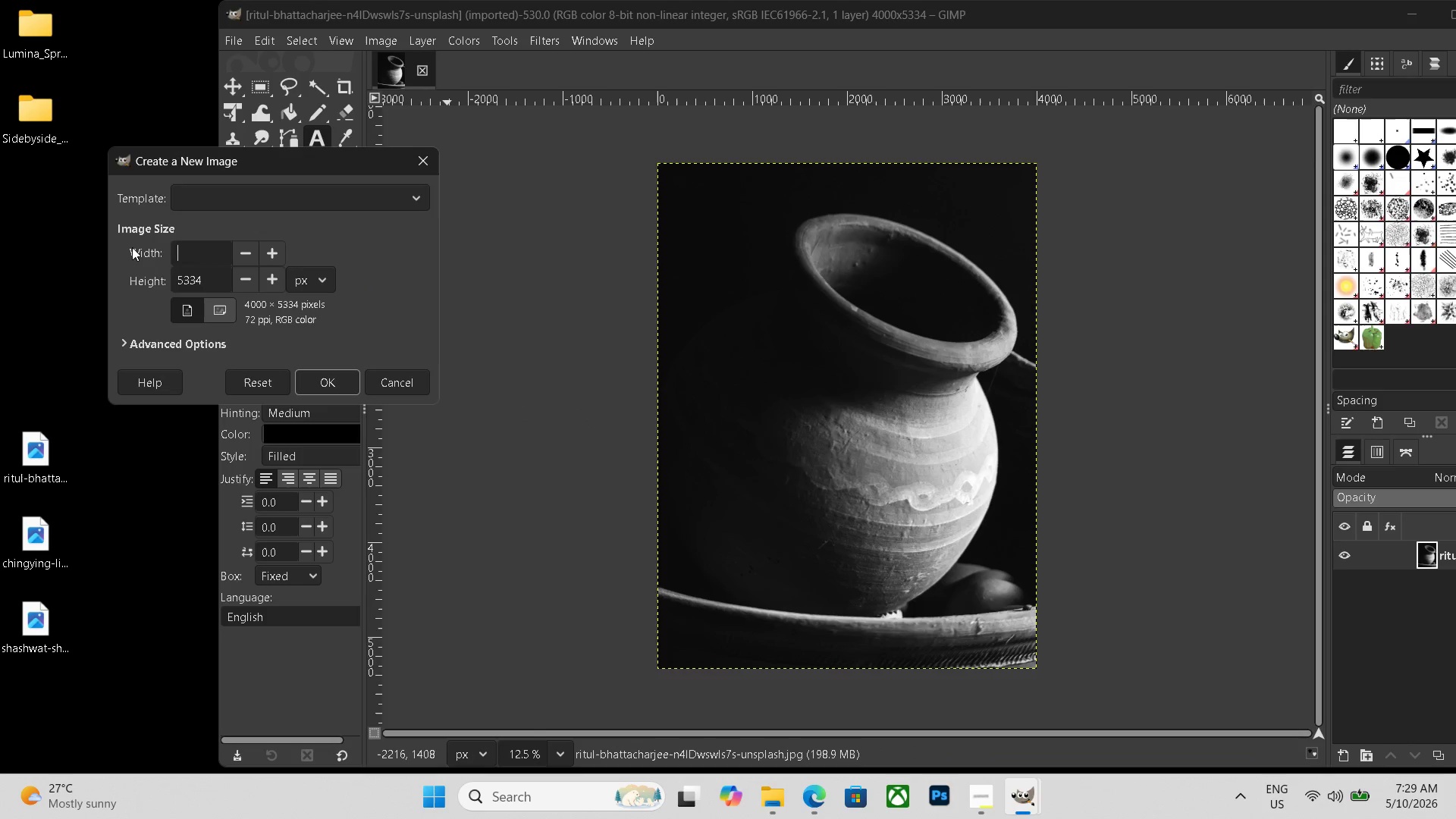 
key(Numpad8)
 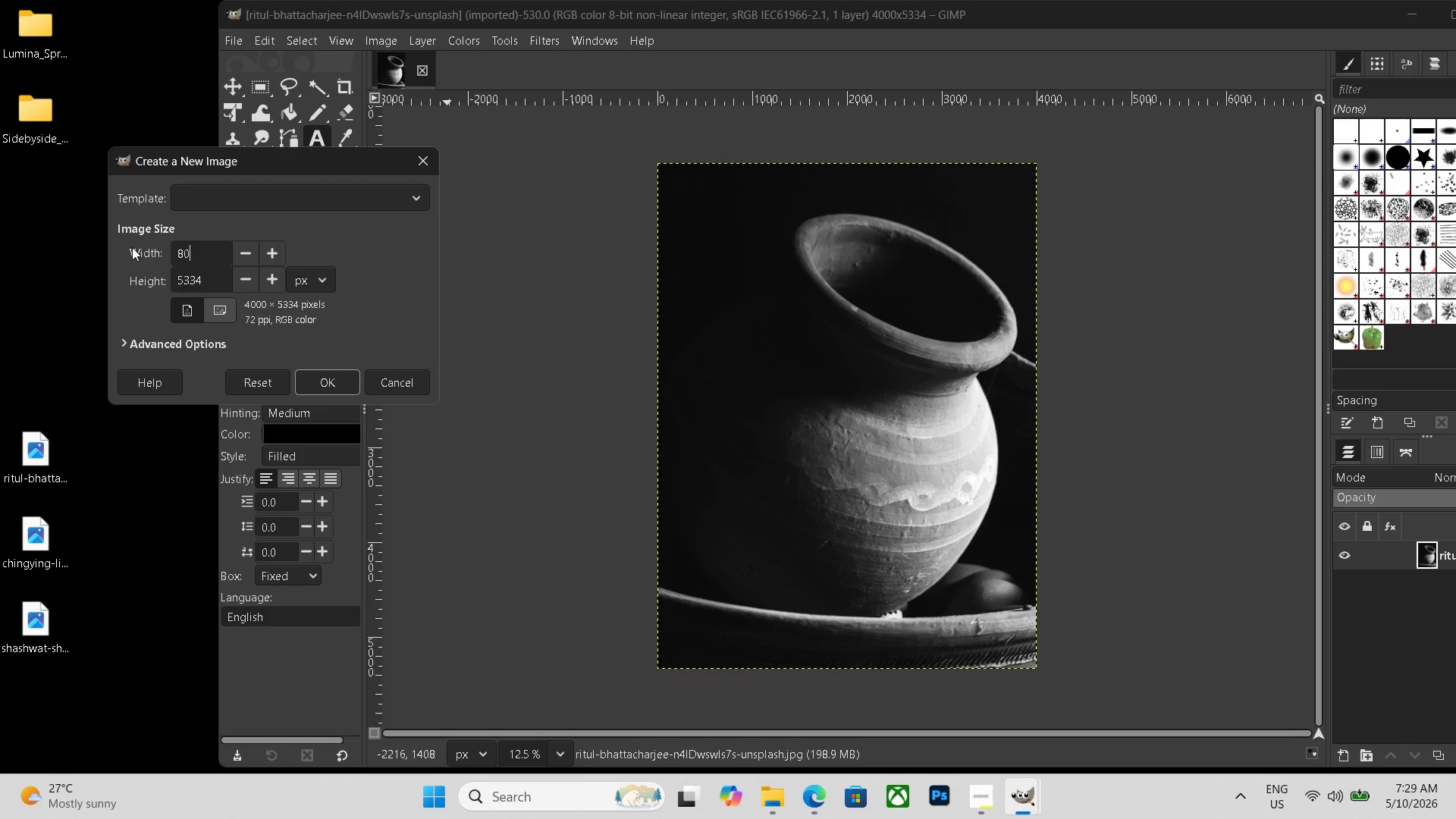 
key(Numpad0)
 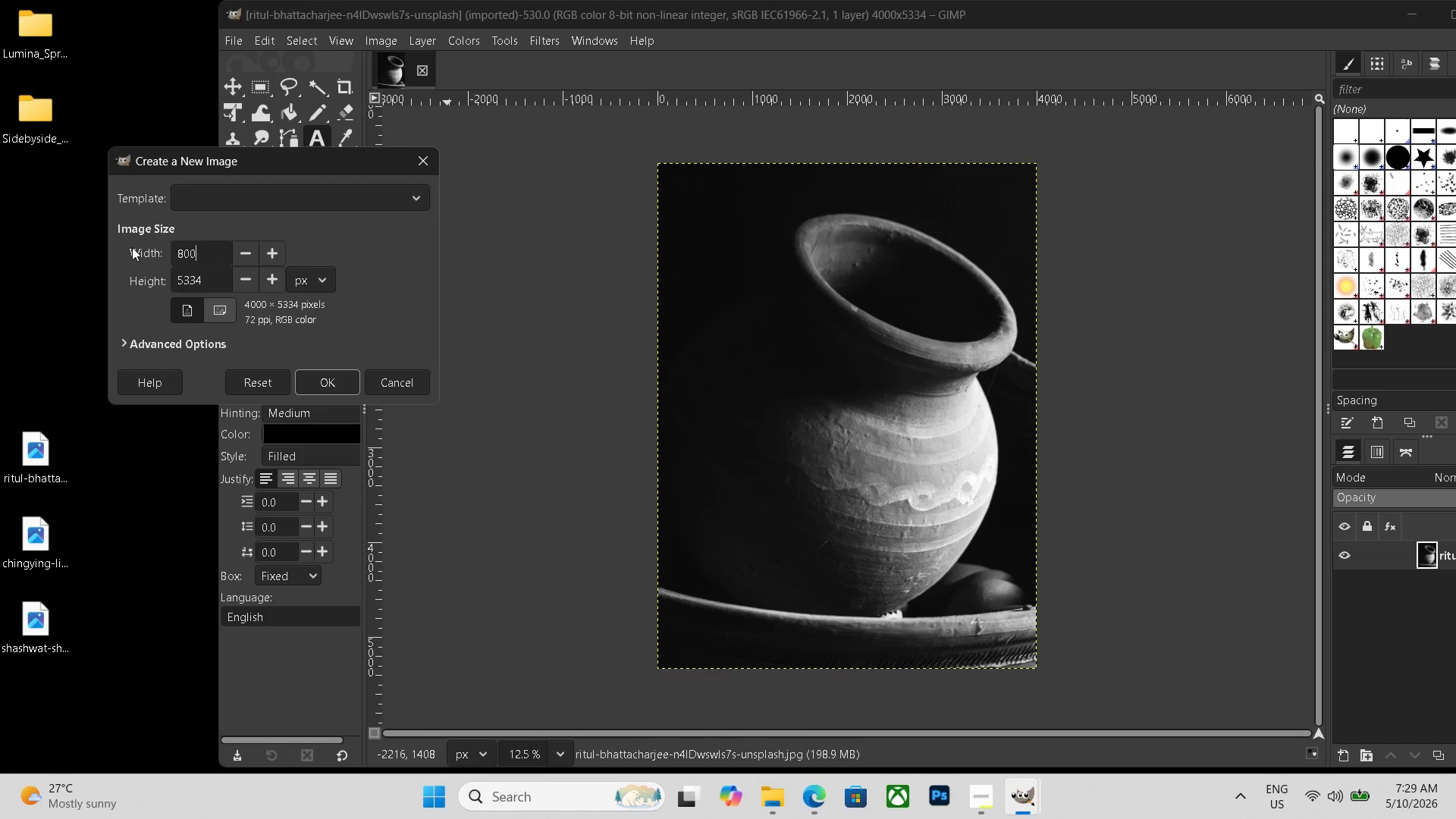 
key(Numpad0)
 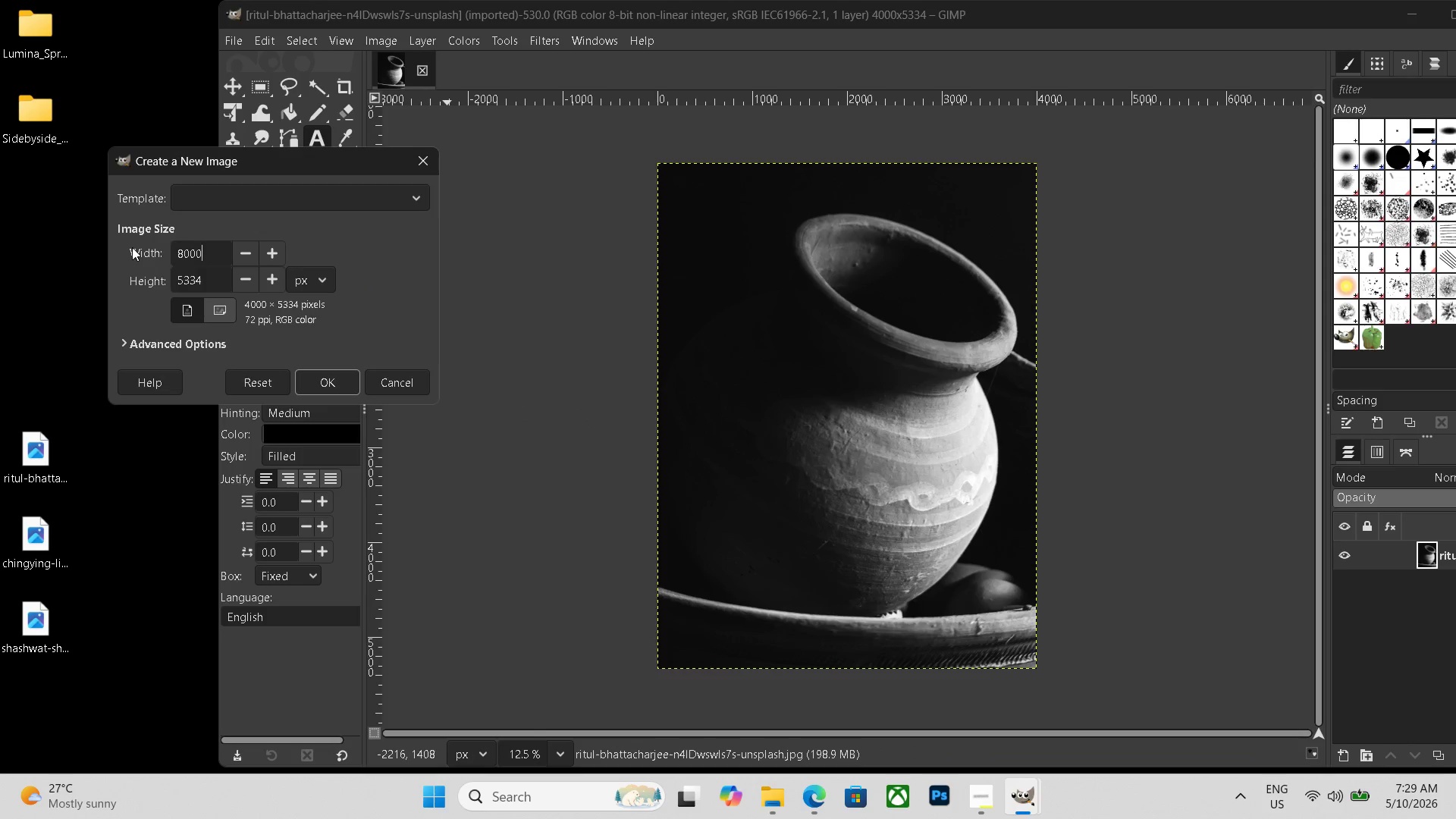 
key(Numpad0)
 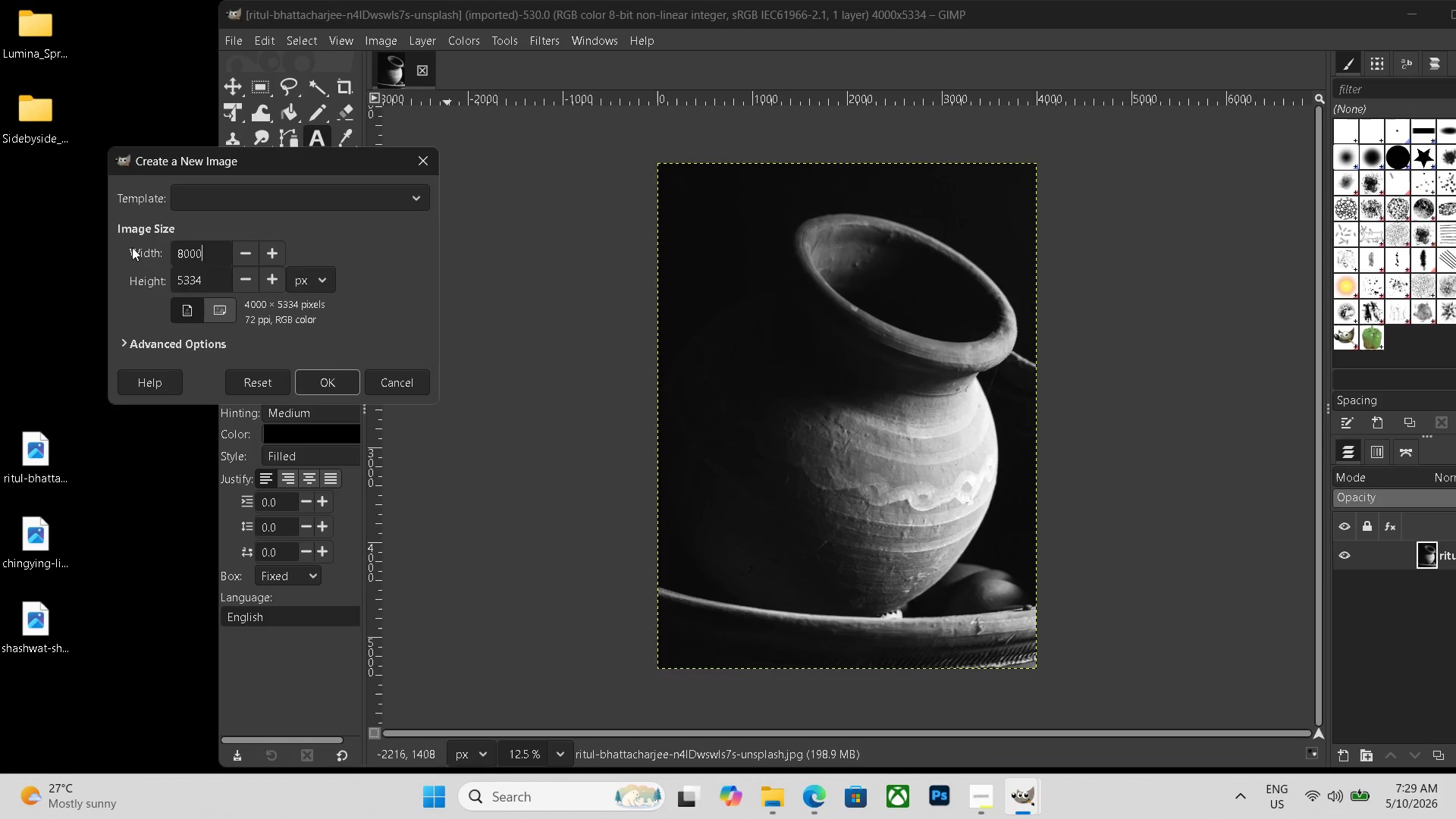 
key(Enter)
 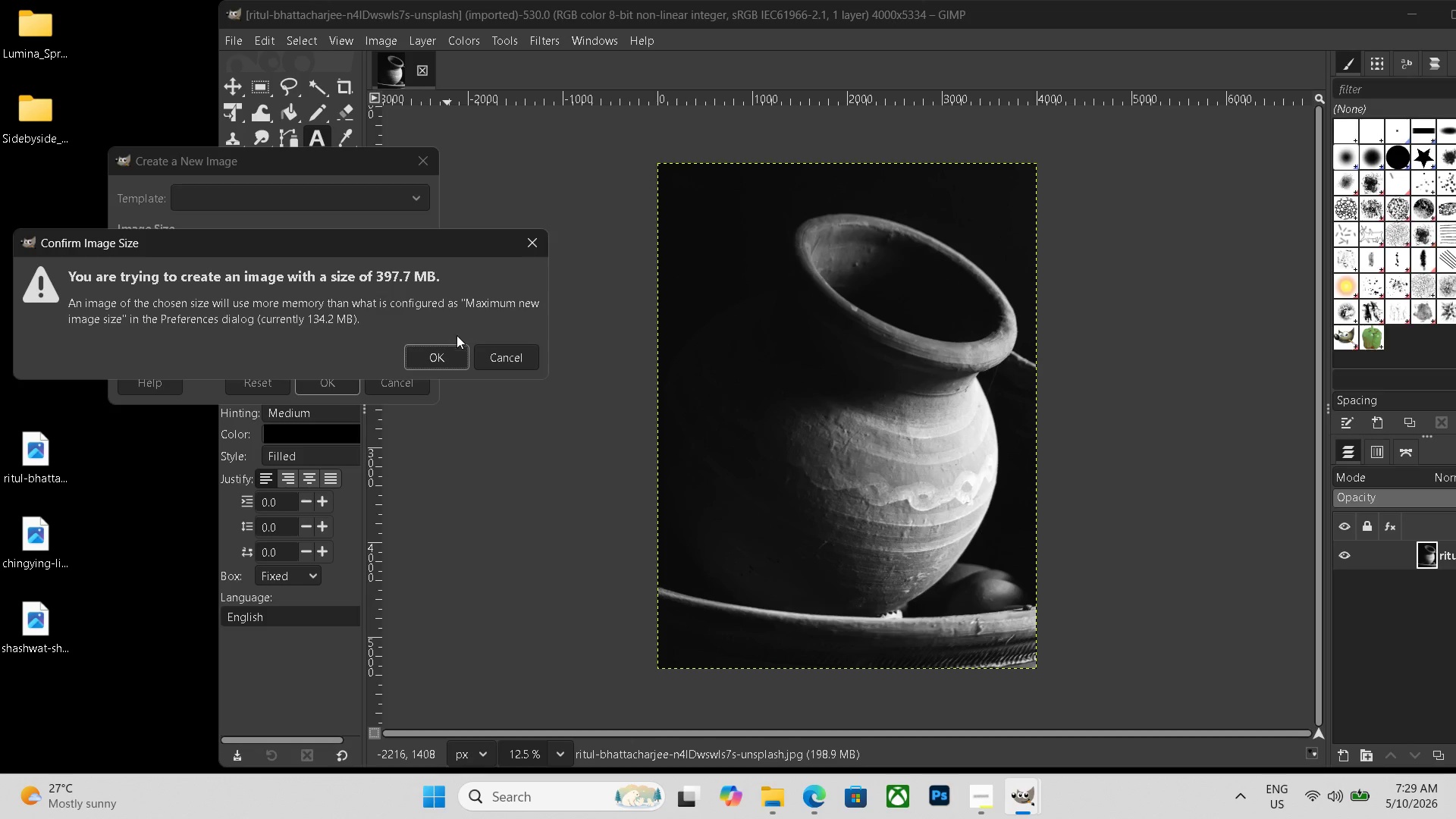 
left_click([454, 357])
 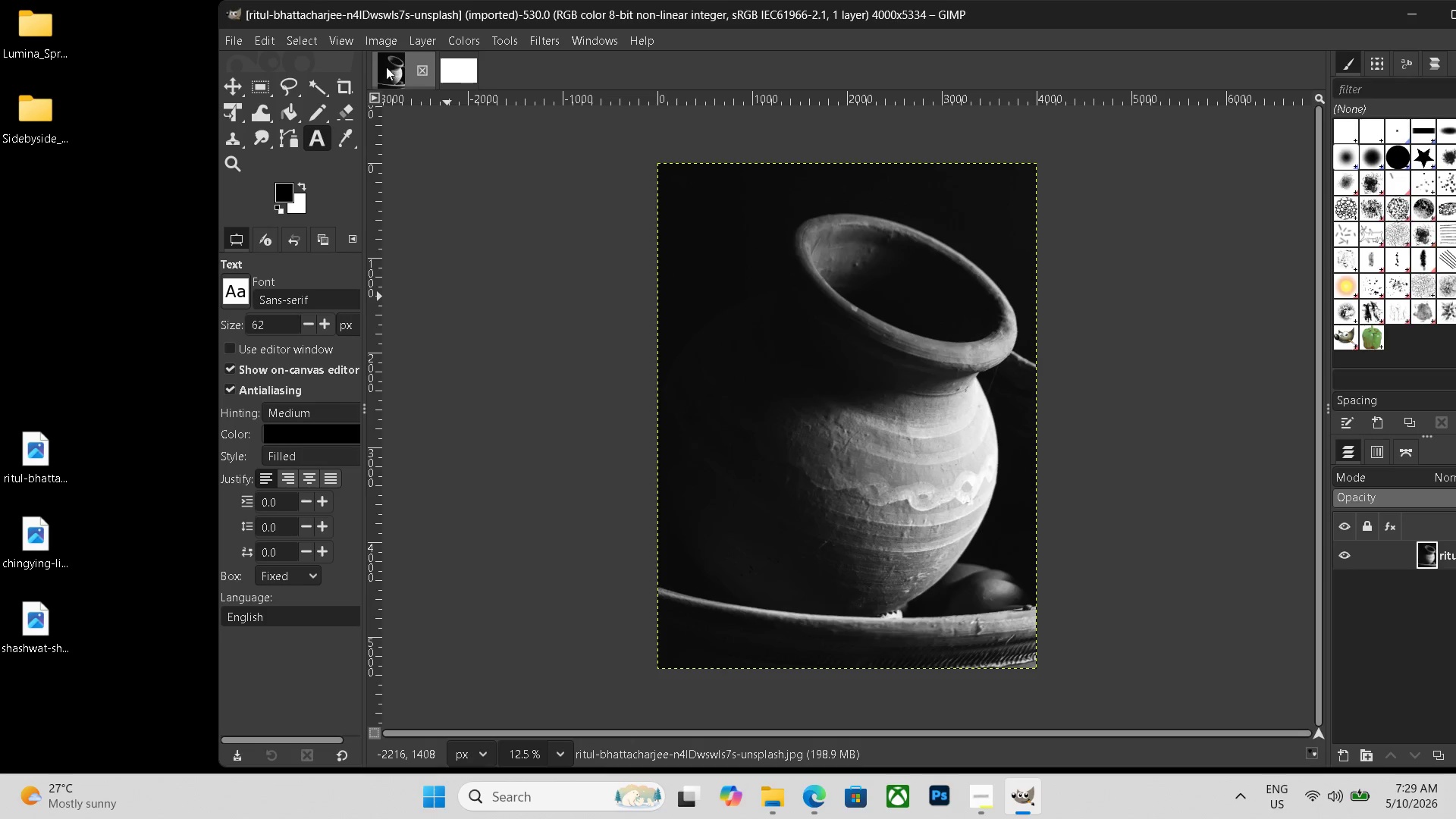 
mouse_move([622, 273])
 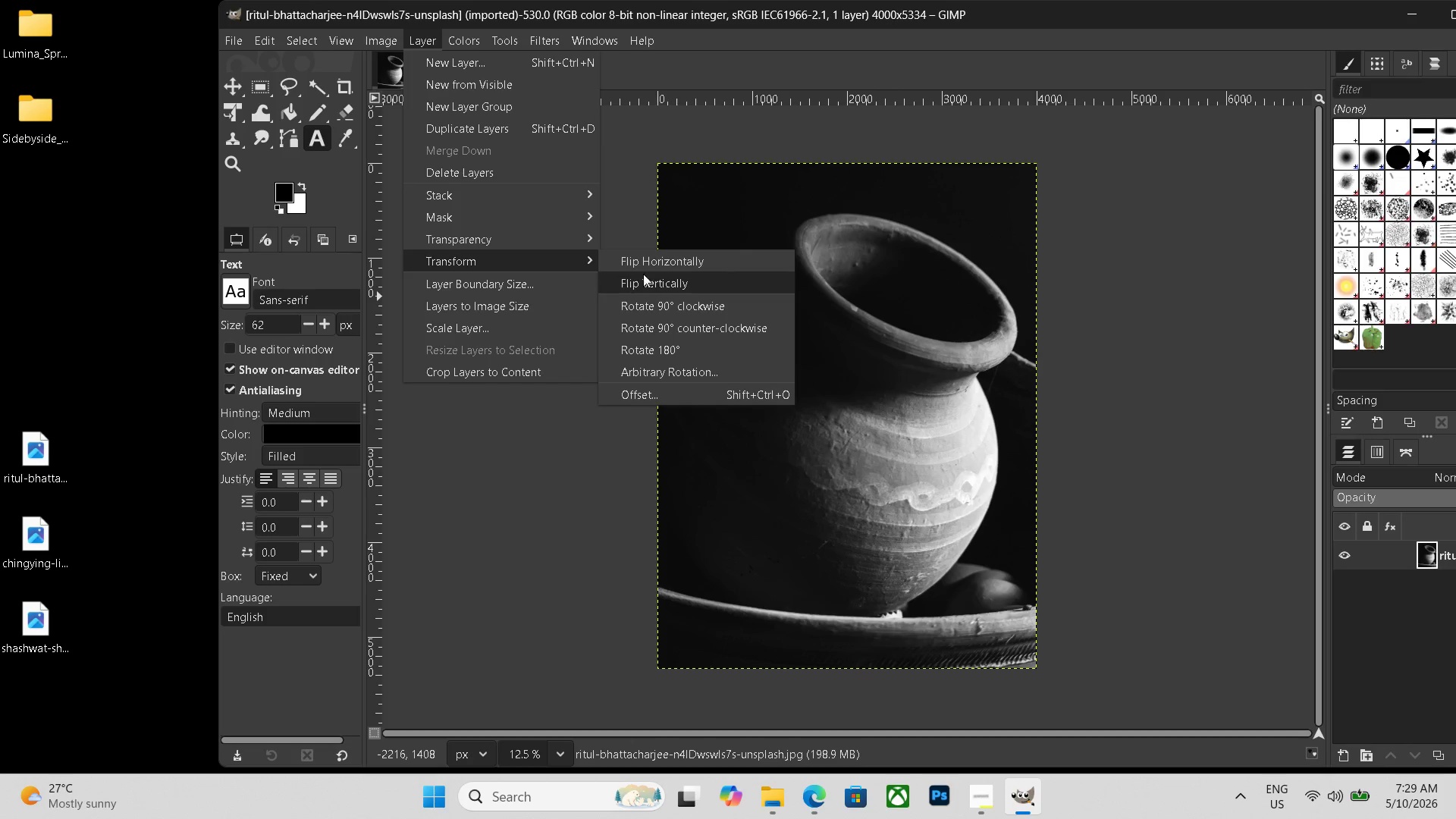 
left_click([658, 265])
 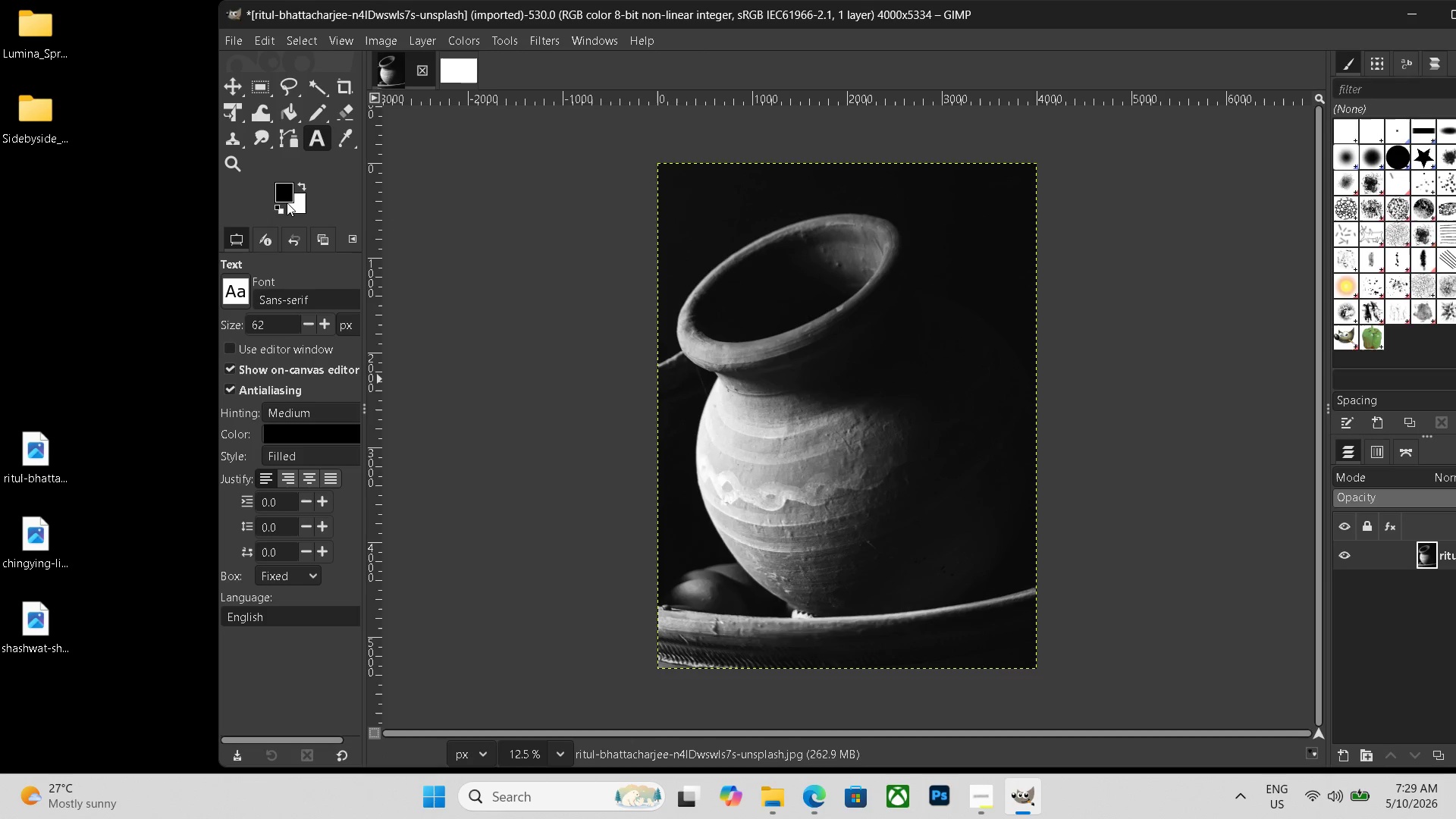 
left_click([443, 65])
 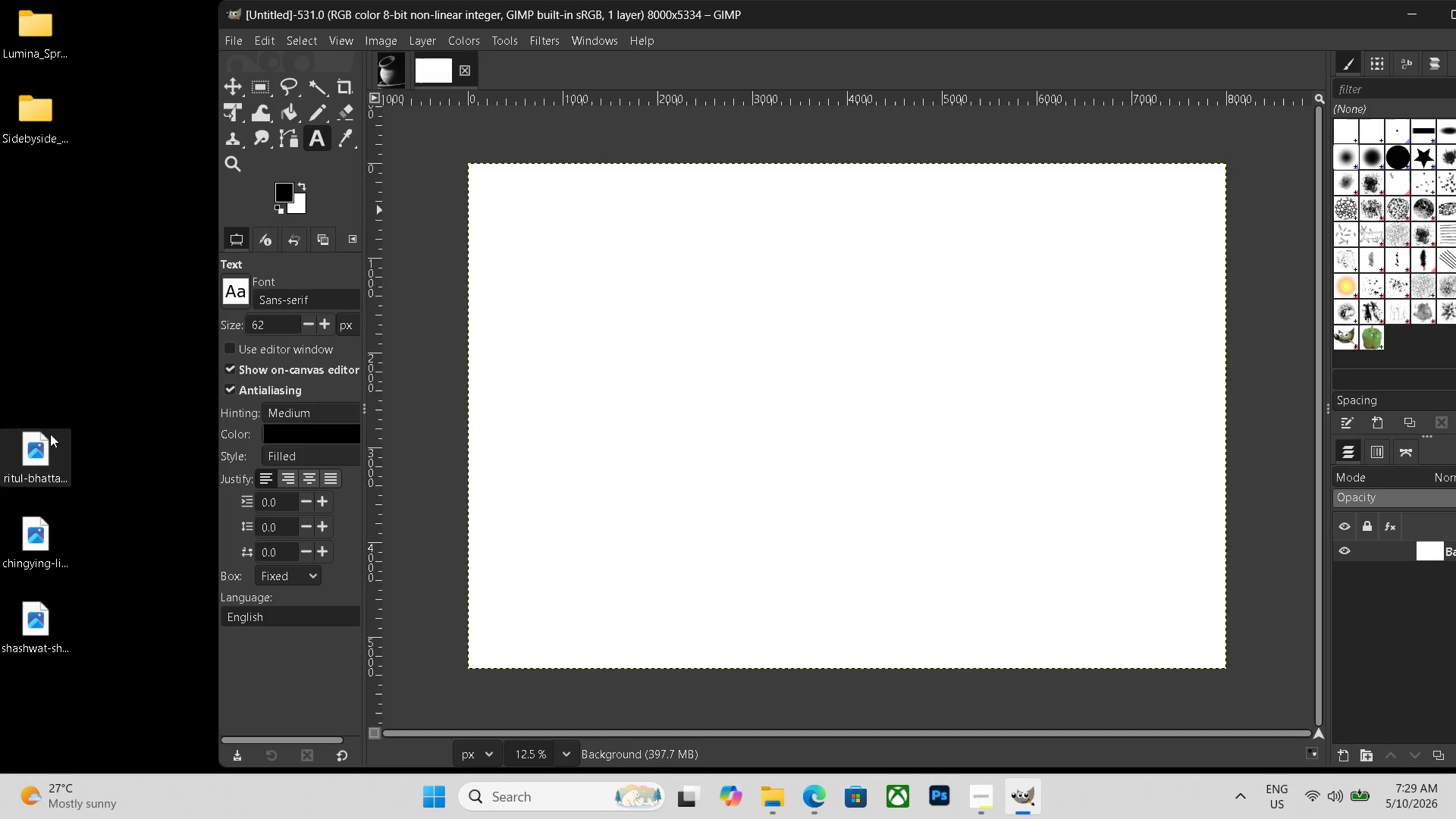 
left_click_drag(start_coordinate=[38, 452], to_coordinate=[679, 481])
 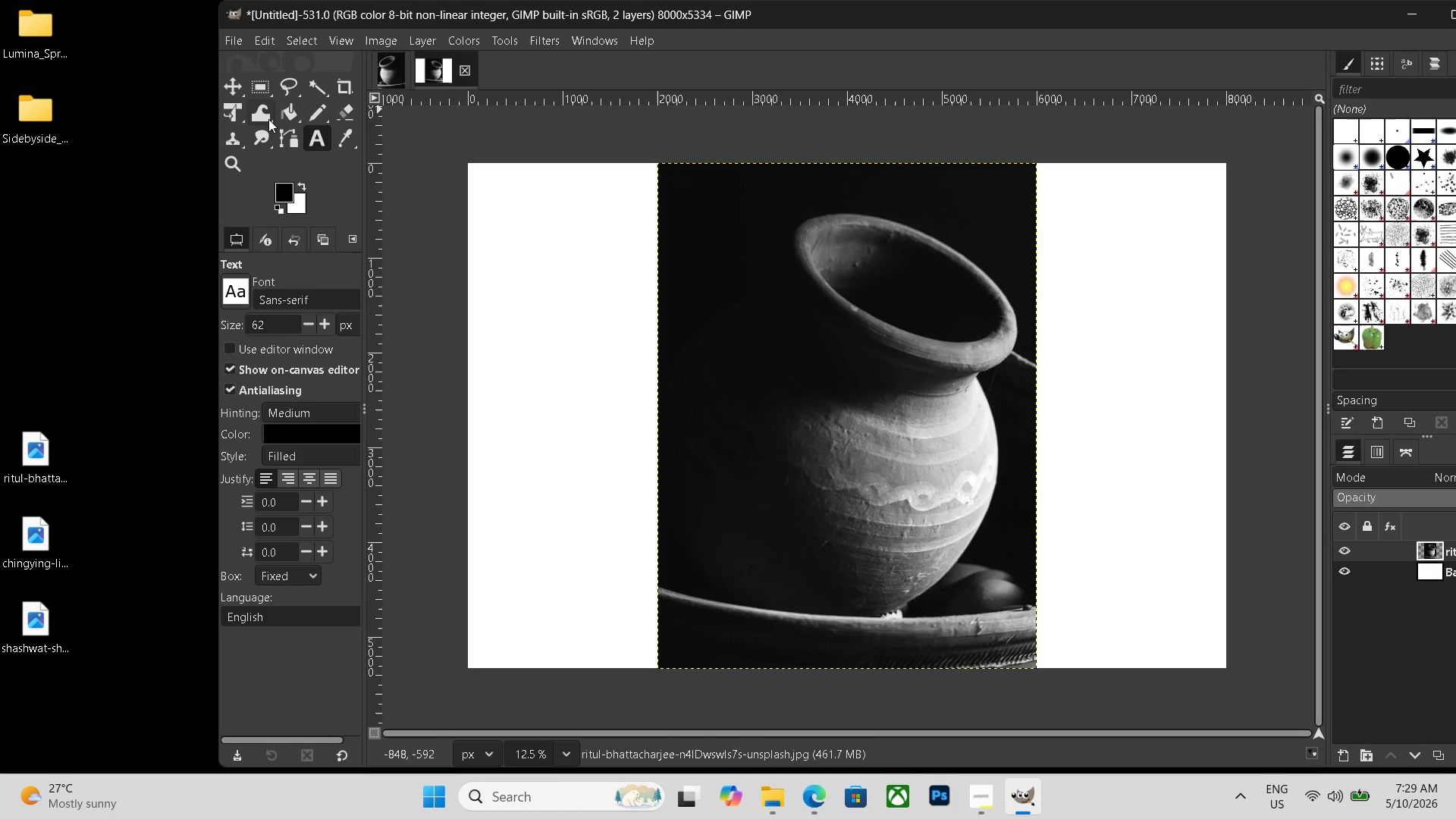 
left_click([244, 111])
 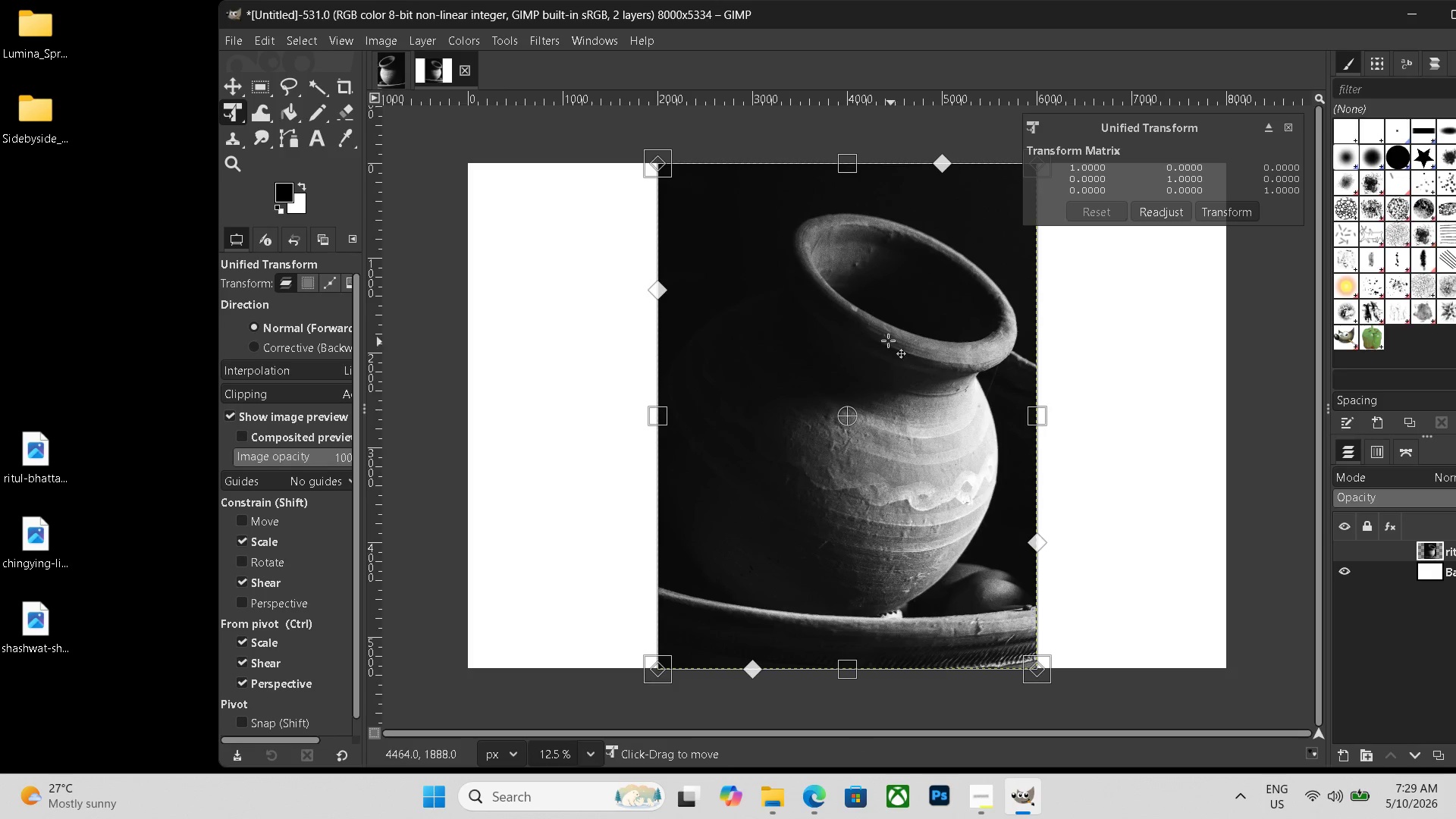 
left_click_drag(start_coordinate=[862, 330], to_coordinate=[745, 330])
 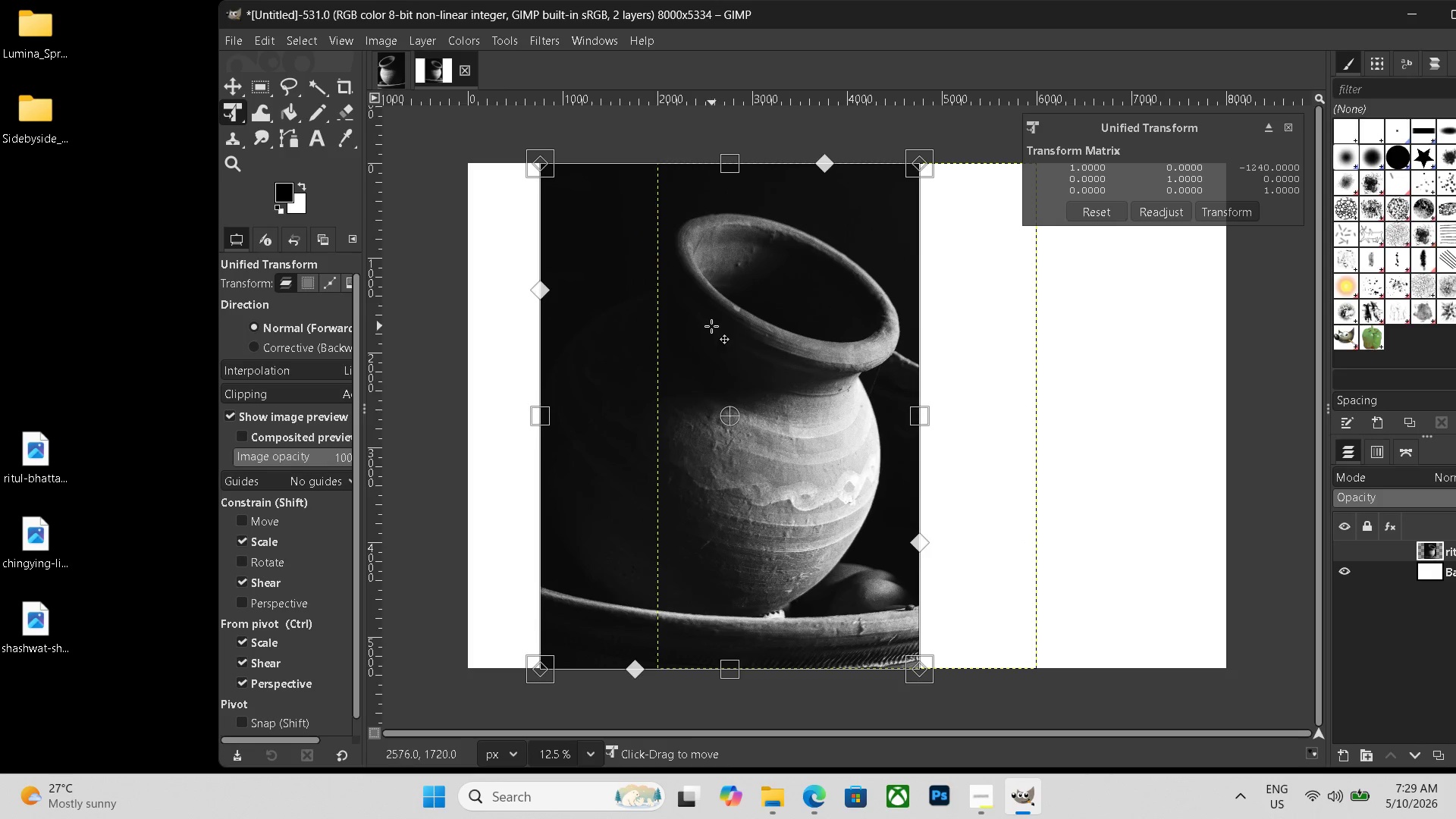 
left_click_drag(start_coordinate=[704, 326], to_coordinate=[695, 325])
 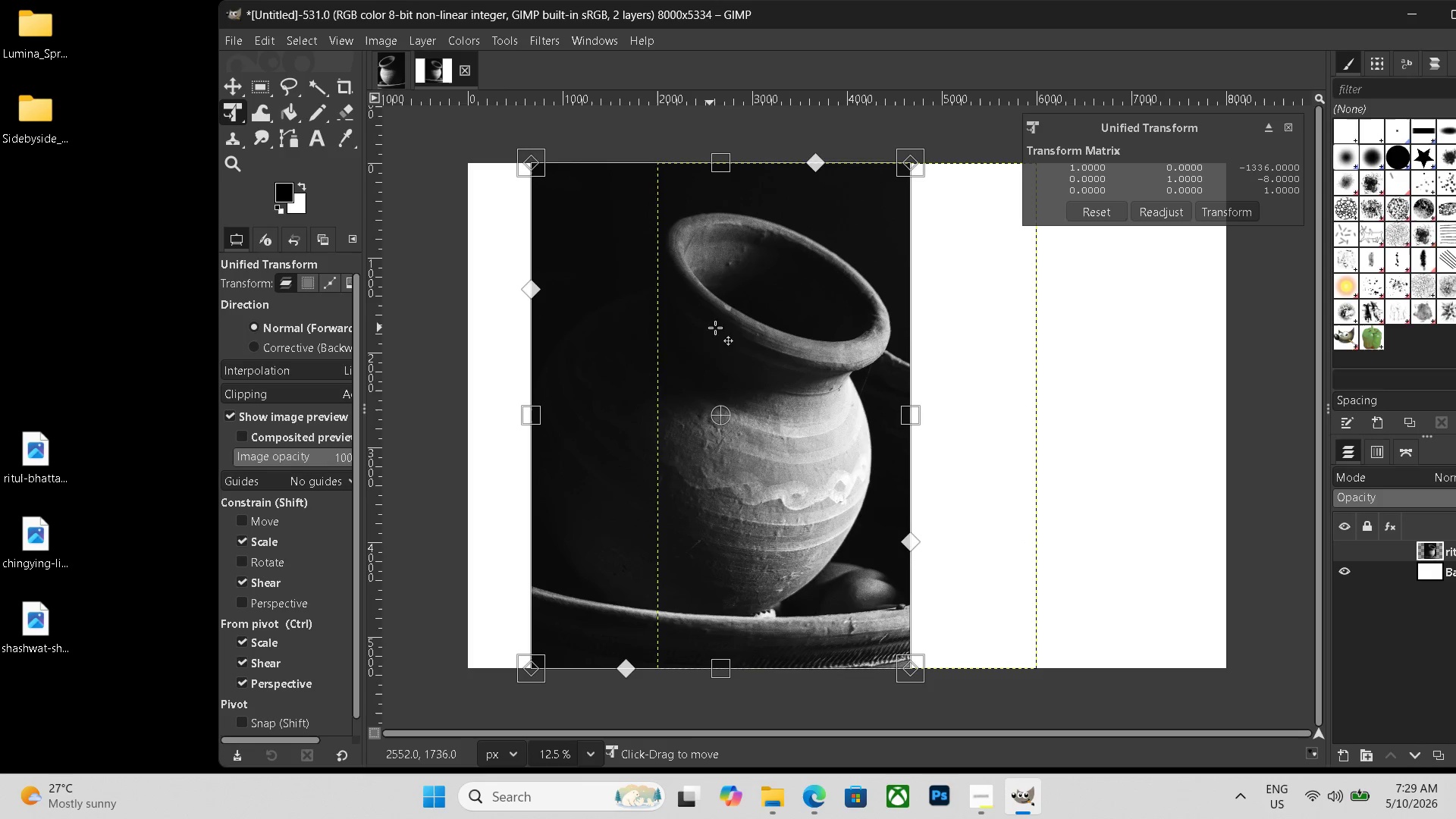 
left_click_drag(start_coordinate=[730, 331], to_coordinate=[665, 329])
 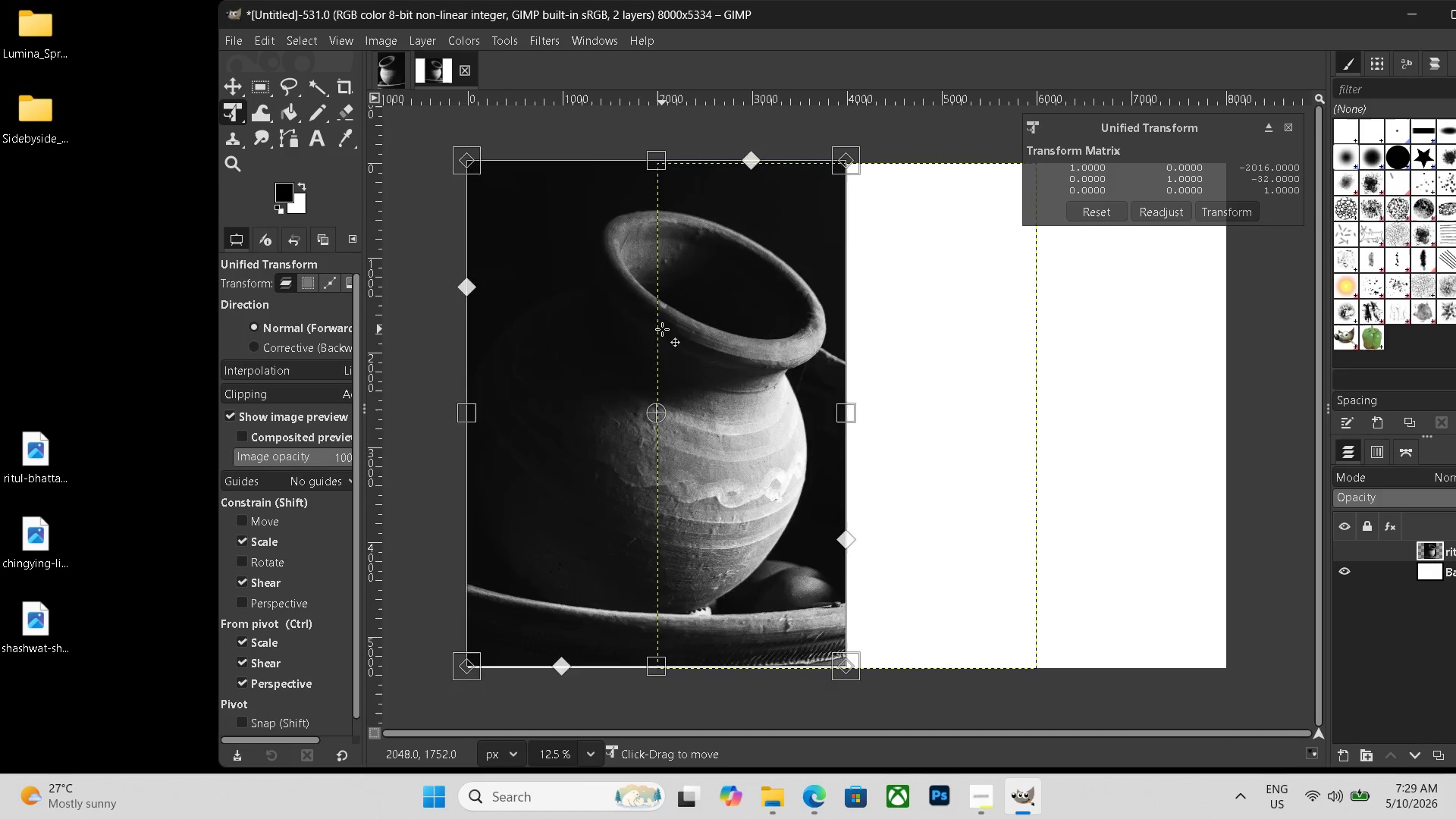 
key(Enter)
 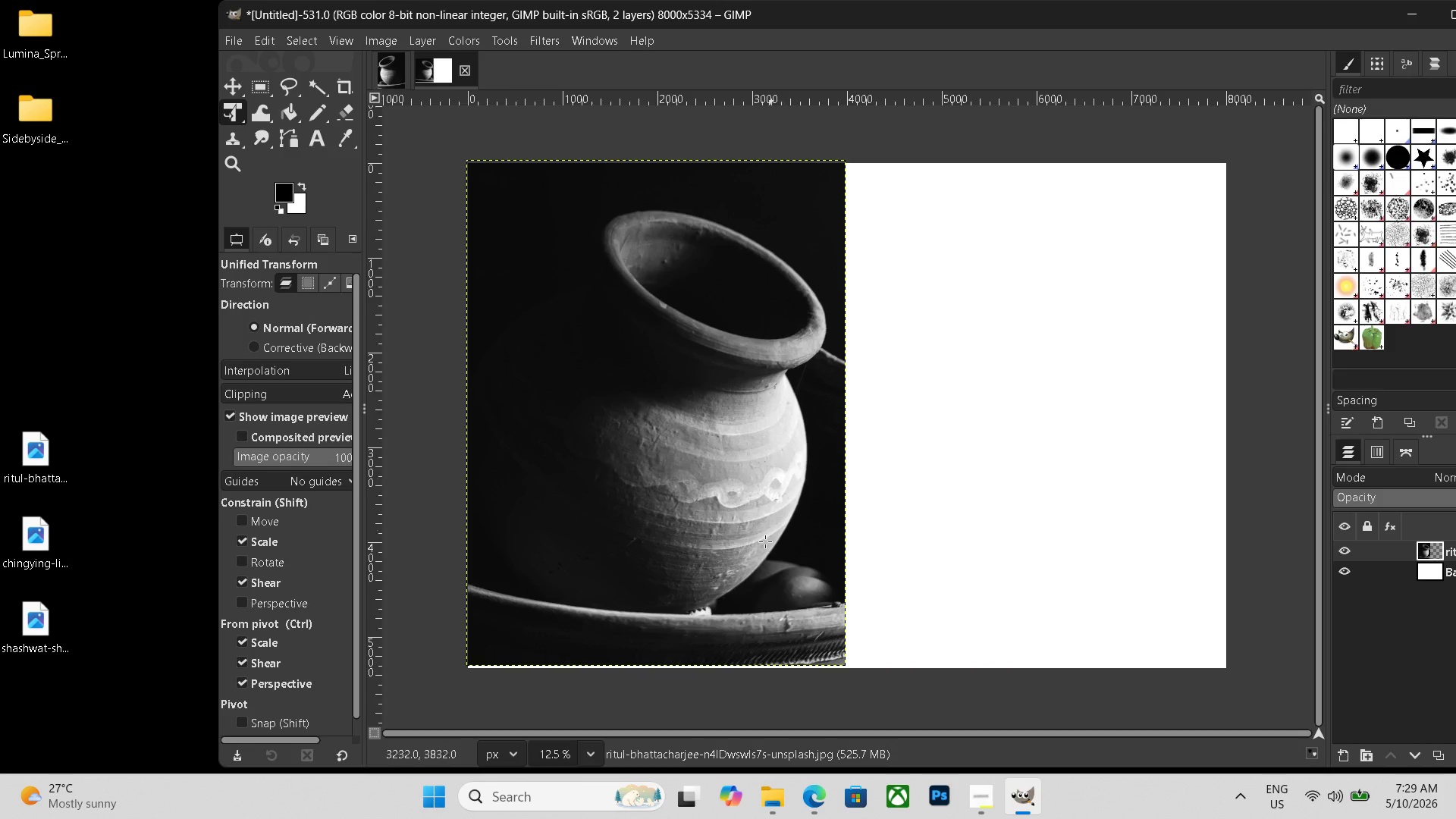 
left_click([689, 601])
 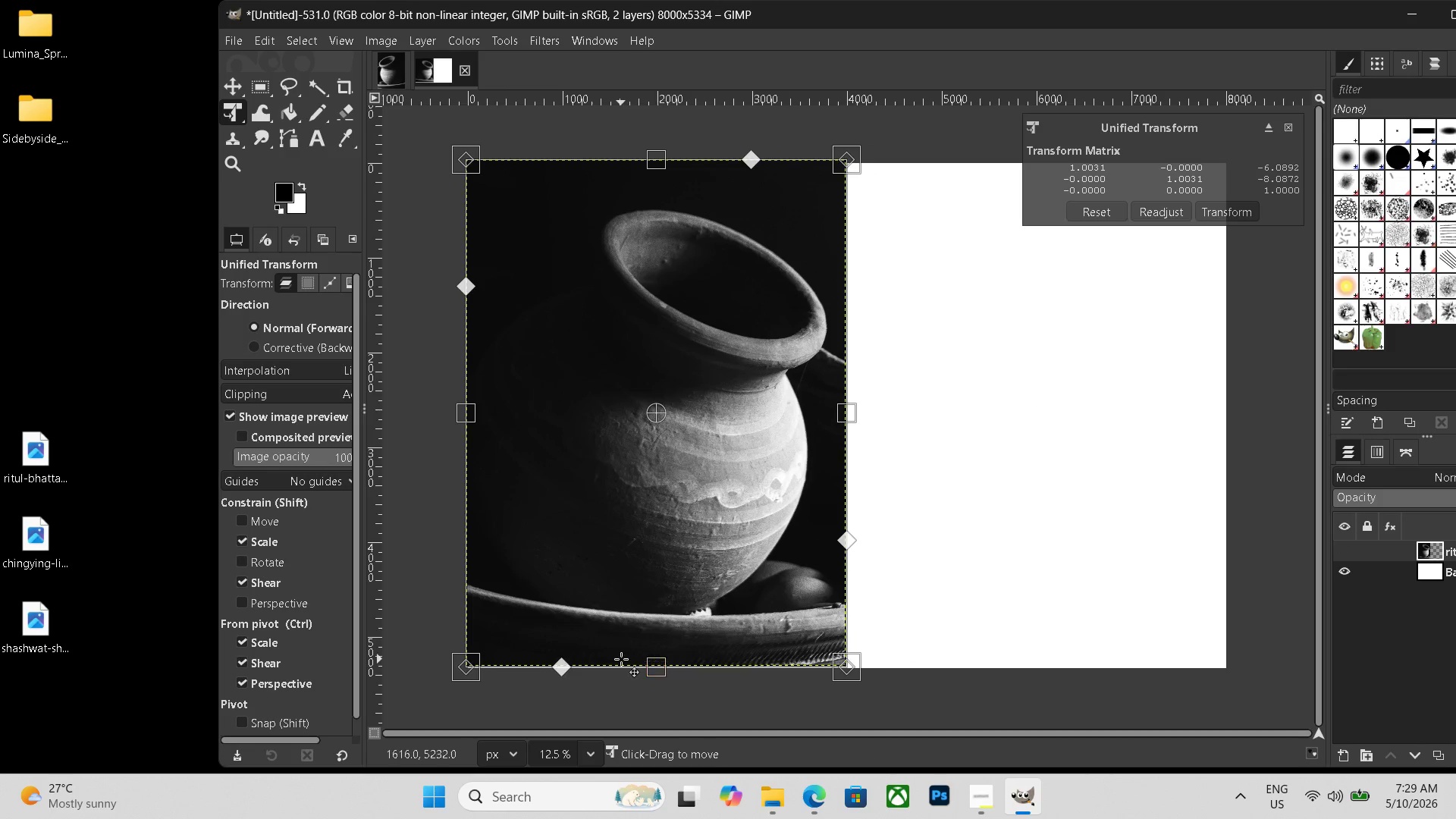 
key(Enter)
 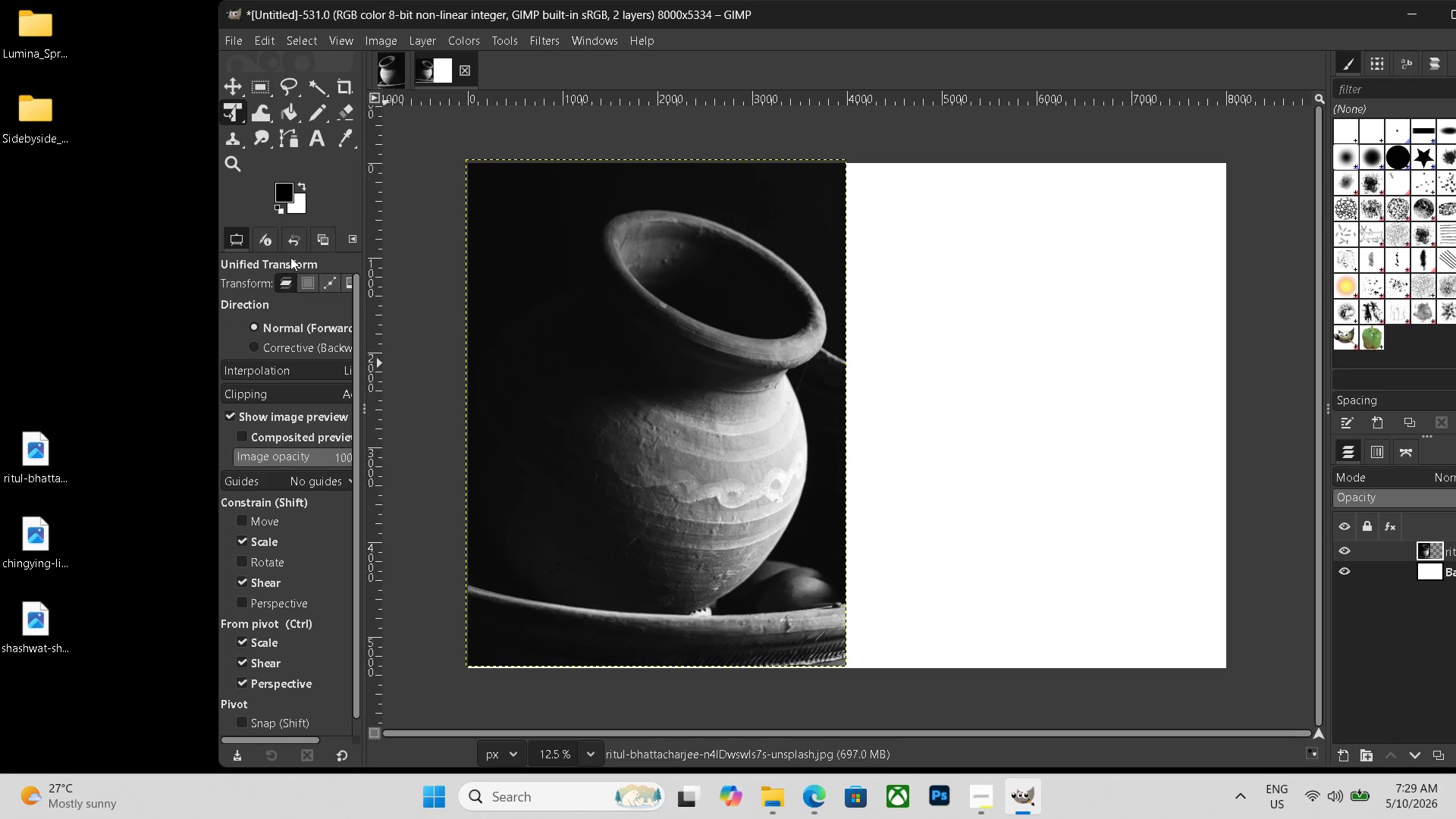 
left_click([393, 74])
 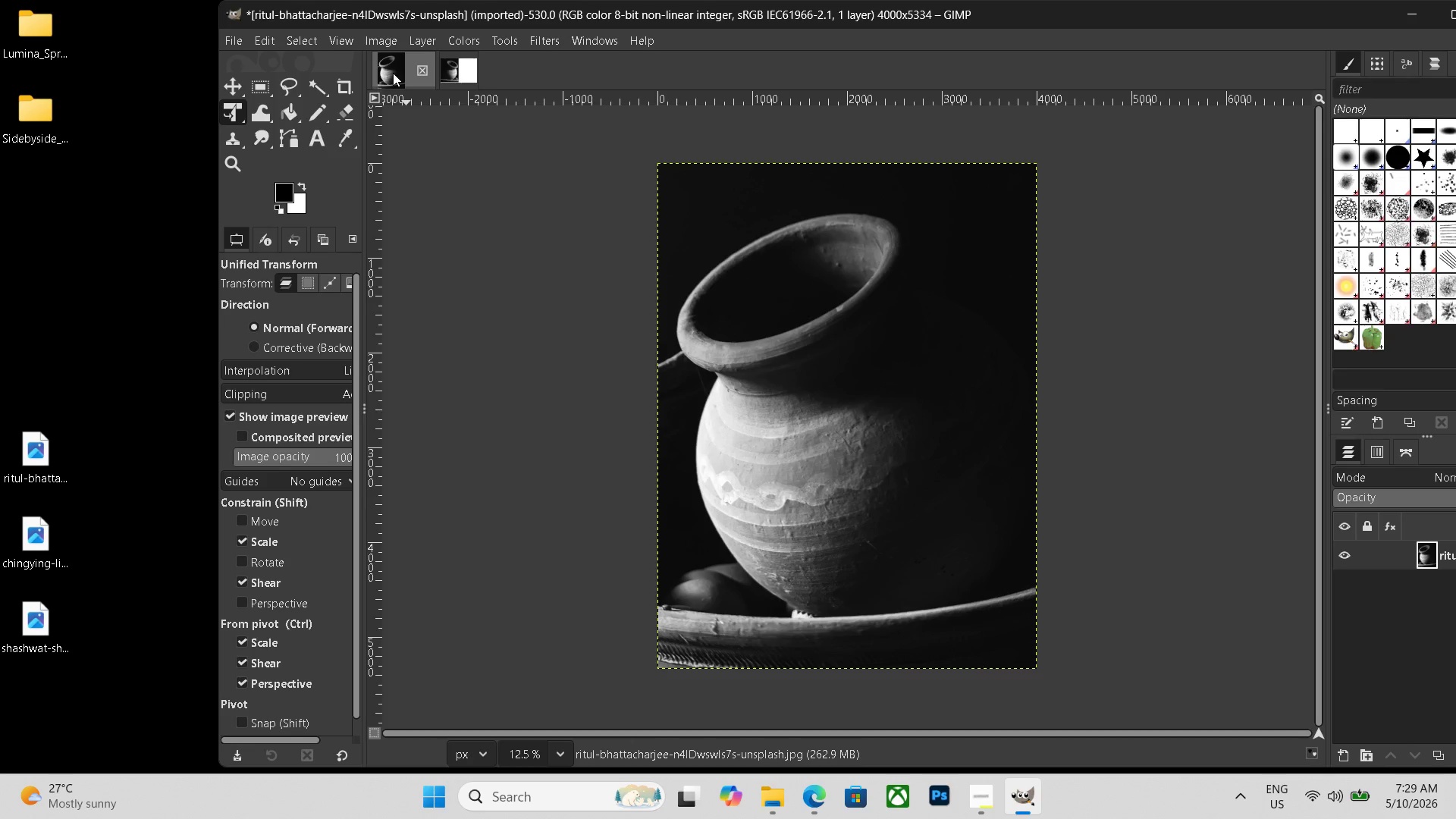 
key(Control+Shift+E)
 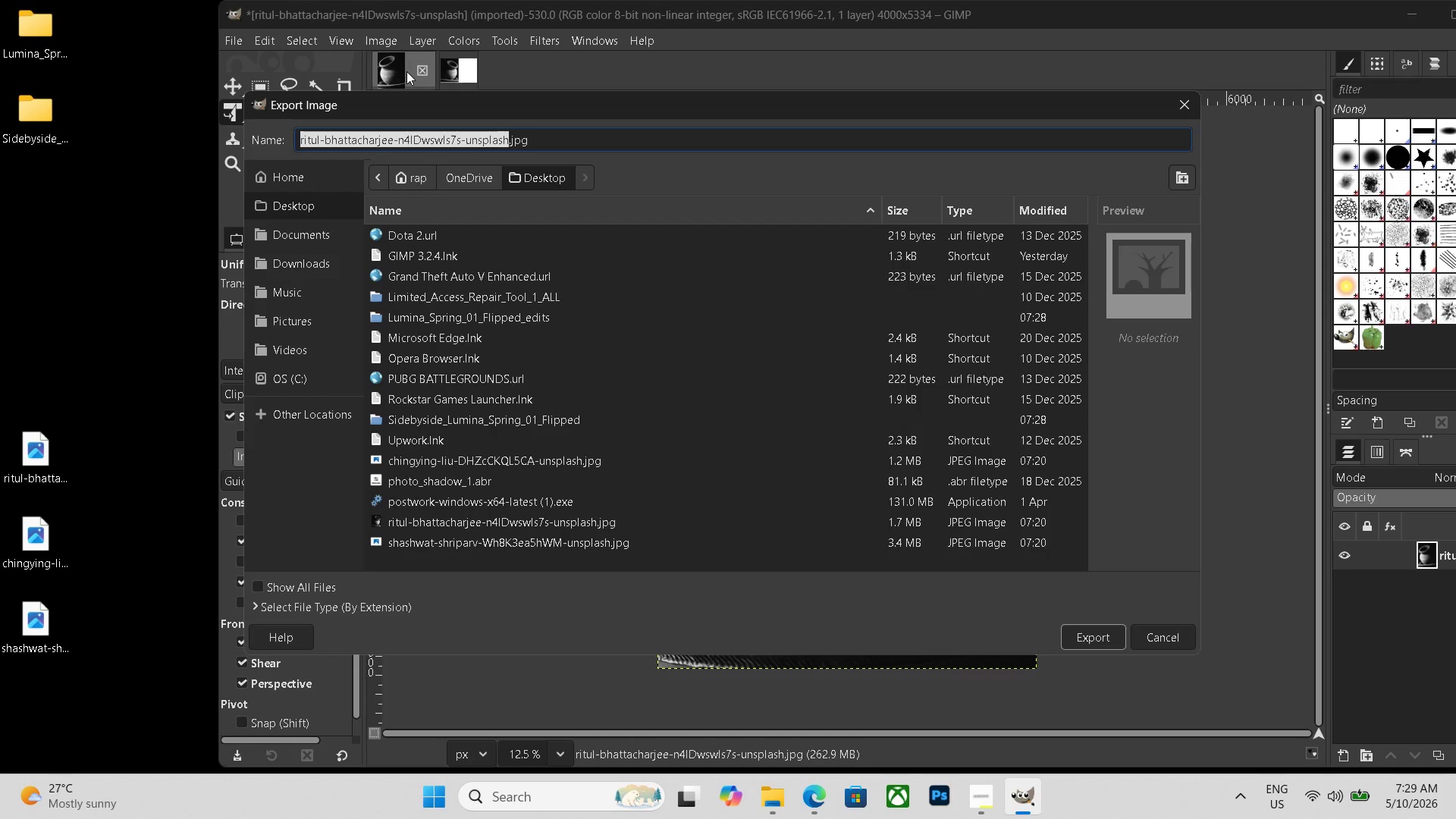 
key(Control+ControlLeft)
 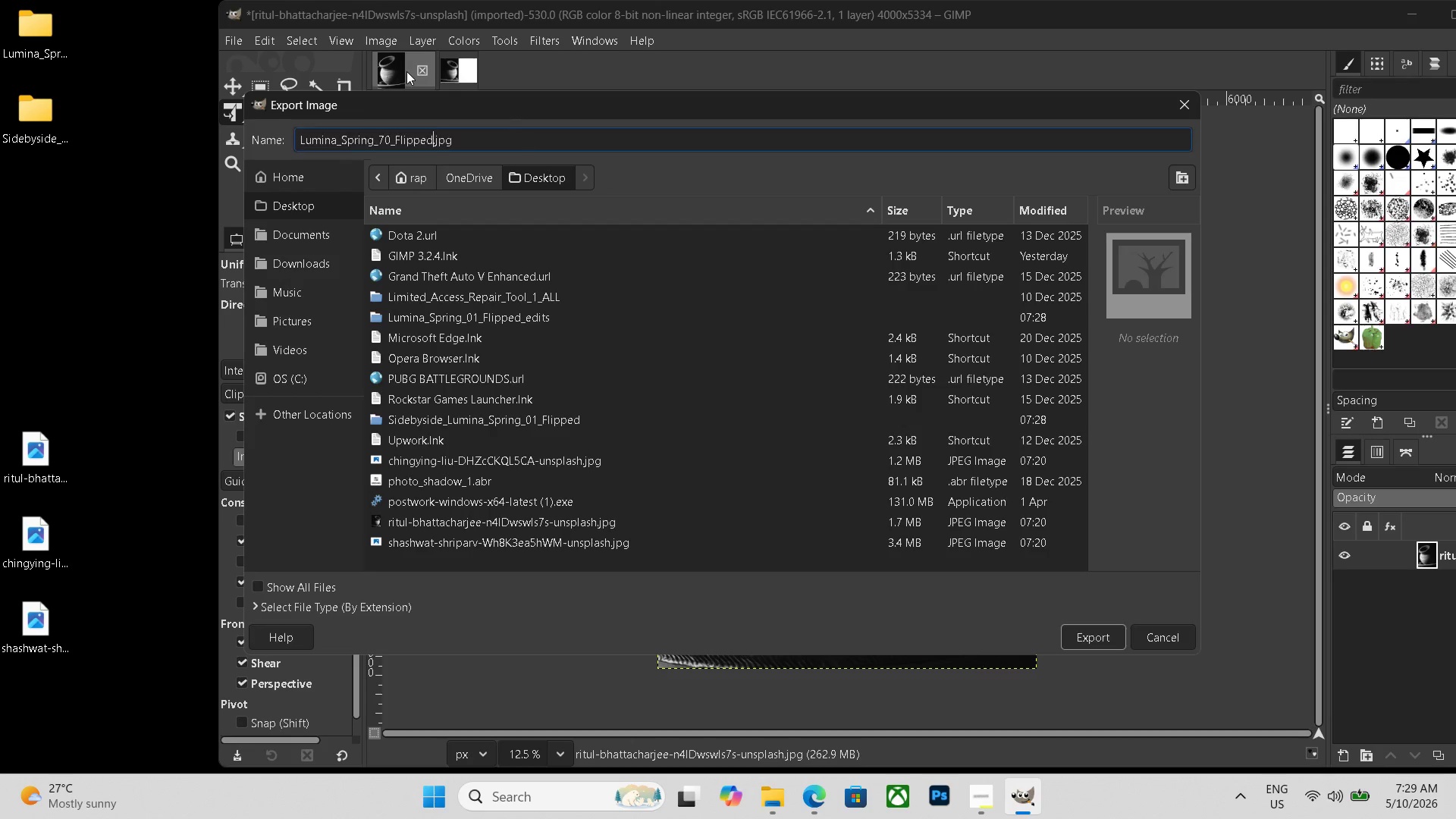 
key(Control+V)
 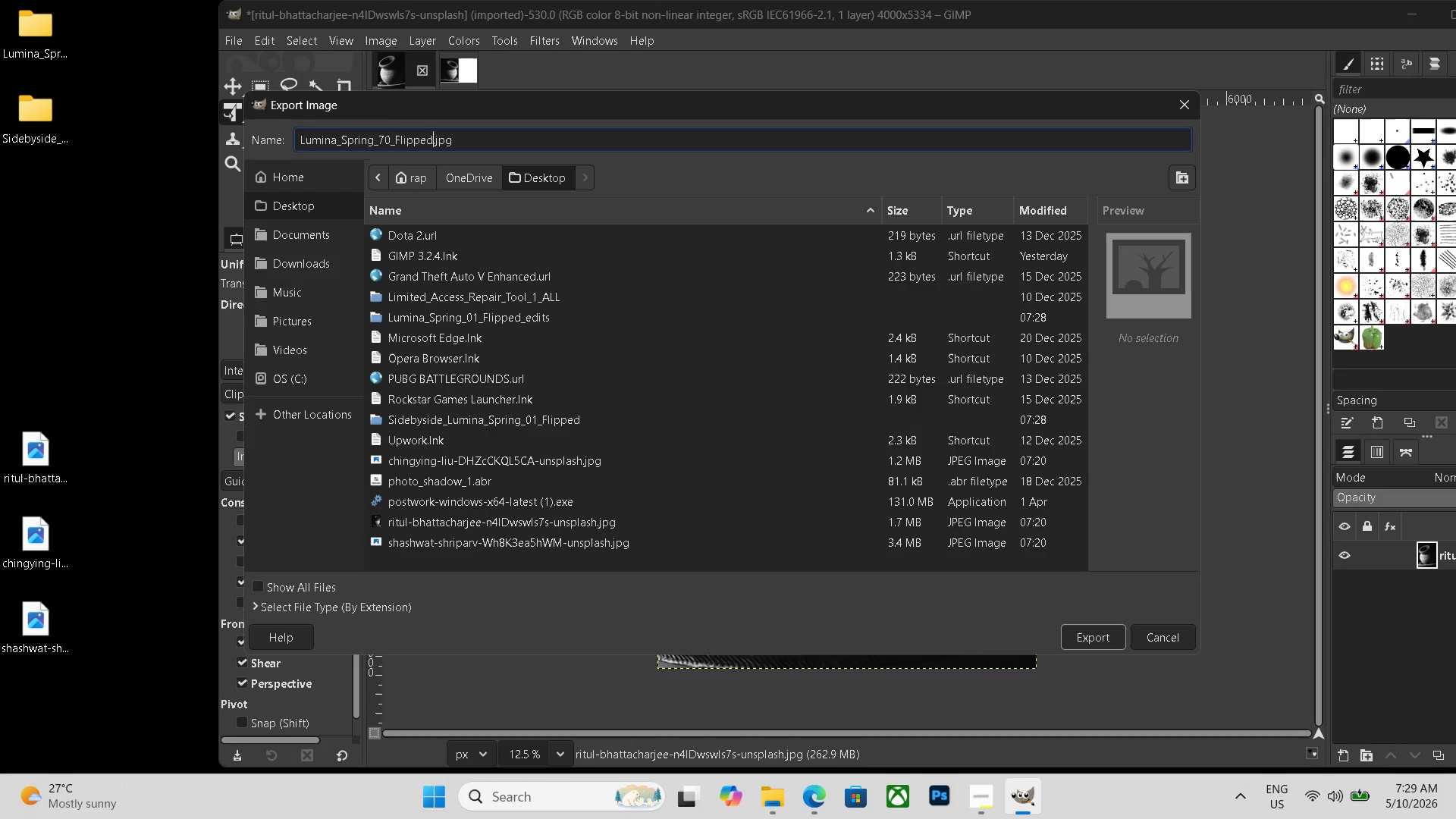 
left_click([391, 136])
 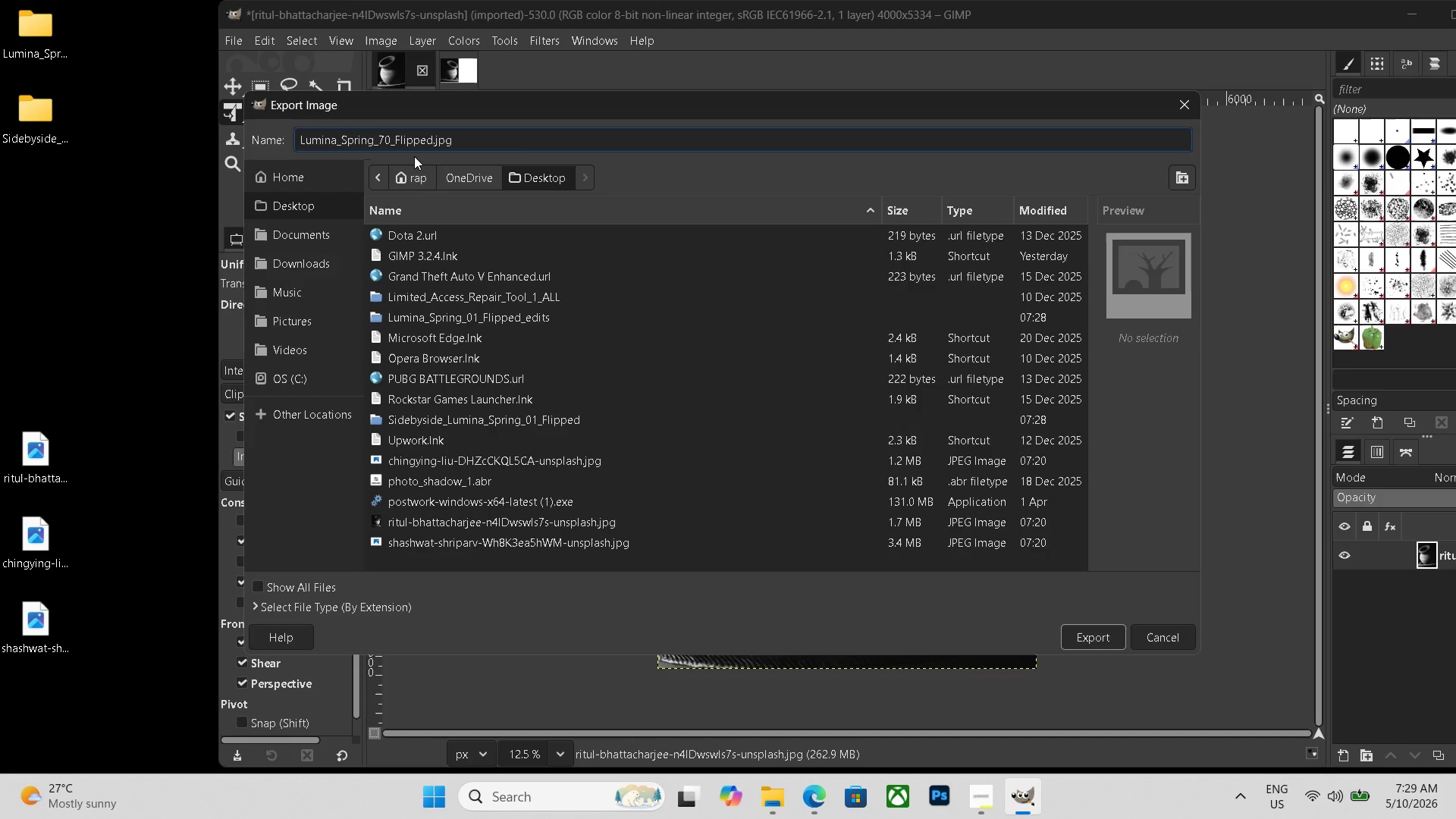 
key(Backspace)
 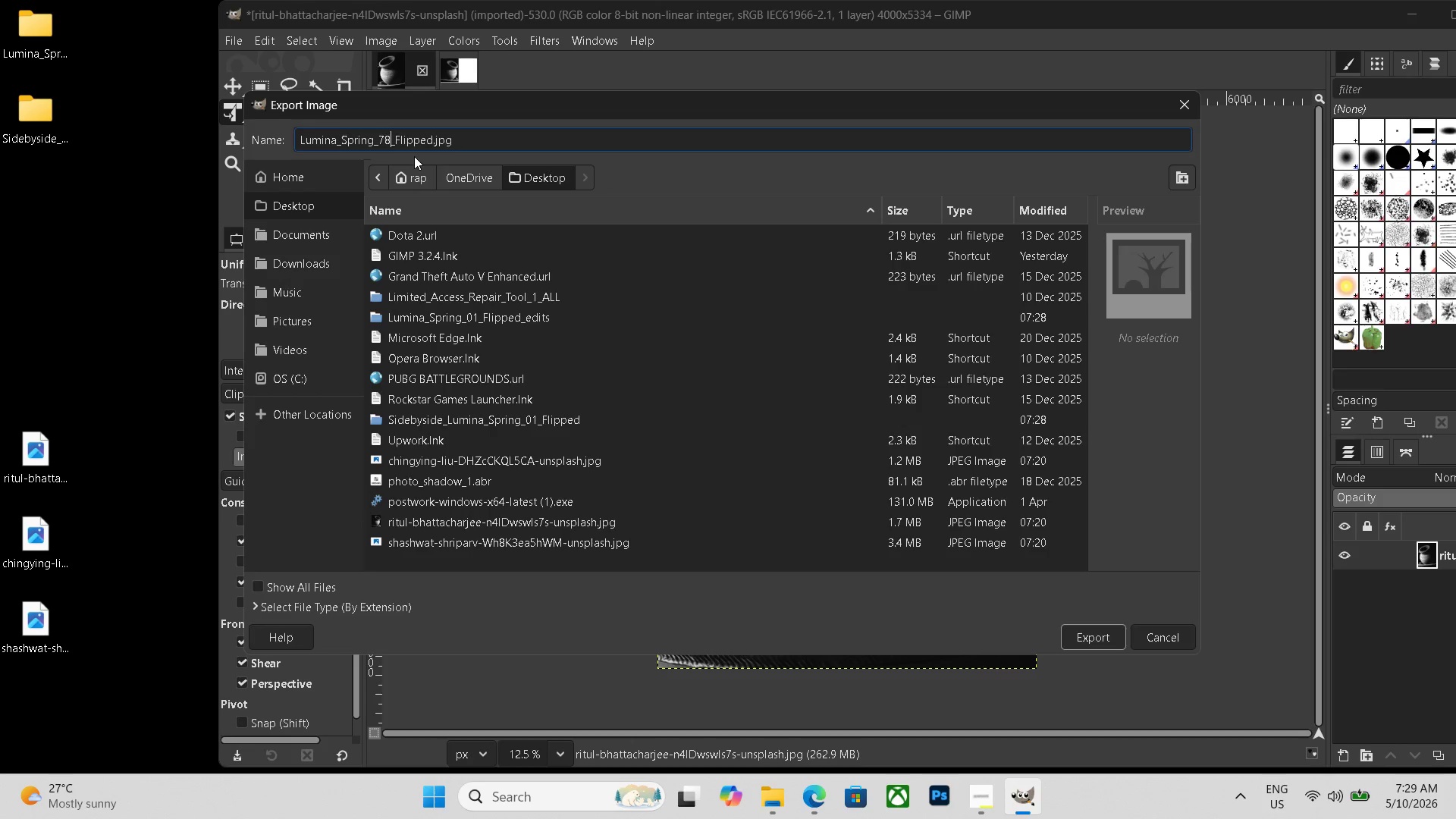 
key(Numpad8)
 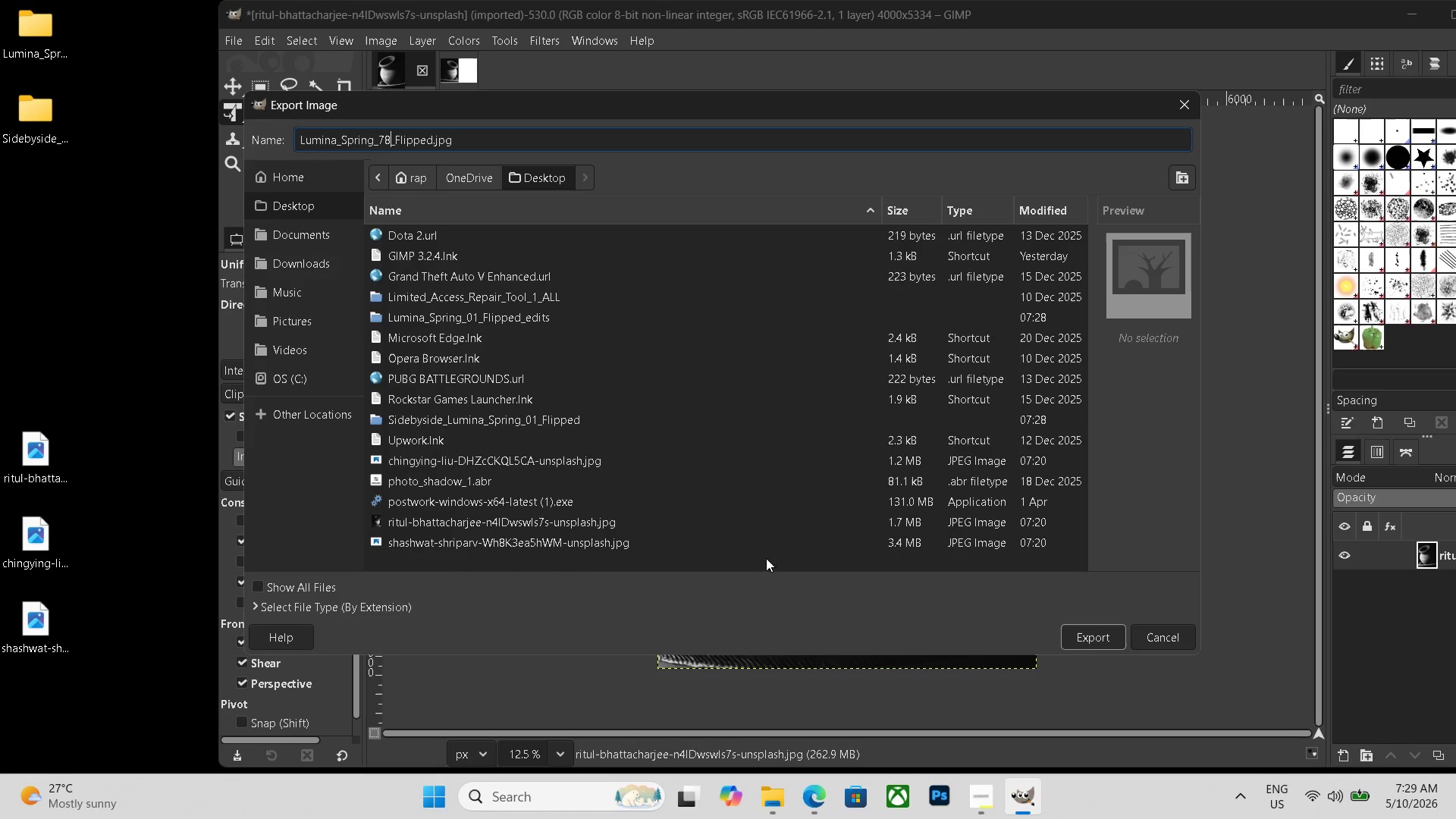 
left_click([363, 604])
 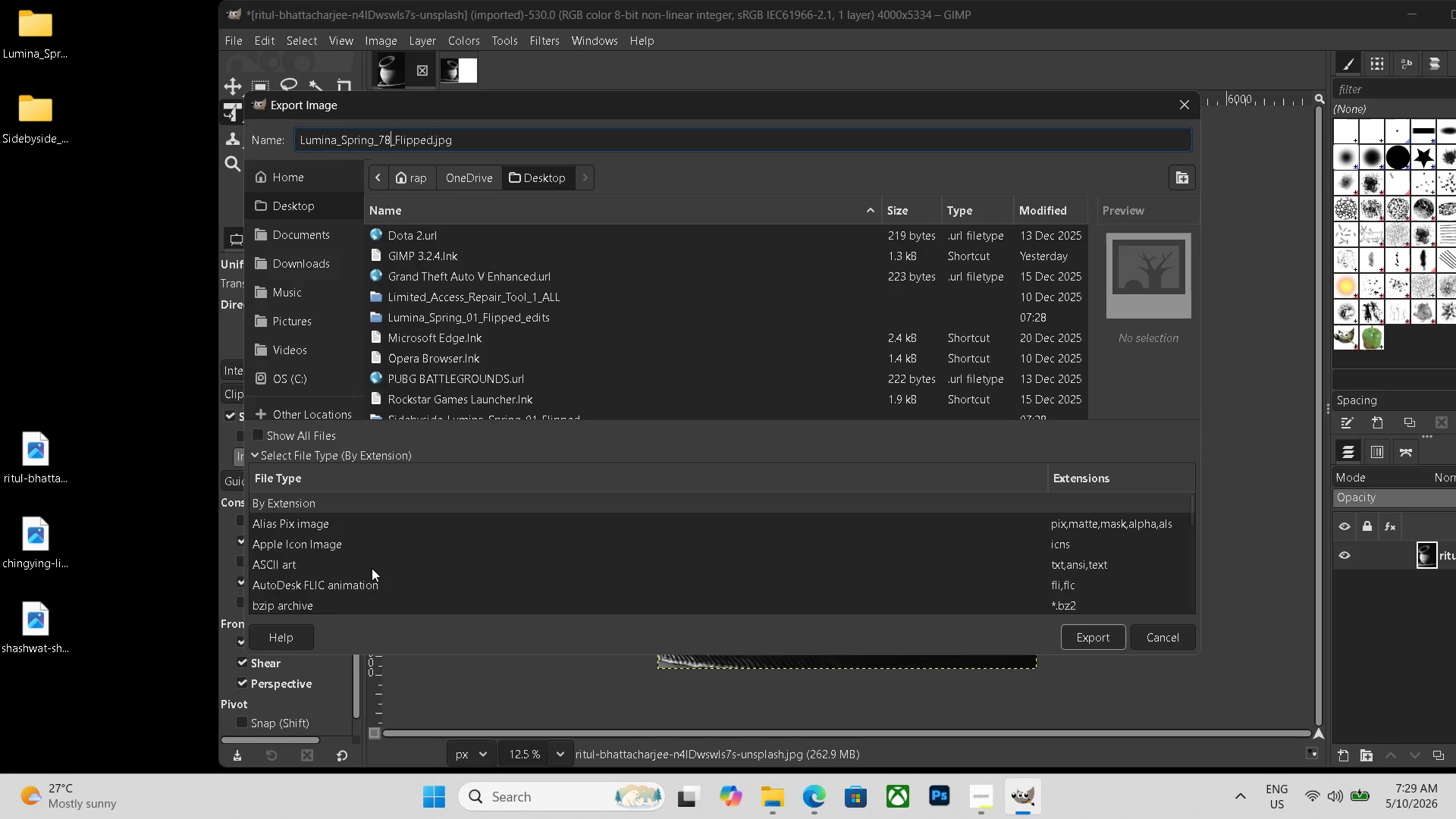 
scroll: coordinate [348, 565], scroll_direction: down, amount: 20.0
 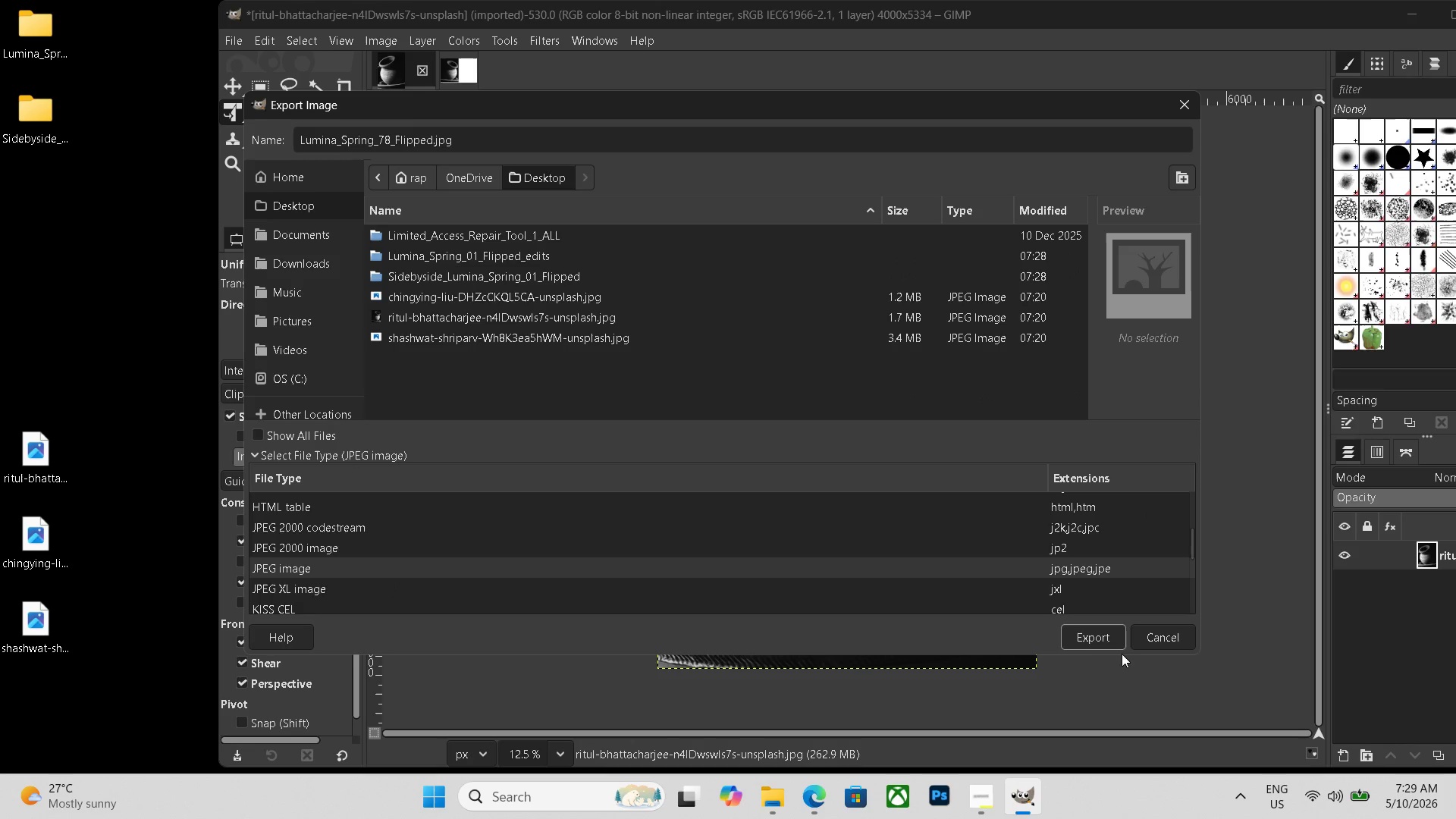 
left_click([1093, 641])
 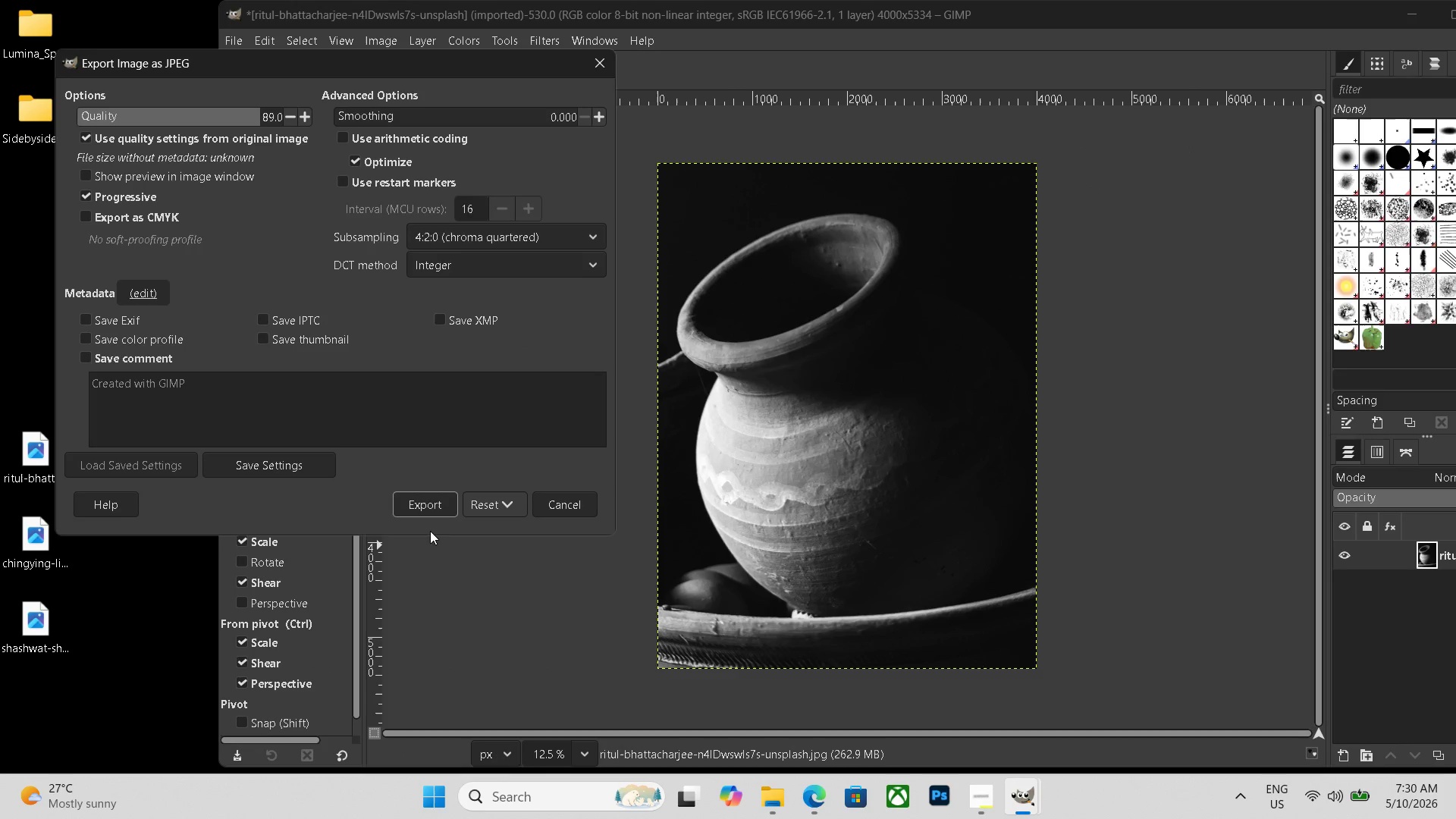 
left_click([420, 500])
 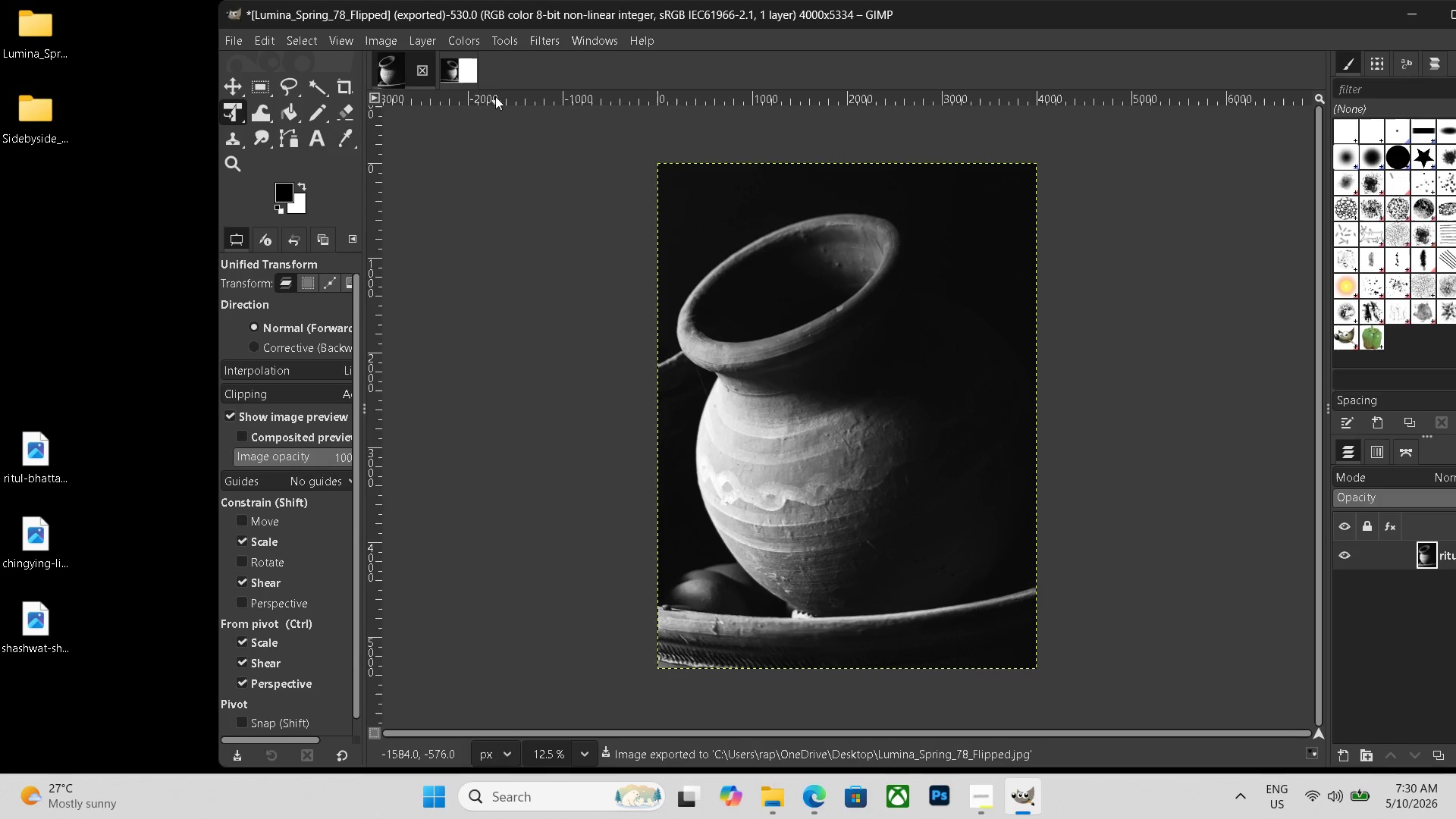 
left_click([466, 63])
 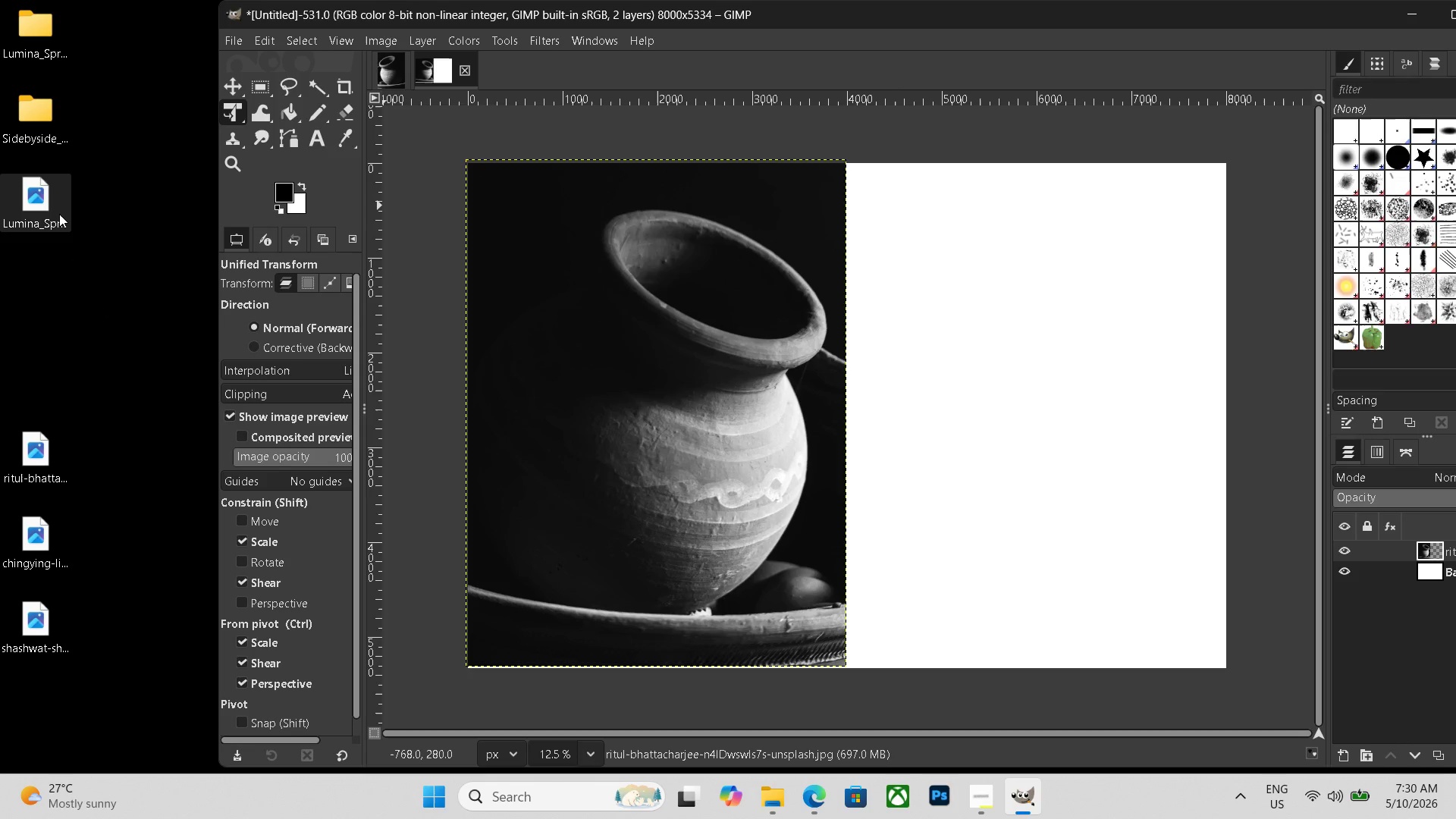 
wait(5.64)
 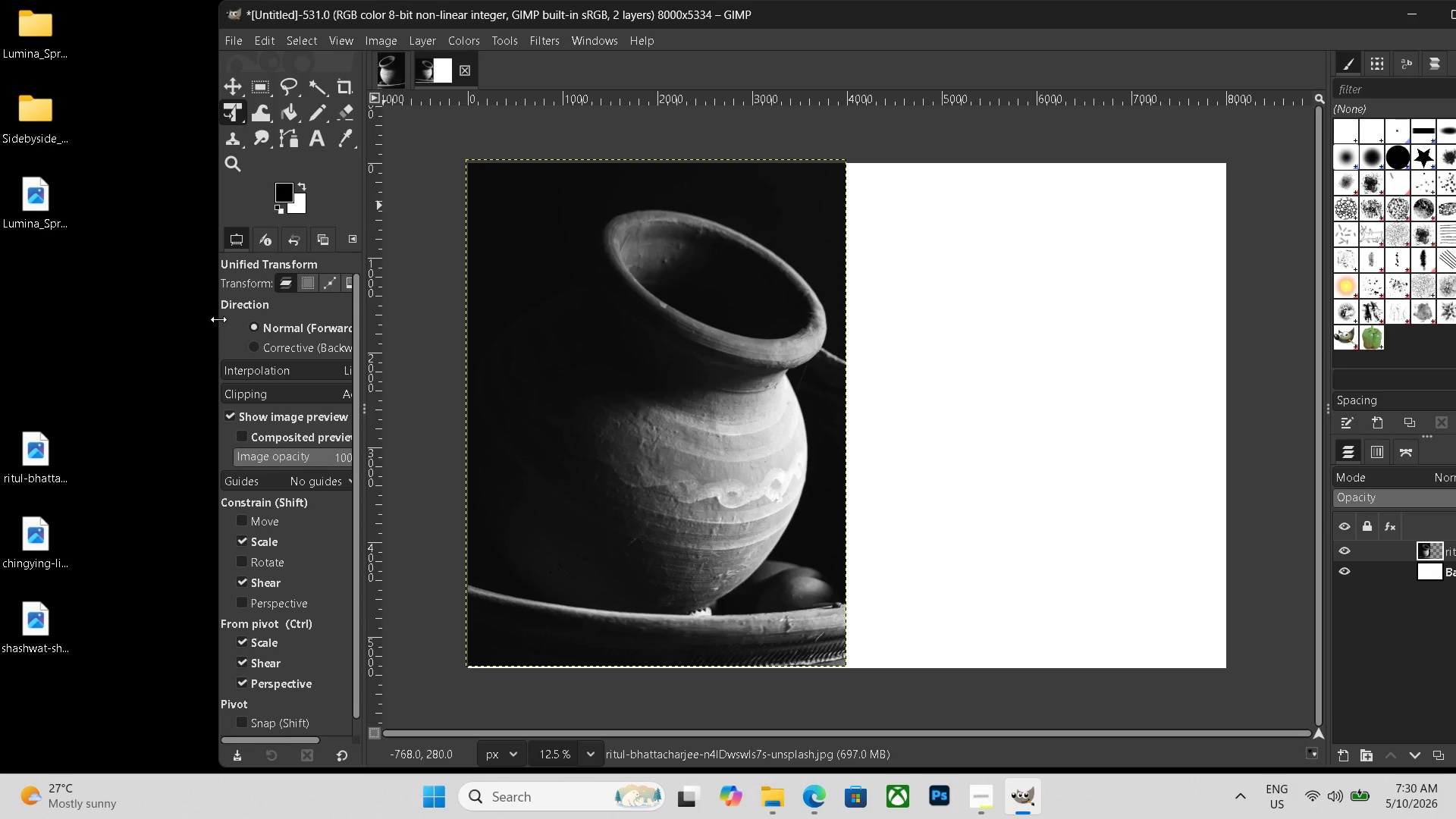 
left_click_drag(start_coordinate=[33, 209], to_coordinate=[990, 379])
 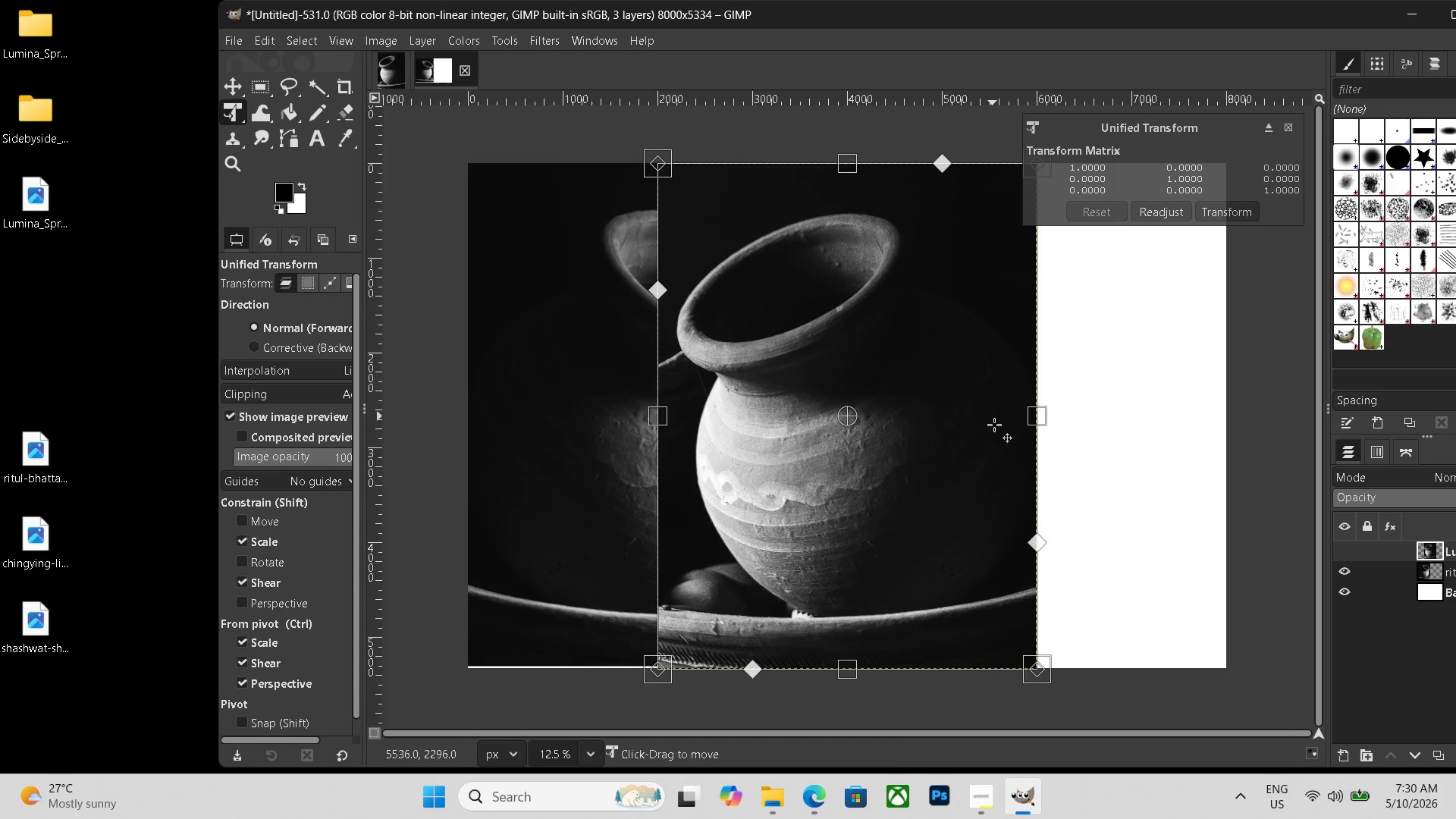 
left_click_drag(start_coordinate=[960, 444], to_coordinate=[1145, 450])
 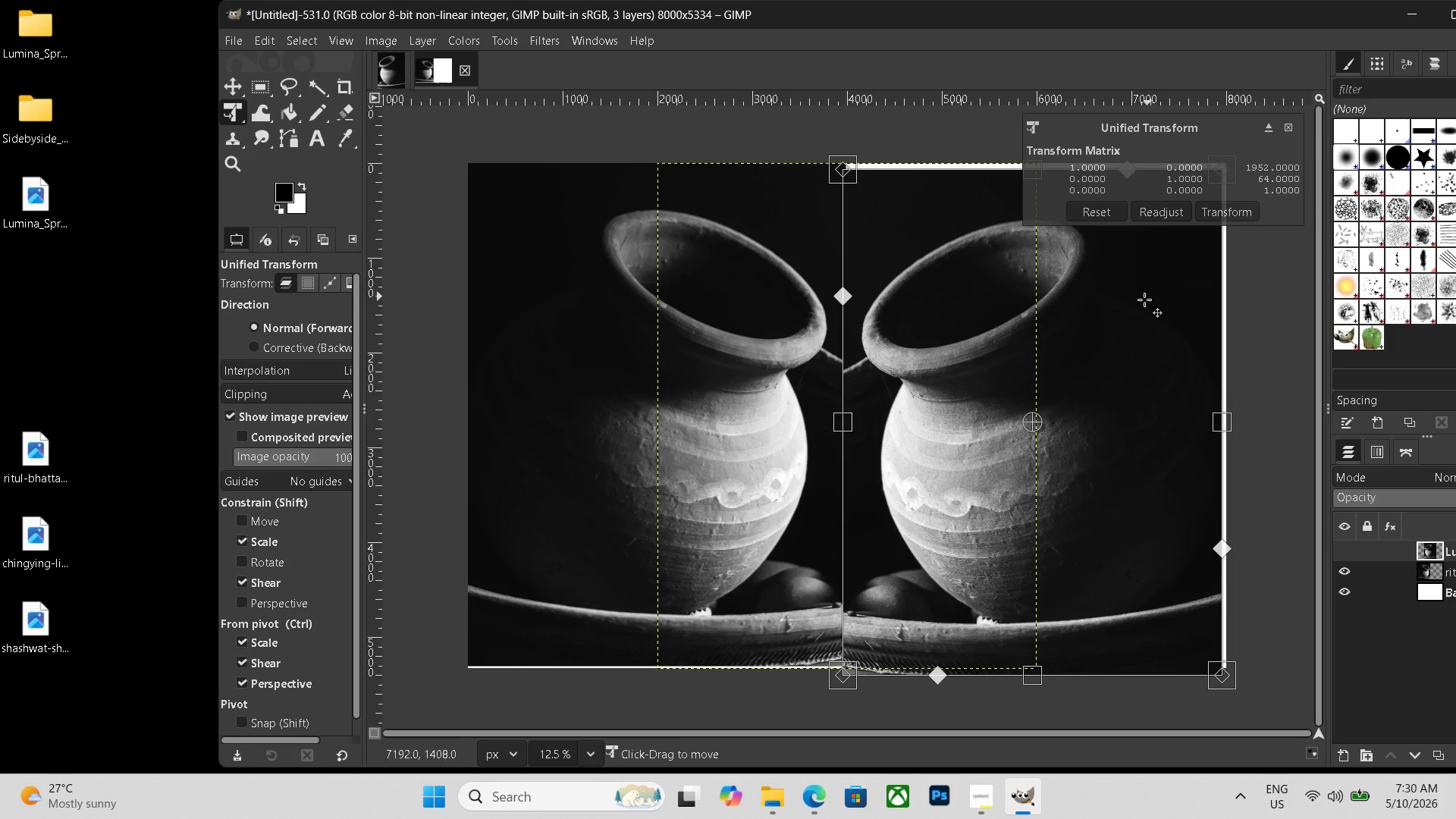 
left_click_drag(start_coordinate=[1122, 347], to_coordinate=[1125, 343])
 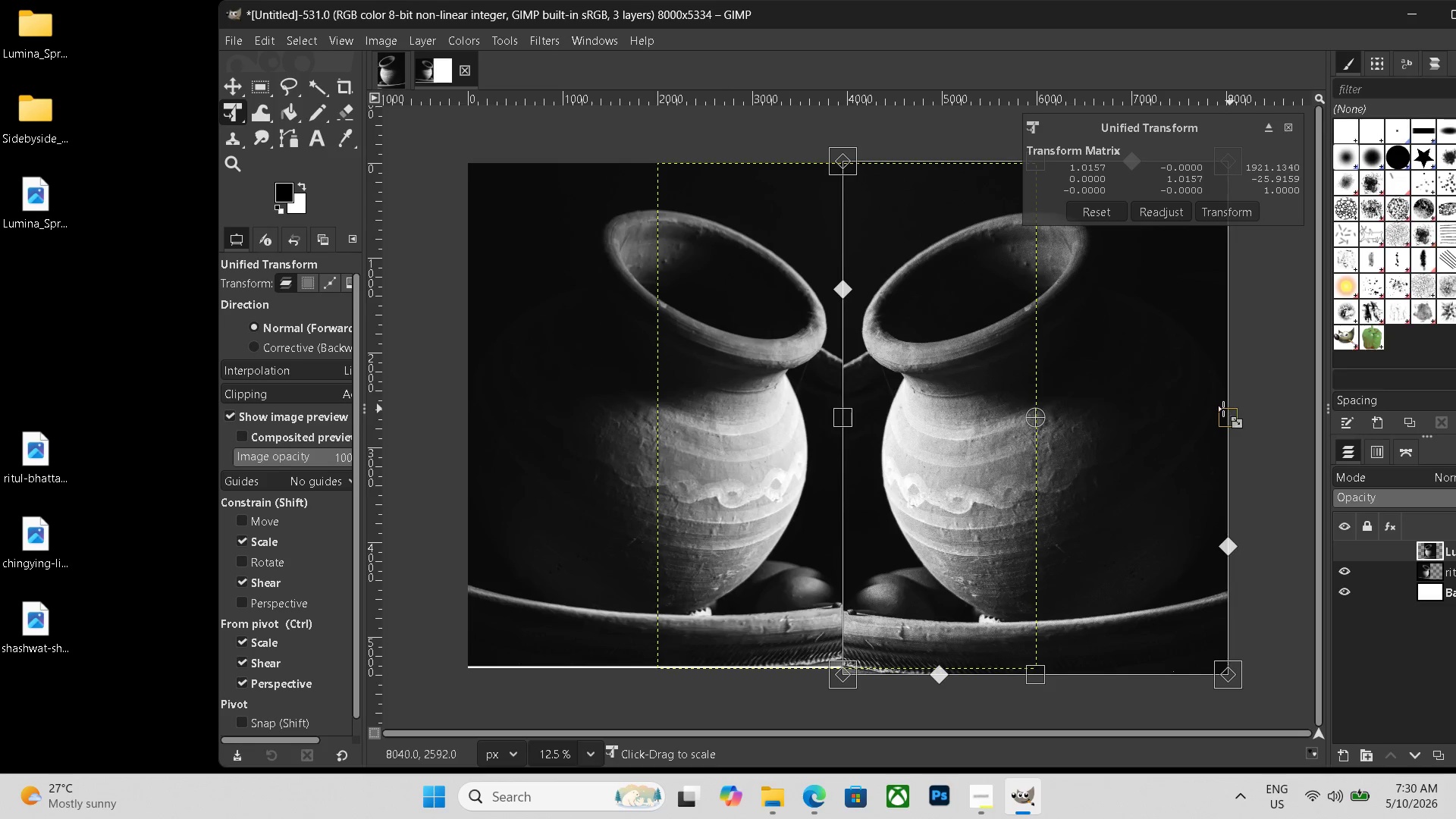 
key(Enter)
 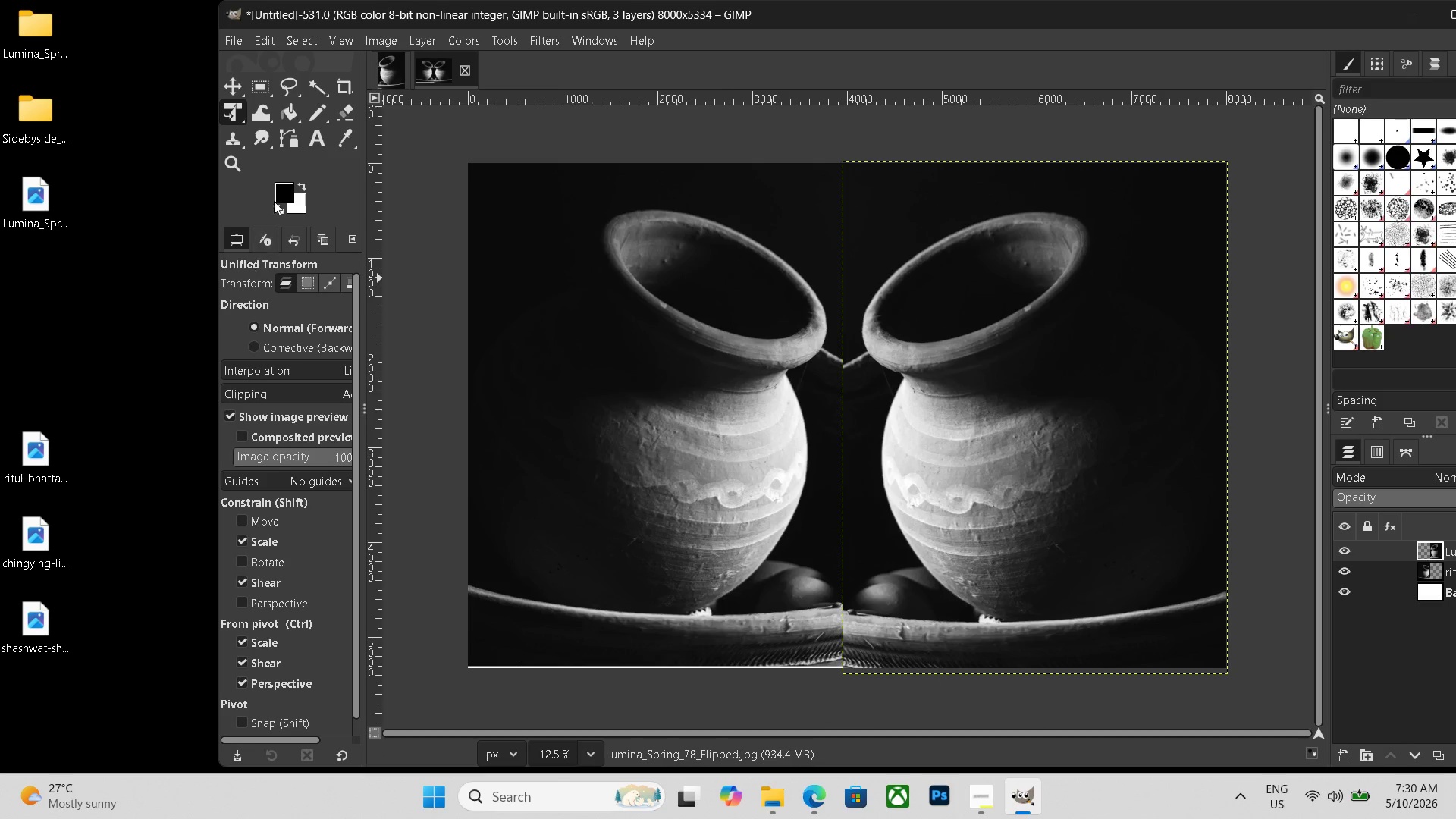 
left_click([320, 140])
 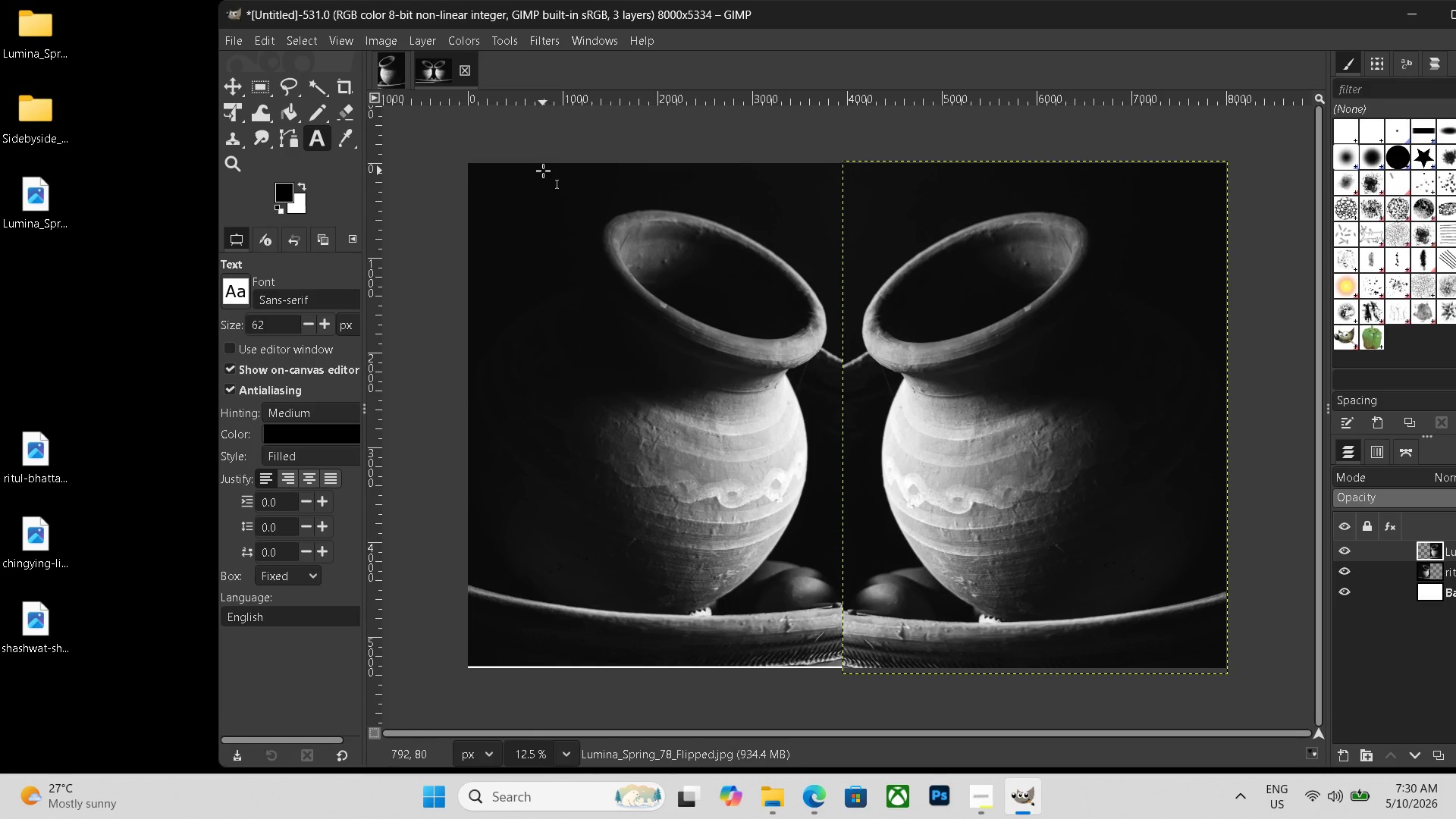 
left_click_drag(start_coordinate=[518, 162], to_coordinate=[1178, 234])
 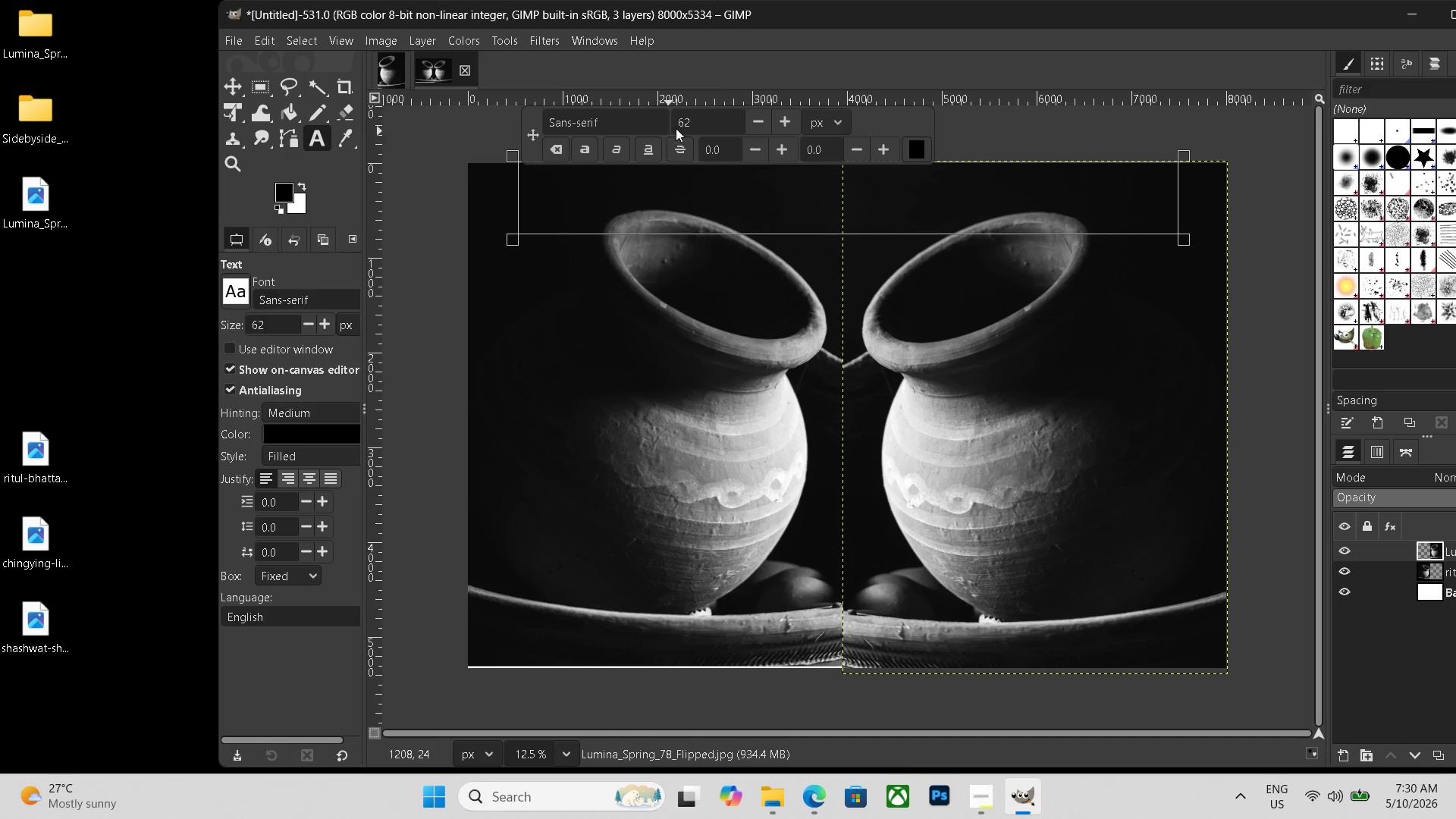 
left_click_drag(start_coordinate=[713, 117], to_coordinate=[648, 117])
 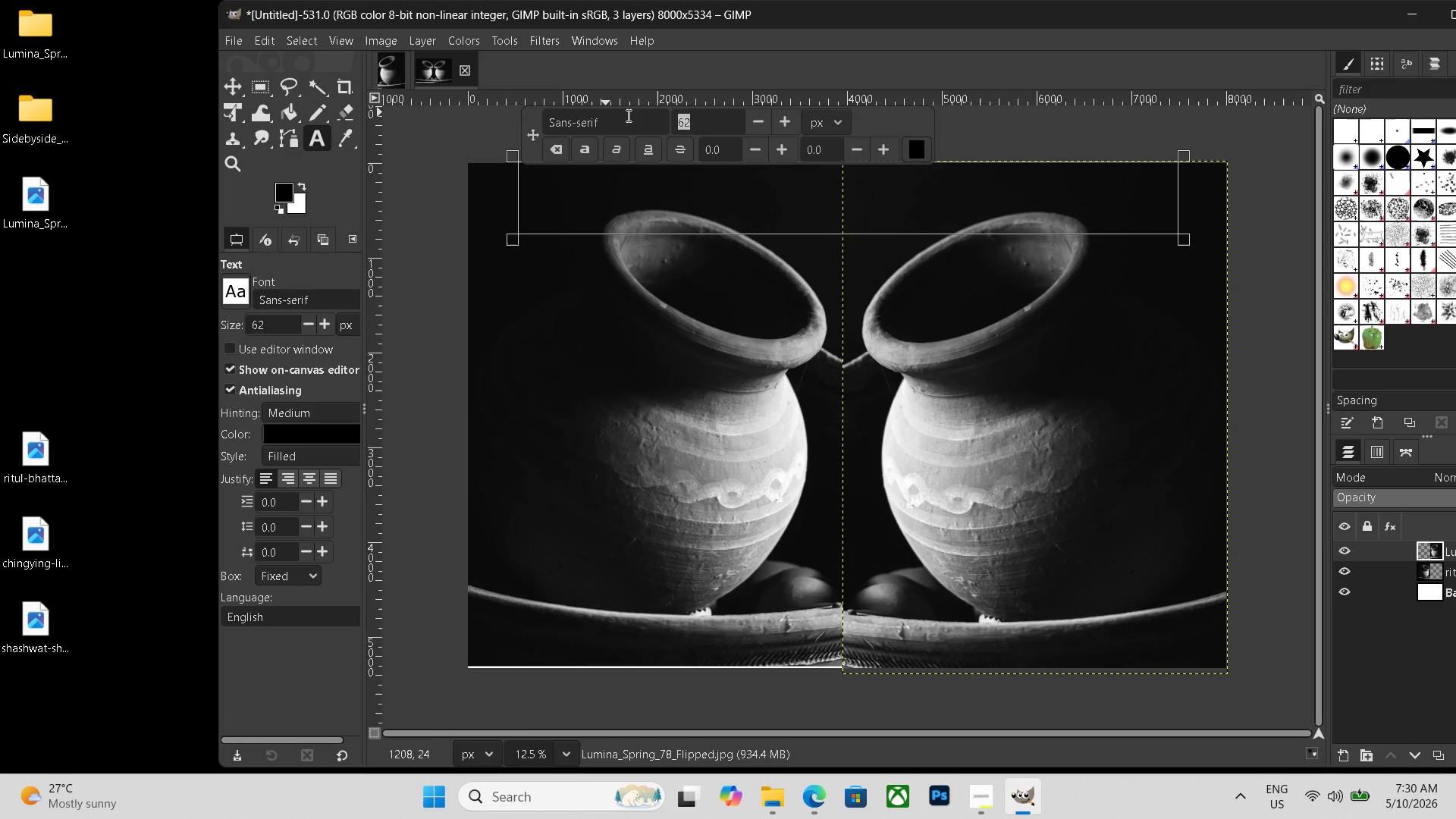 
key(Numpad4)
 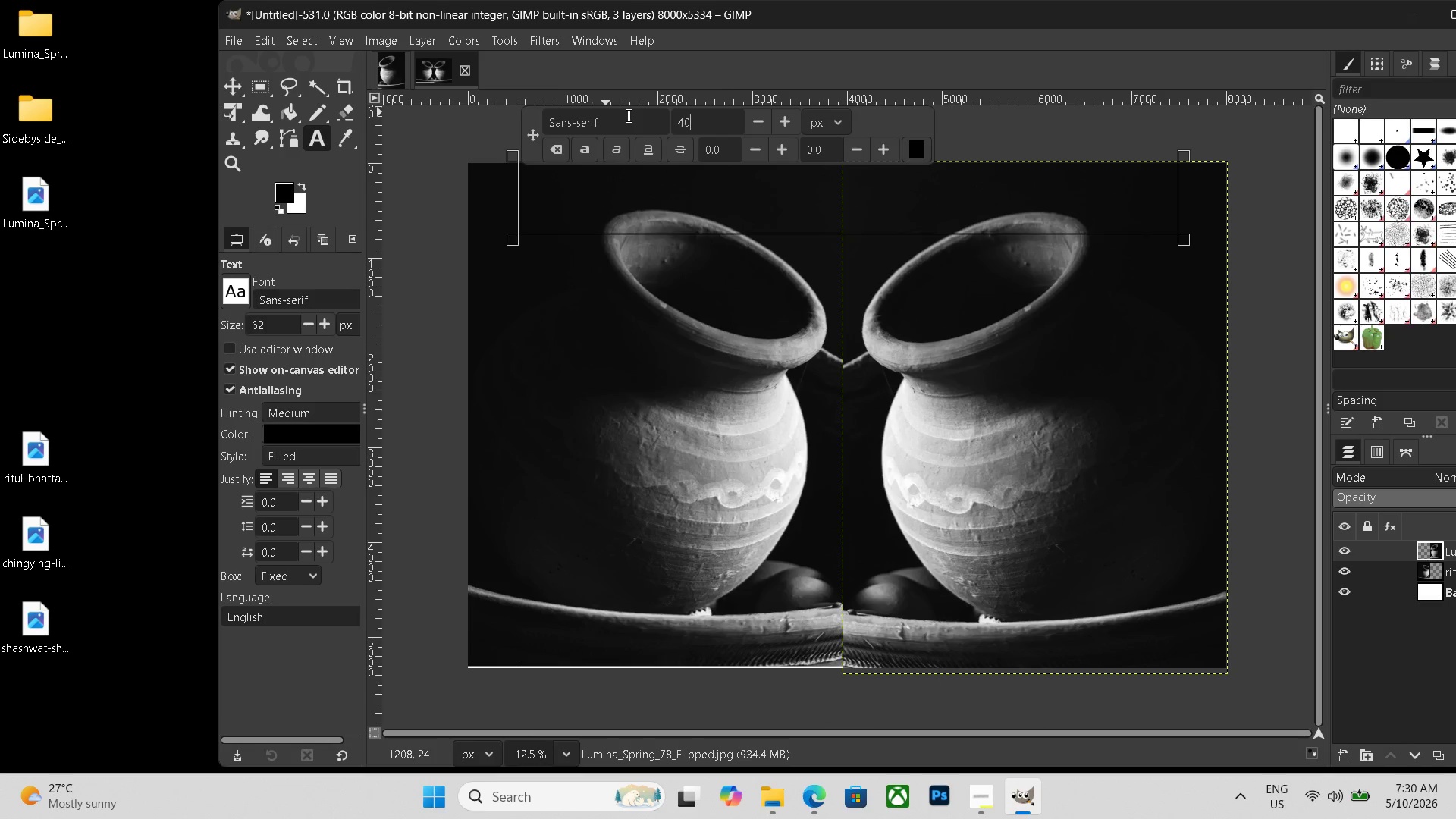 
key(Numpad0)
 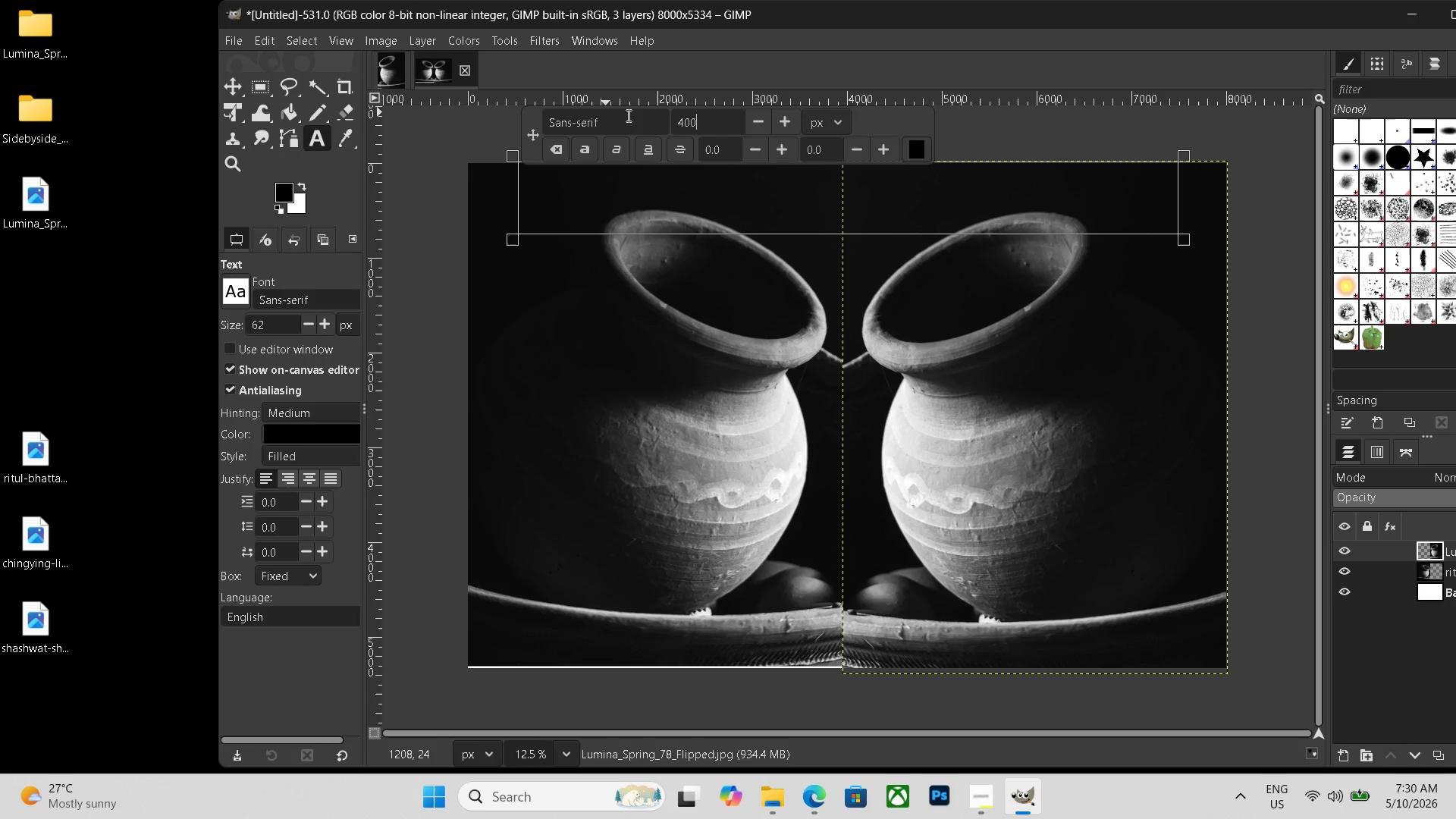 
key(Numpad0)
 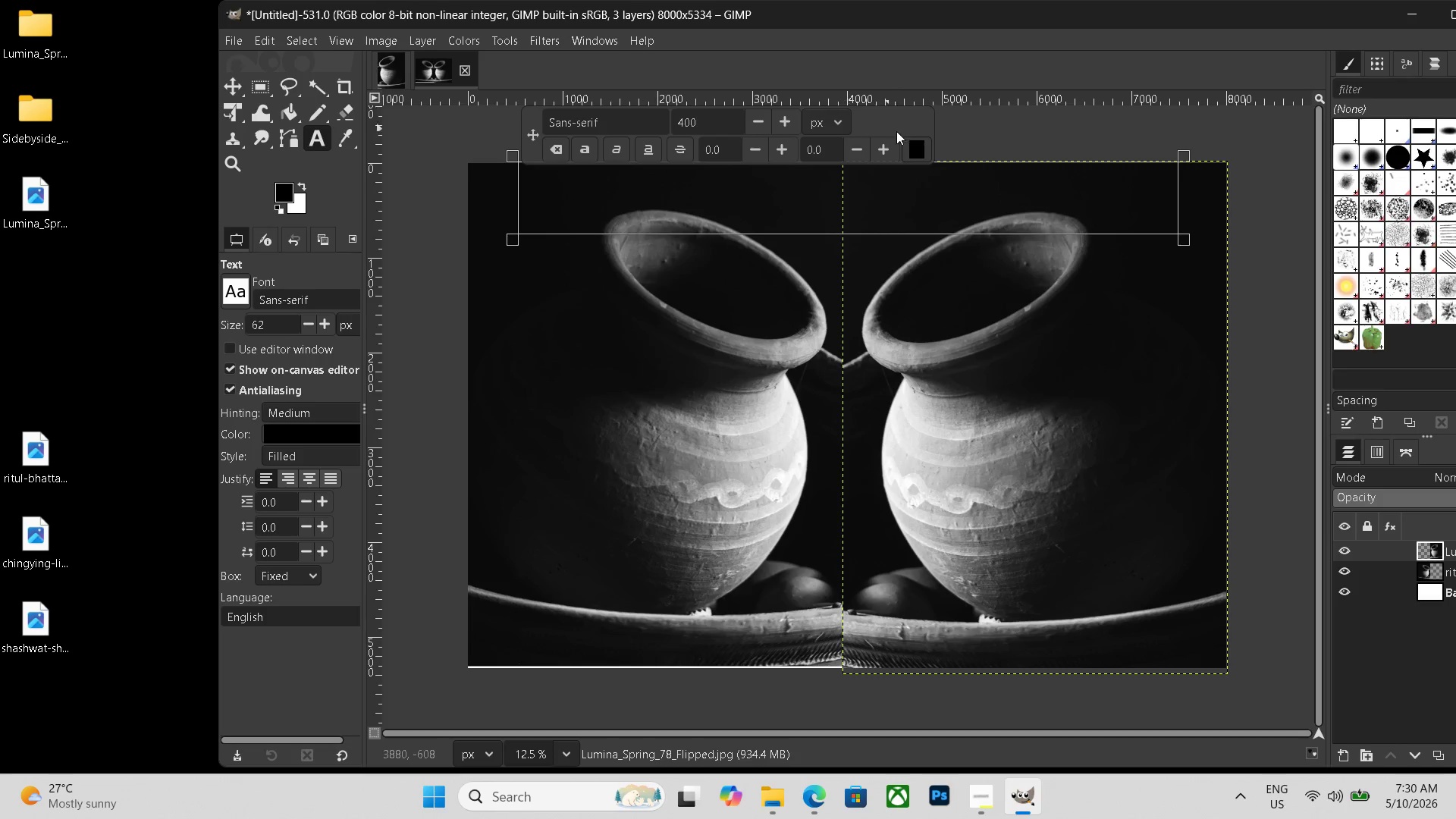 
left_click([924, 146])
 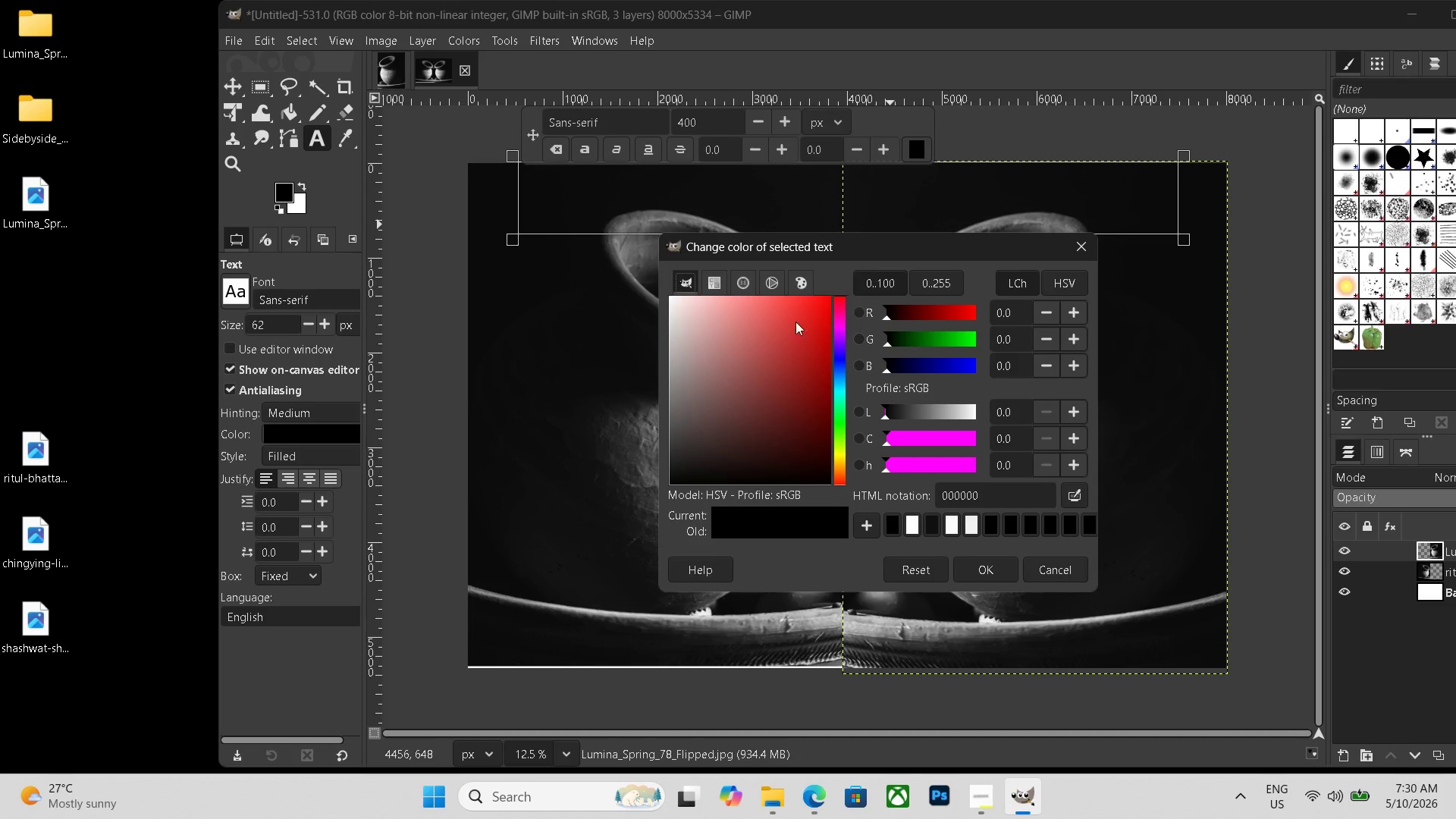 
left_click_drag(start_coordinate=[735, 322], to_coordinate=[485, 252])
 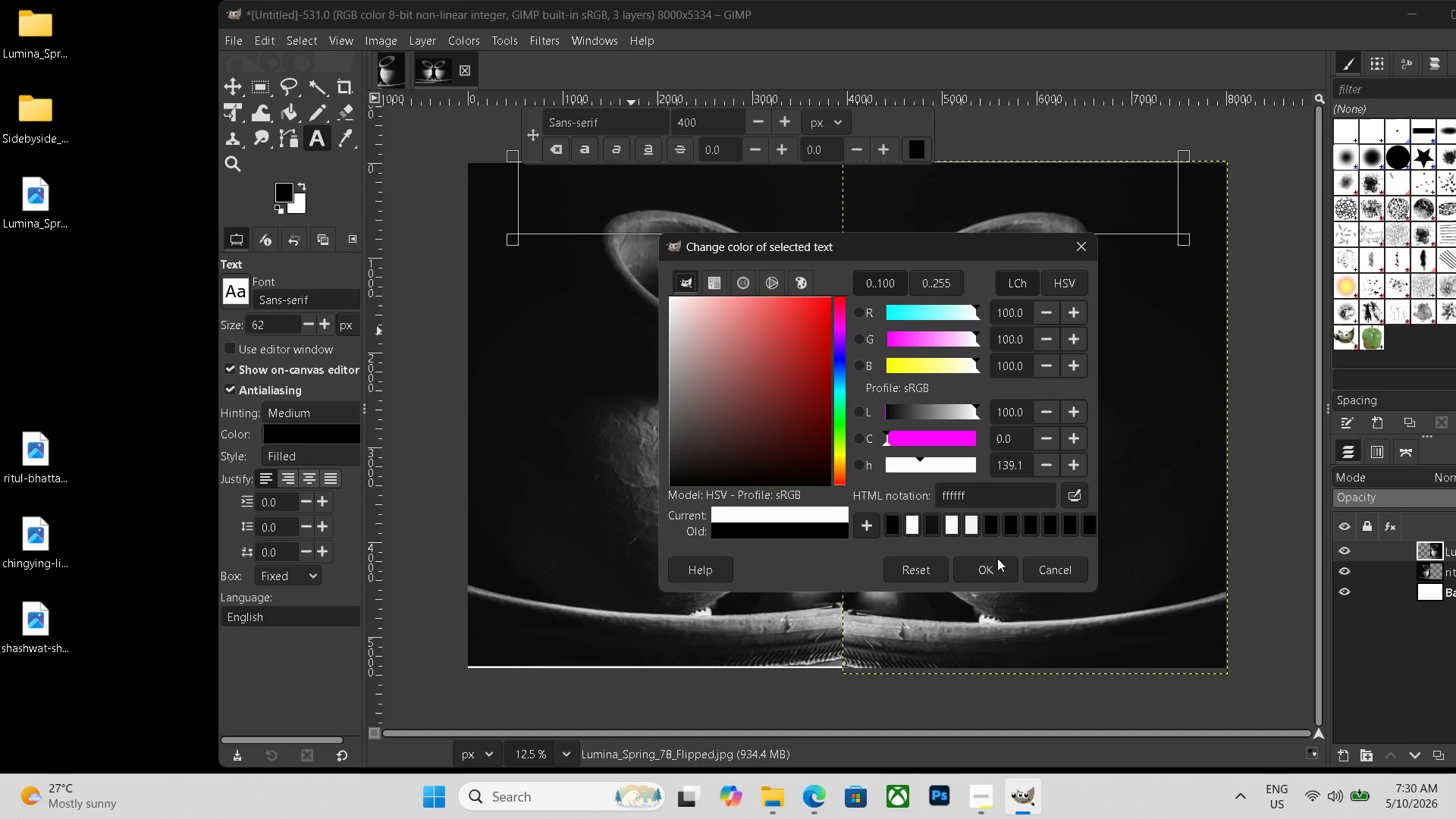 
left_click([990, 563])
 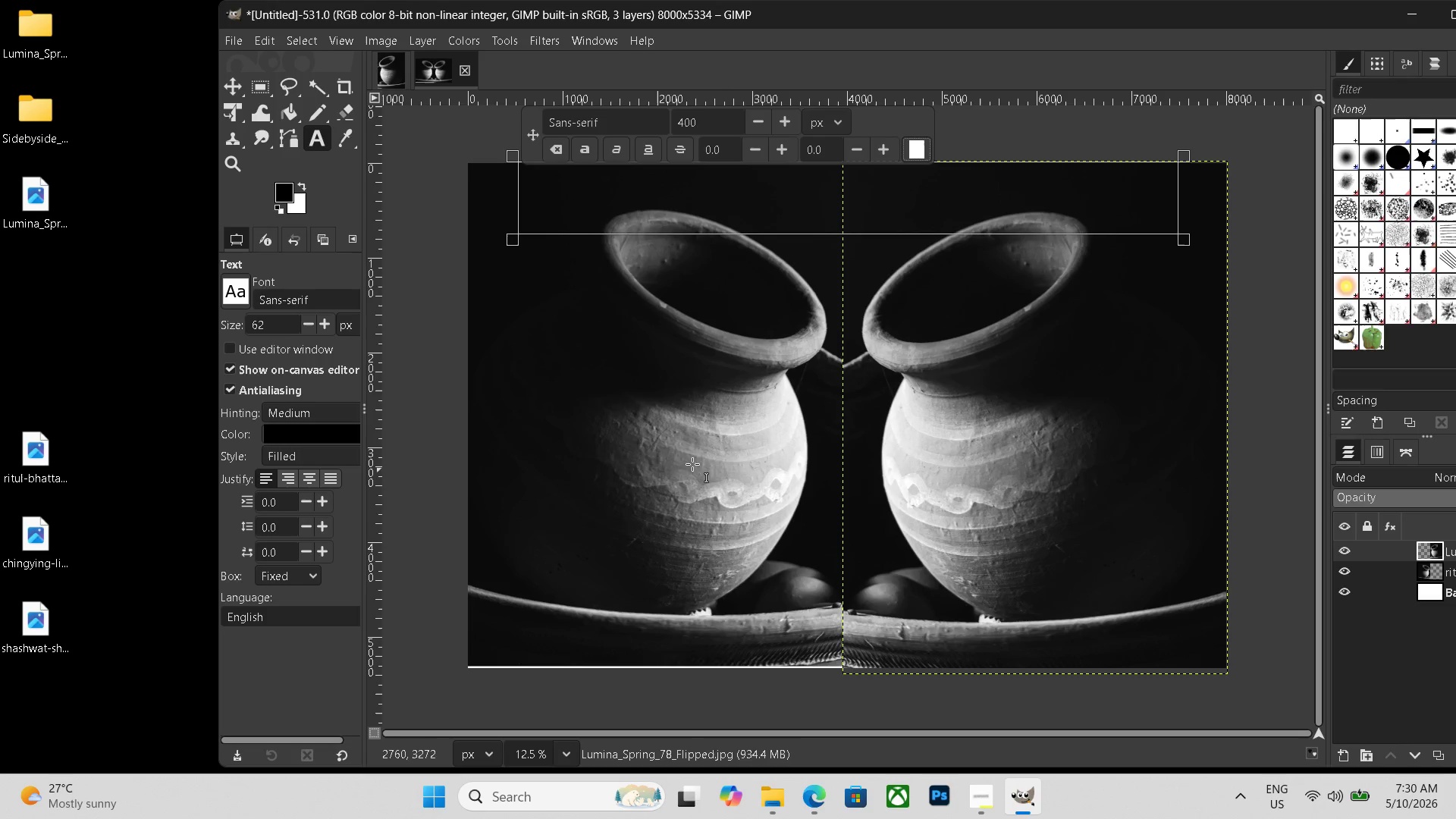 
left_click([572, 199])
 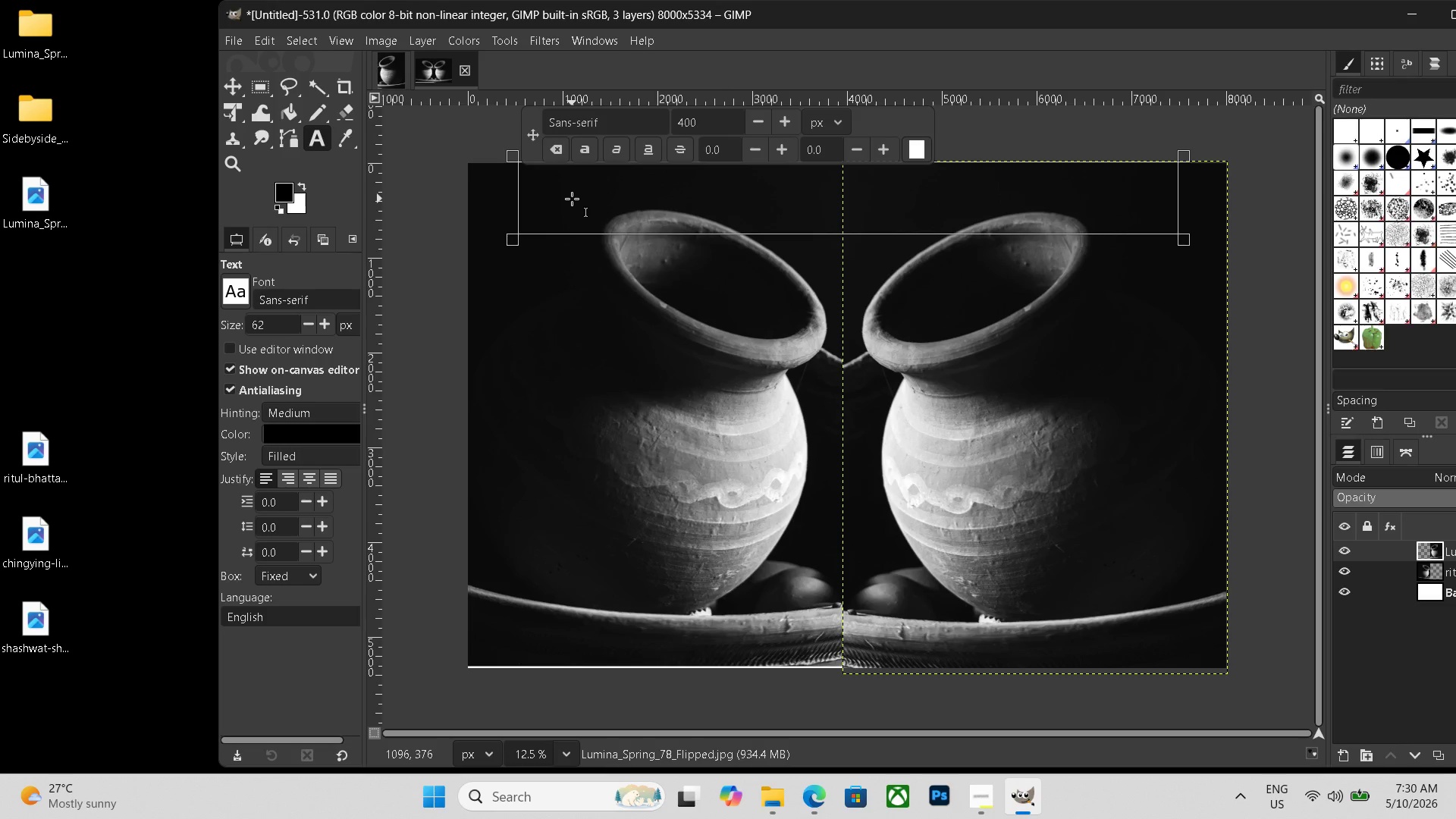 
type(before)
 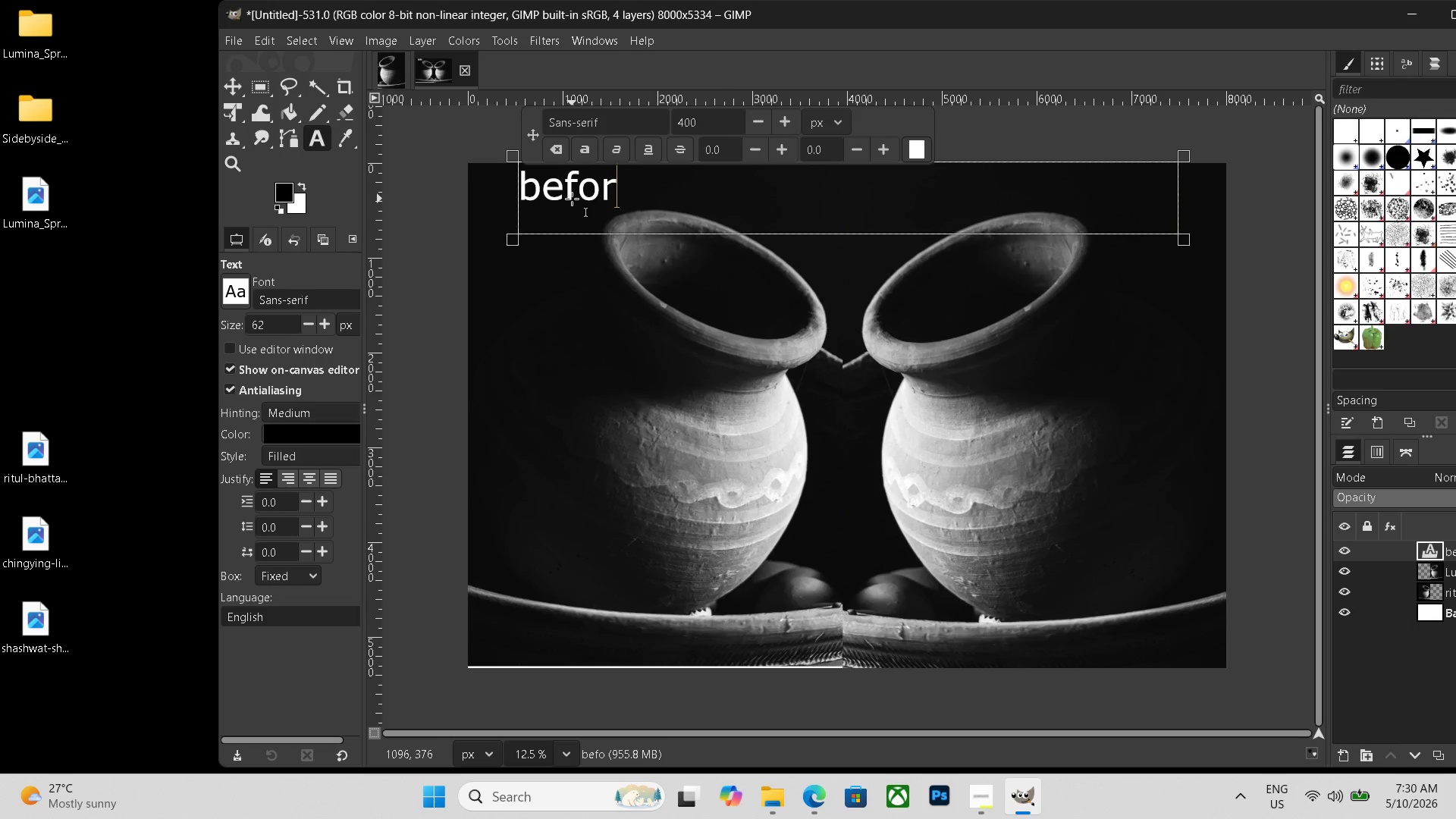 
hold_key(key=Space, duration=1.5)
 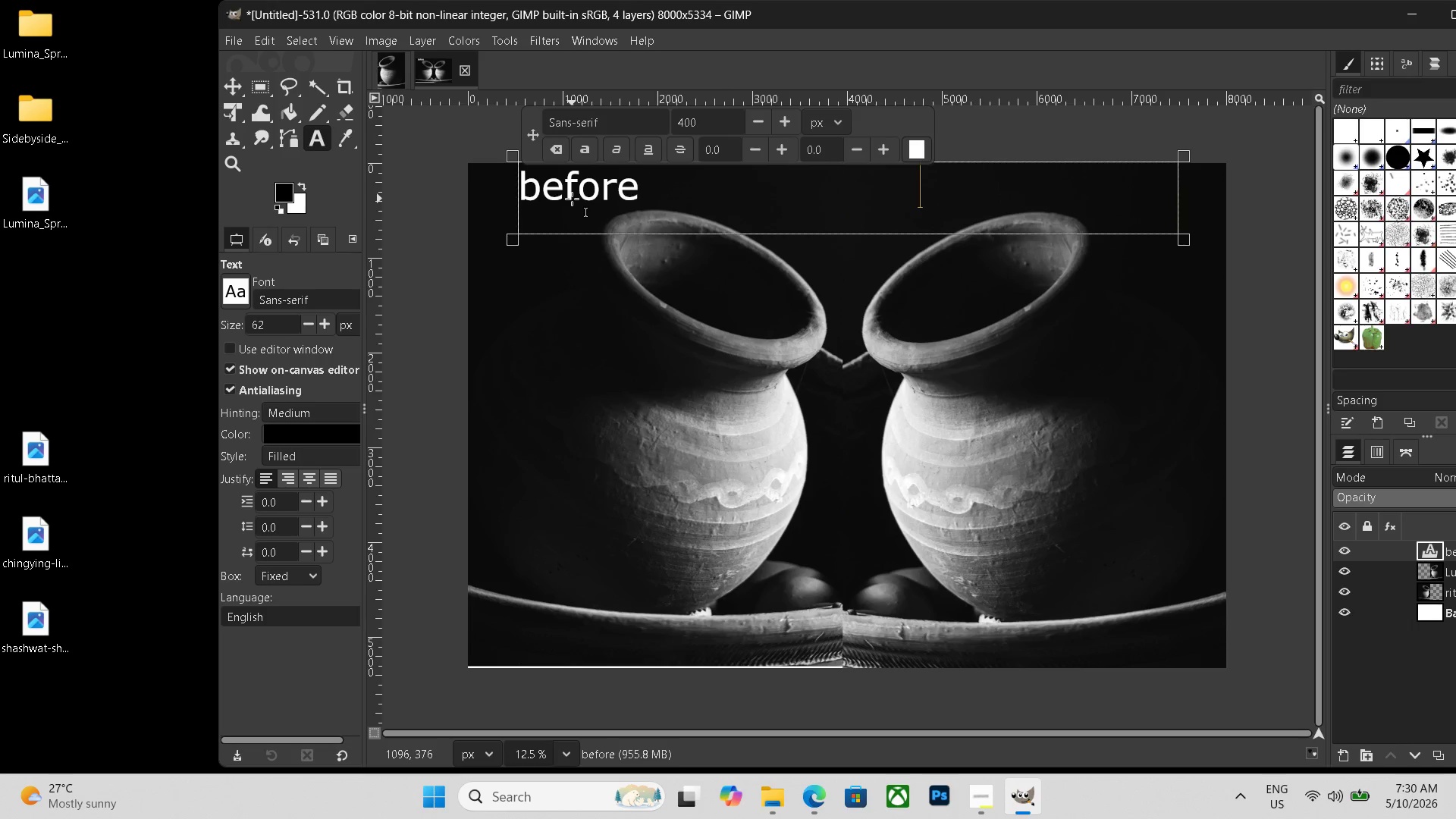 
hold_key(key=Space, duration=0.55)
 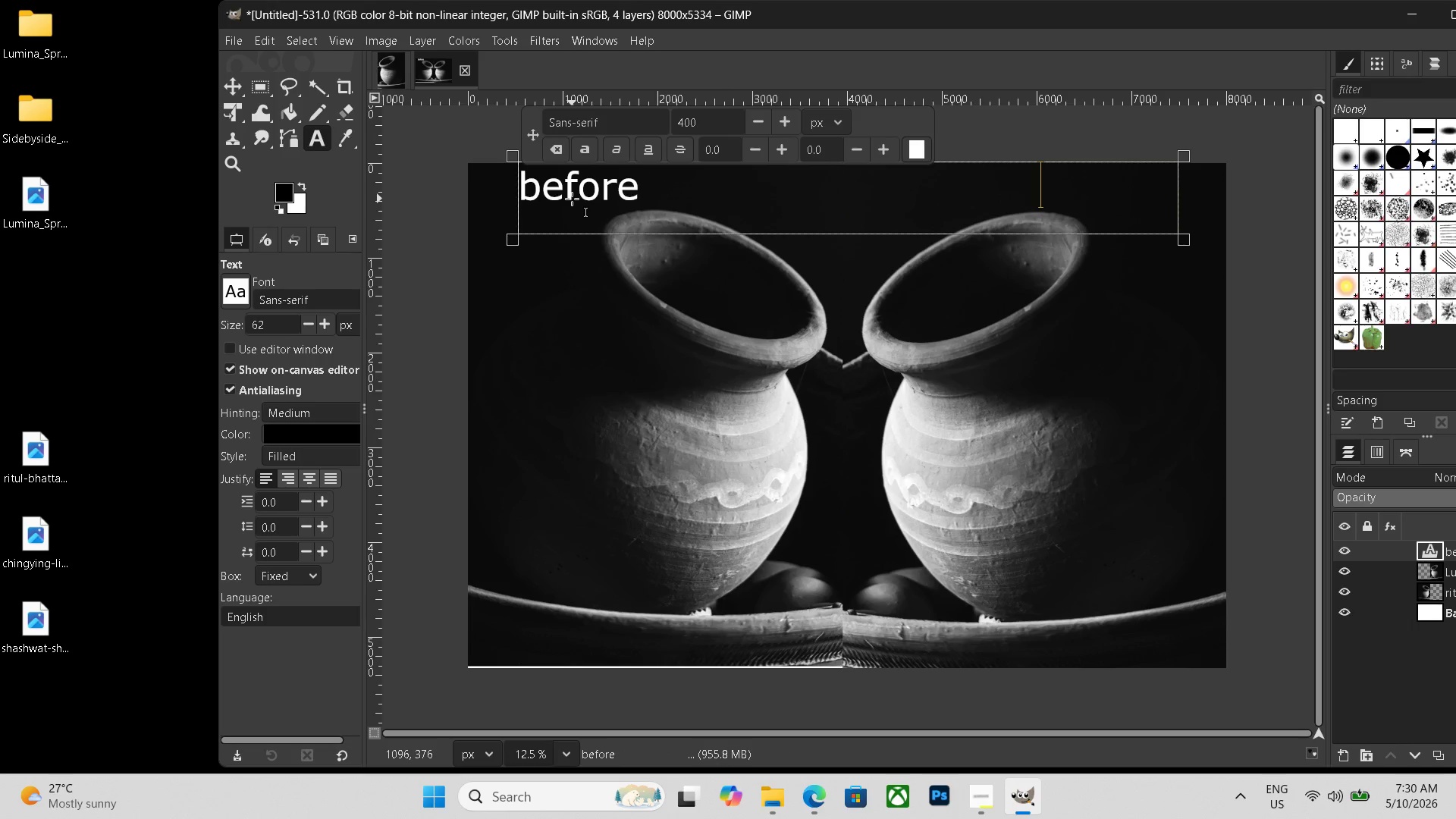 
type([NumLock])
key(Backspace)
key(Backspace)
key(Backspace)
key(Backspace)
key(Backspace)
type(after)
 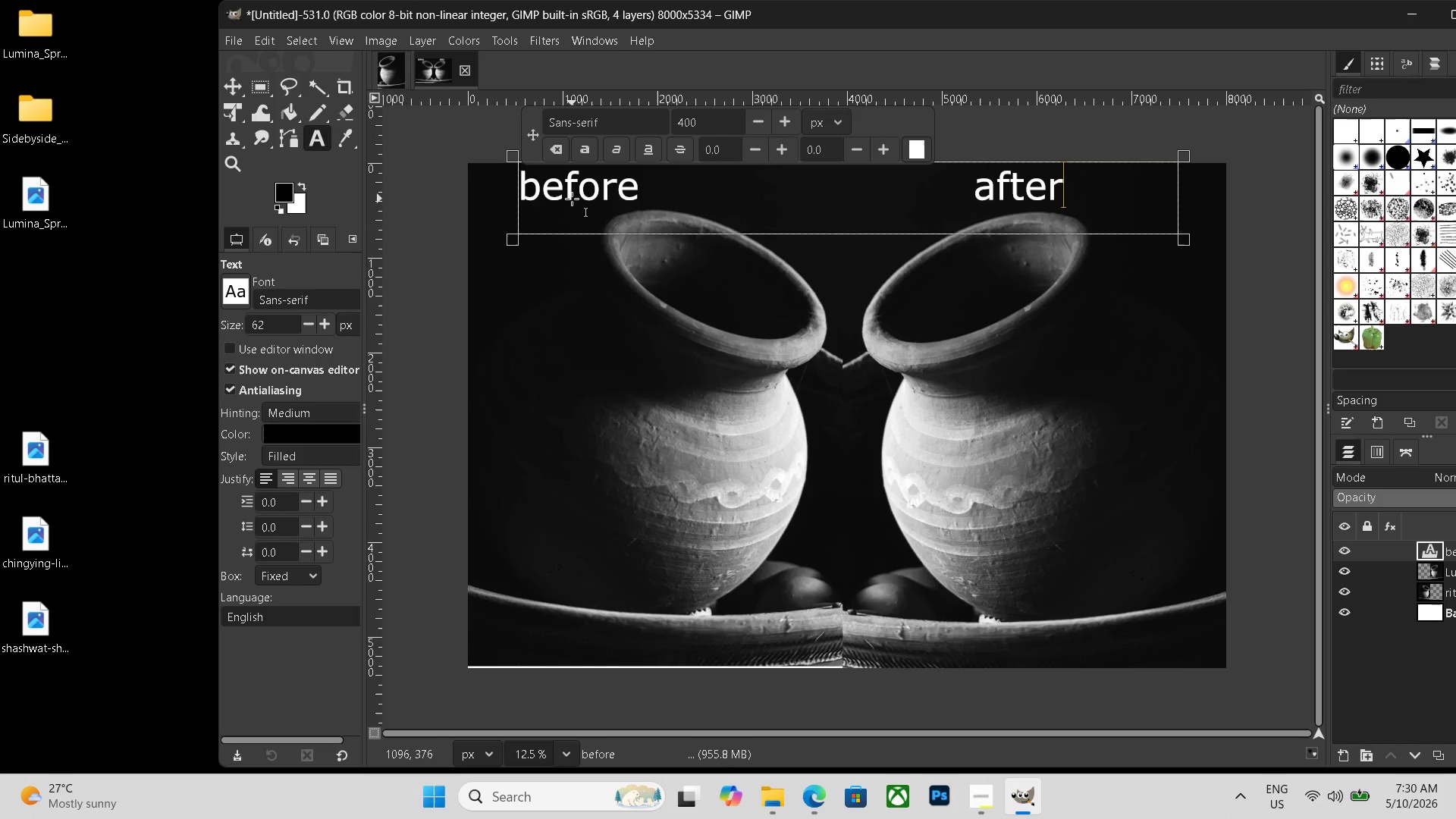 
key(Control+Shift+ShiftLeft)
 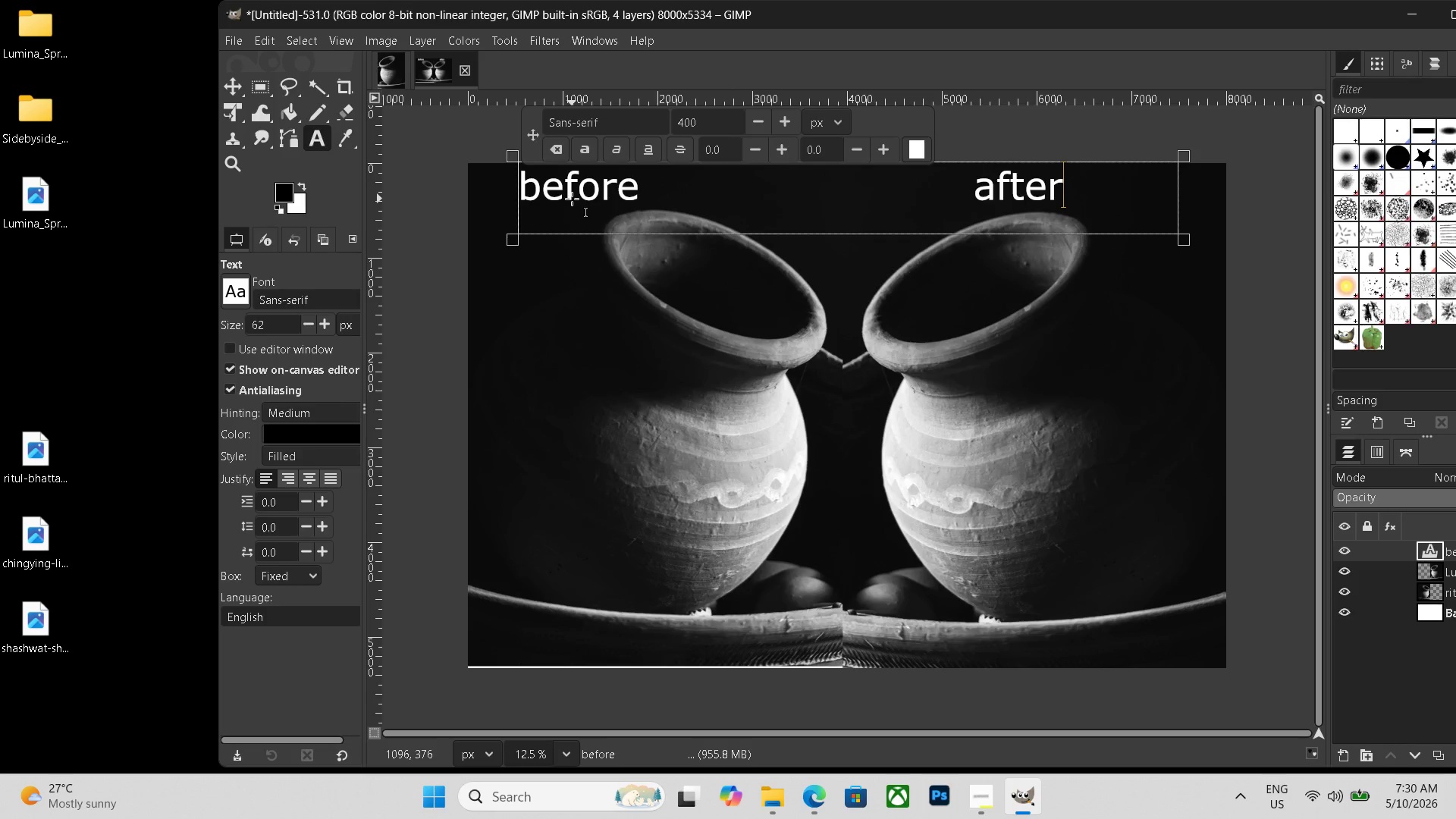 
key(Control+Shift+E)
 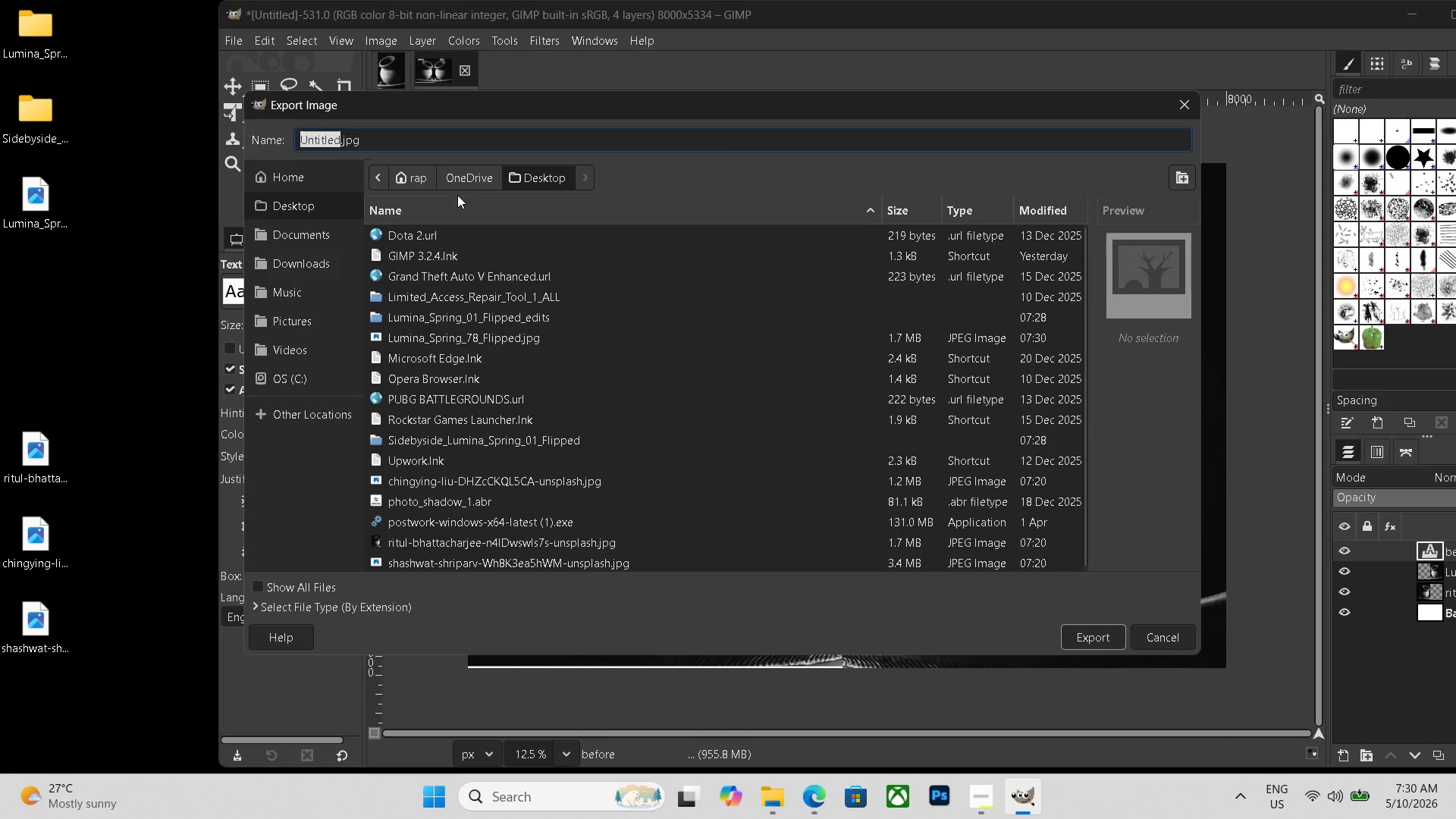 
left_click_drag(start_coordinate=[372, 140], to_coordinate=[132, 115])
 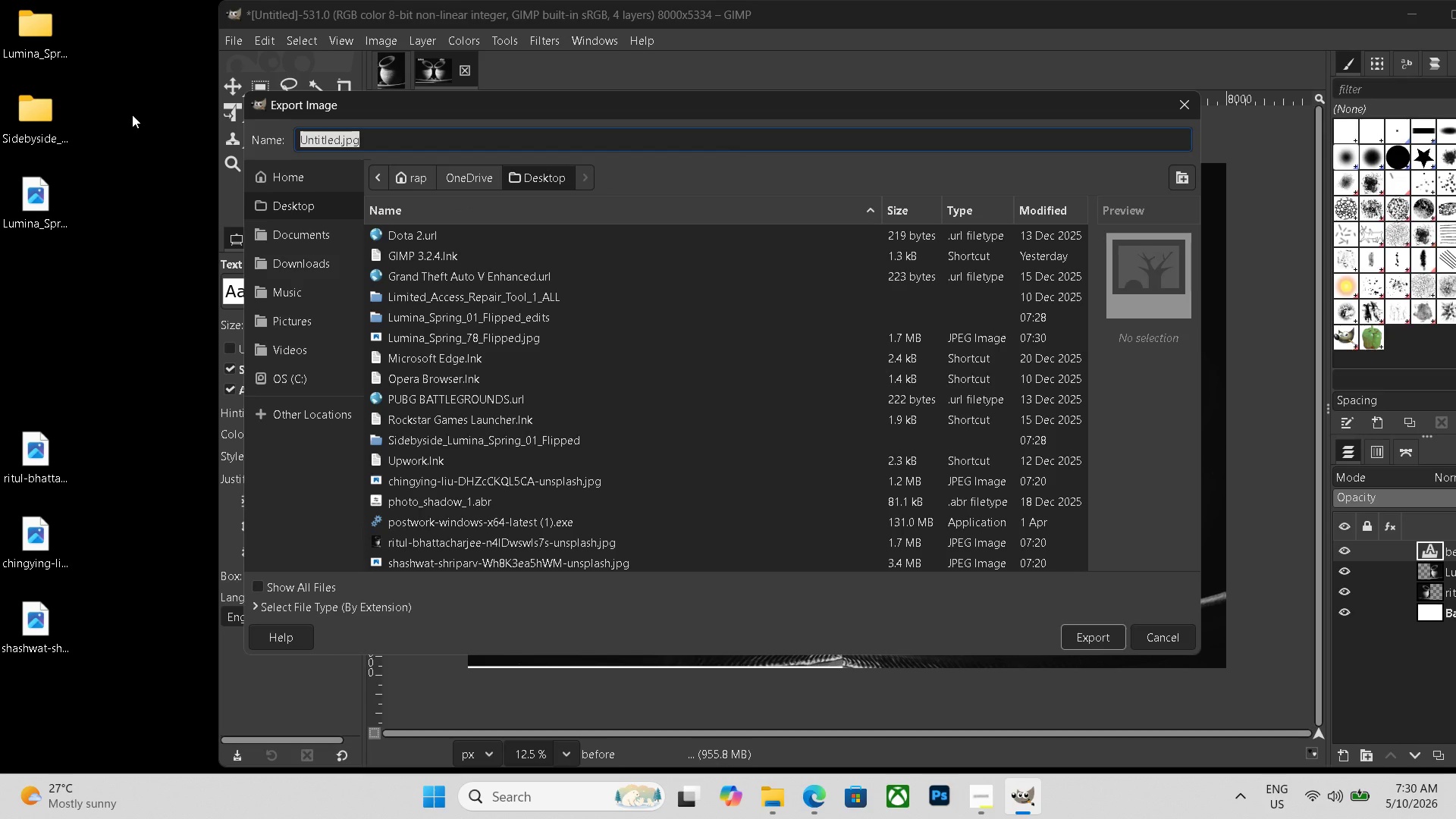 
type(sidebyside)
 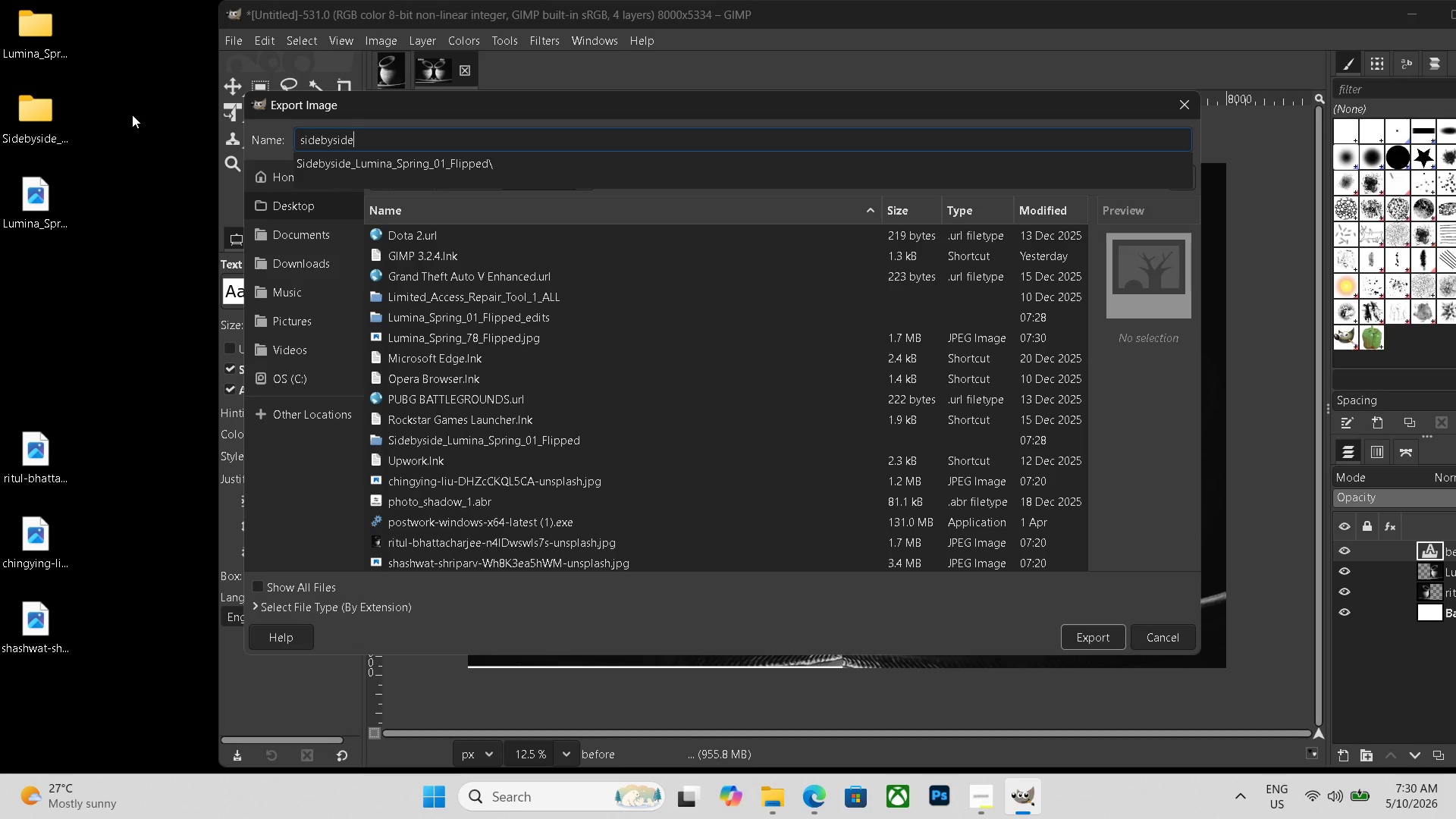 
key(Shift+Minus)
 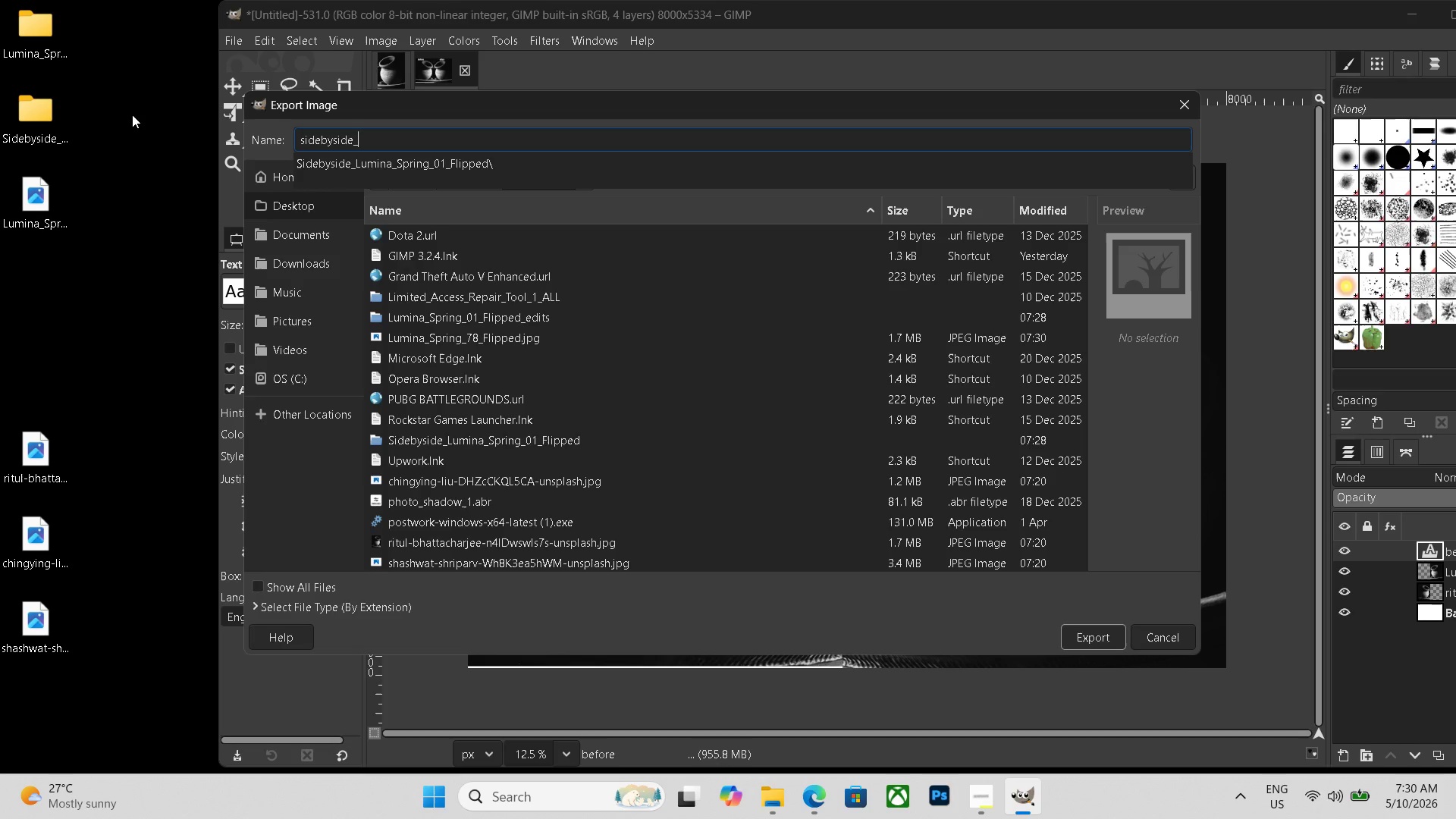 
key(Control+V)
 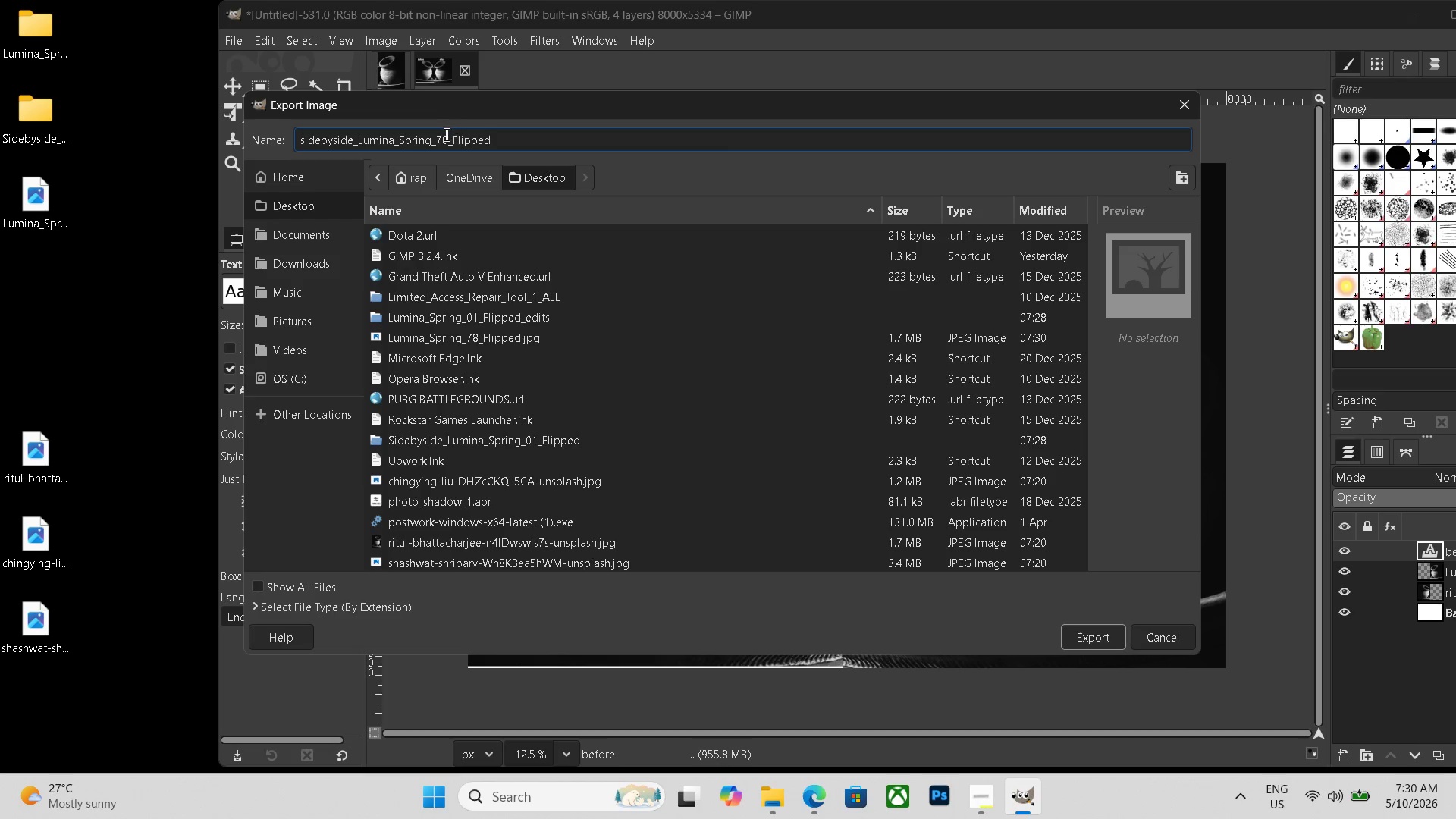 
left_click([446, 136])
 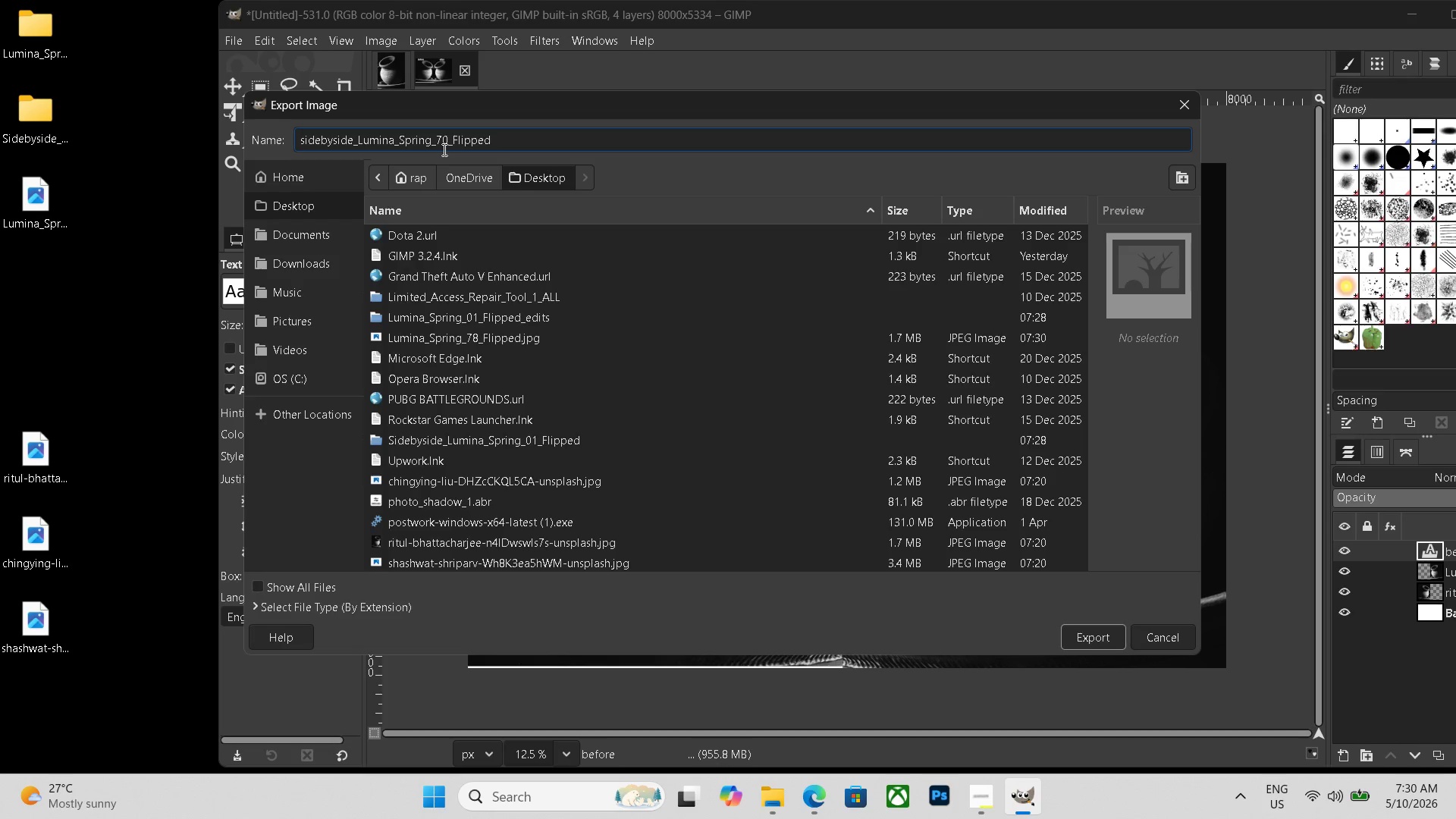 
key(Backspace)
 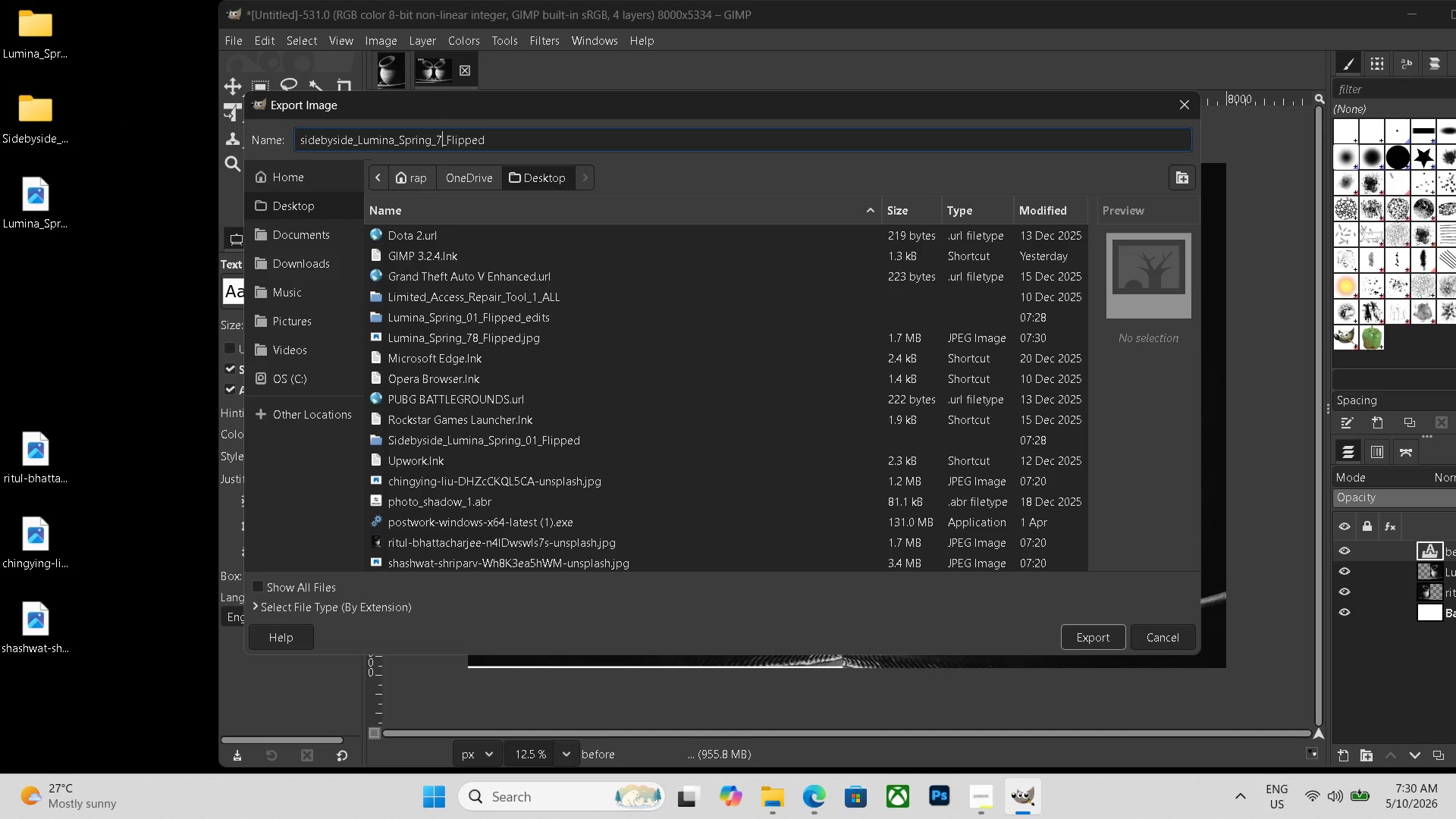 
key(ArrowUp)
 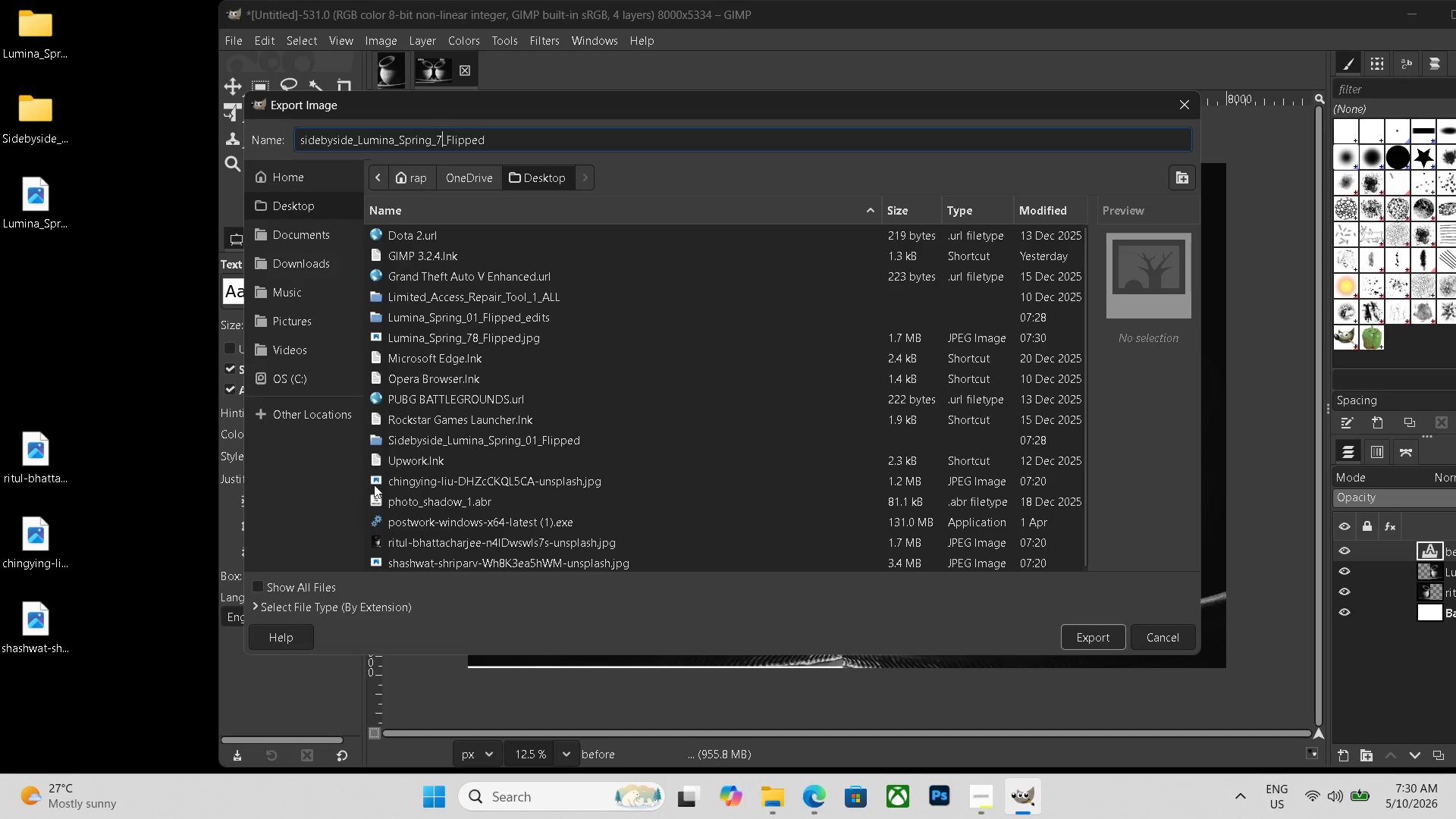 
left_click([308, 600])
 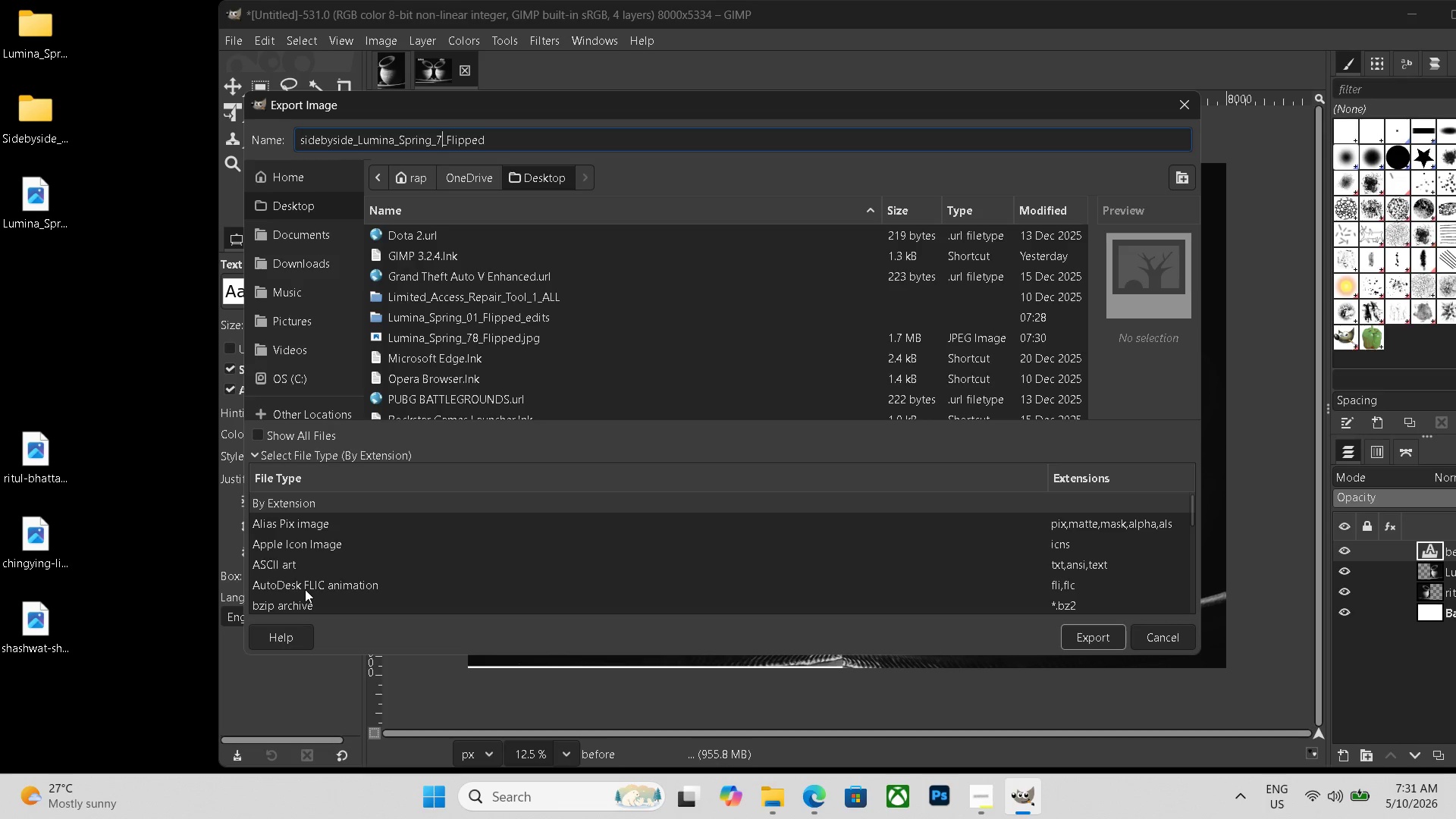 
scroll: coordinate [306, 586], scroll_direction: down, amount: 20.0
 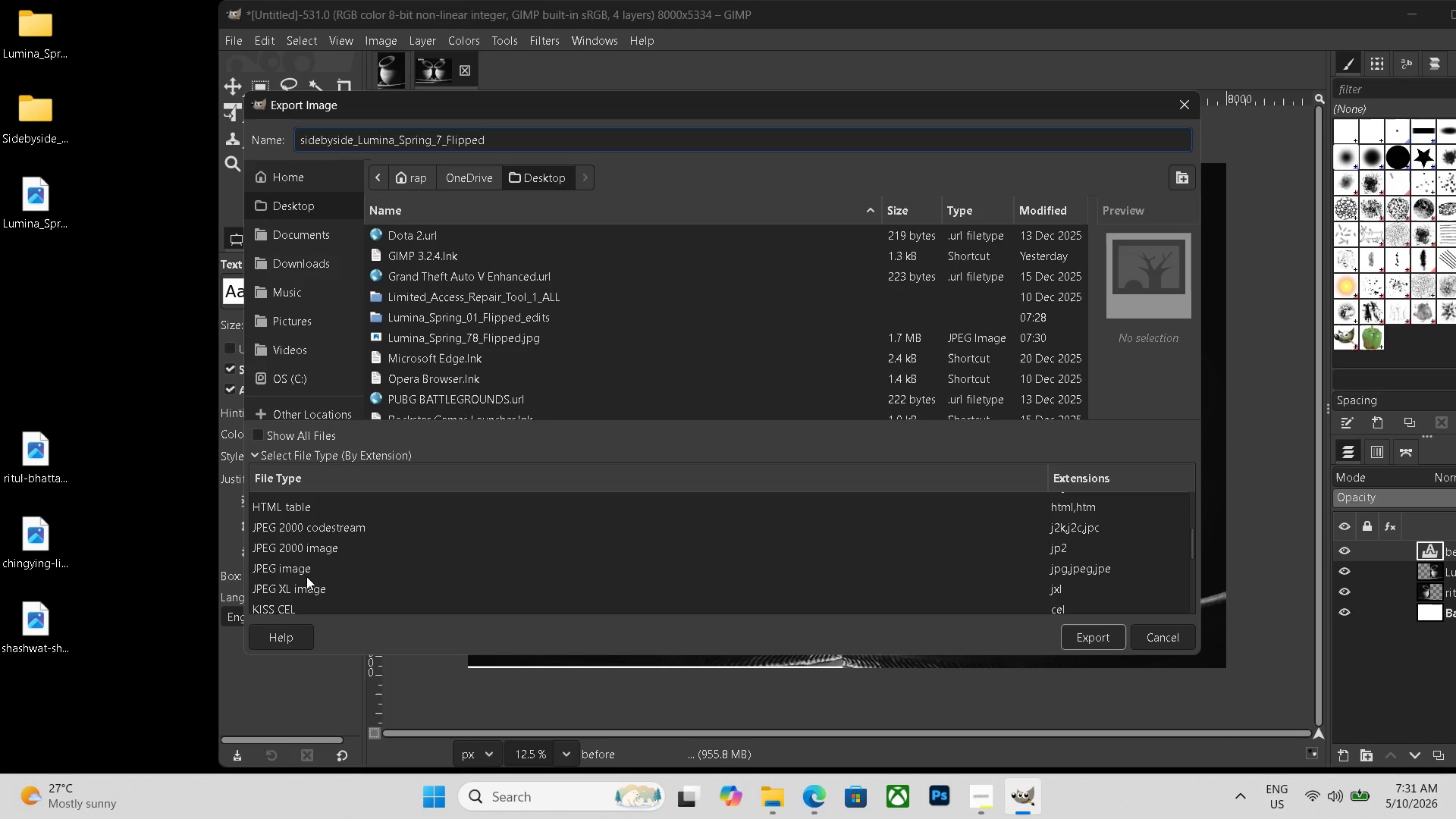 
left_click([306, 573])
 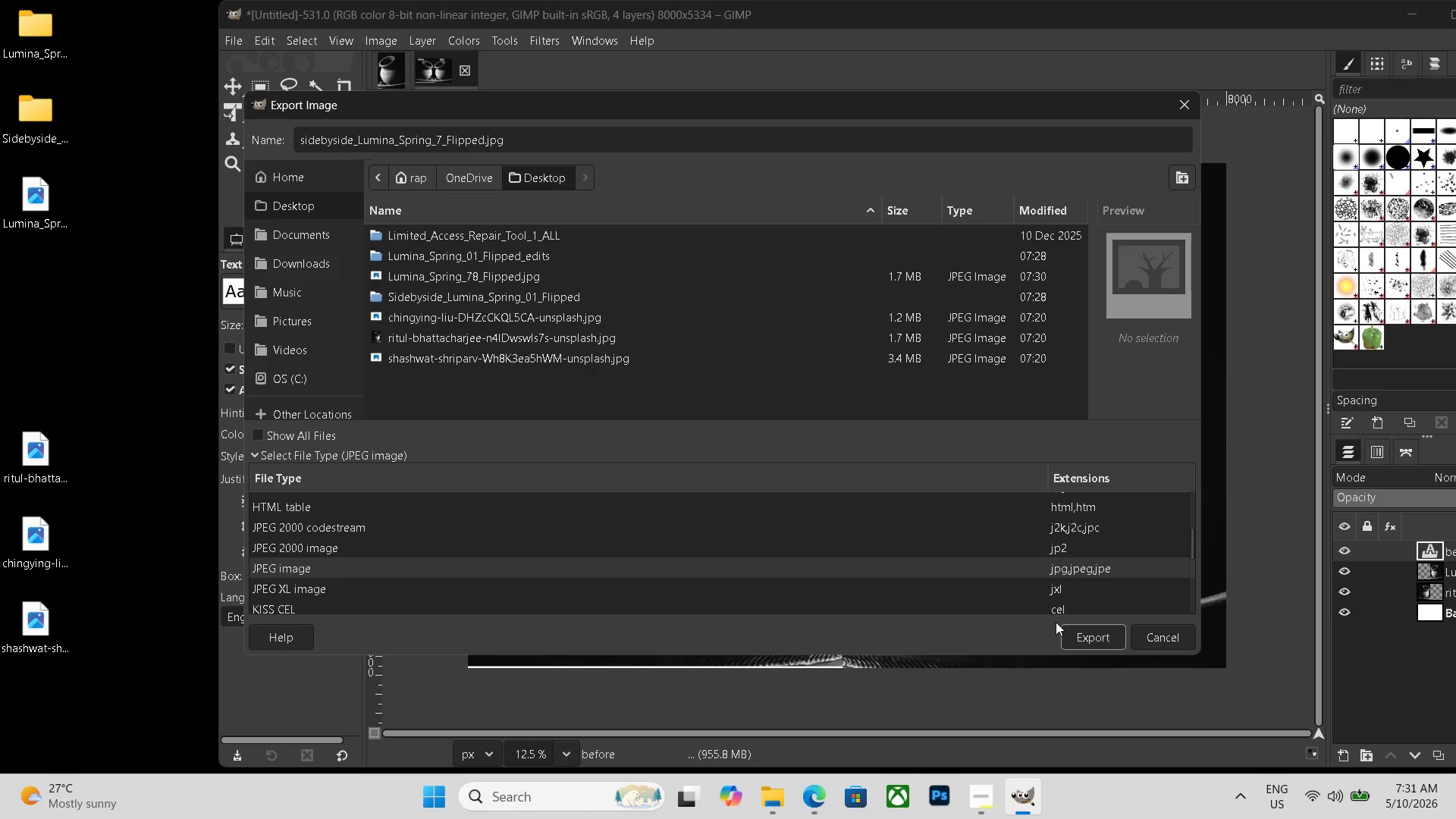 
left_click([1092, 638])
 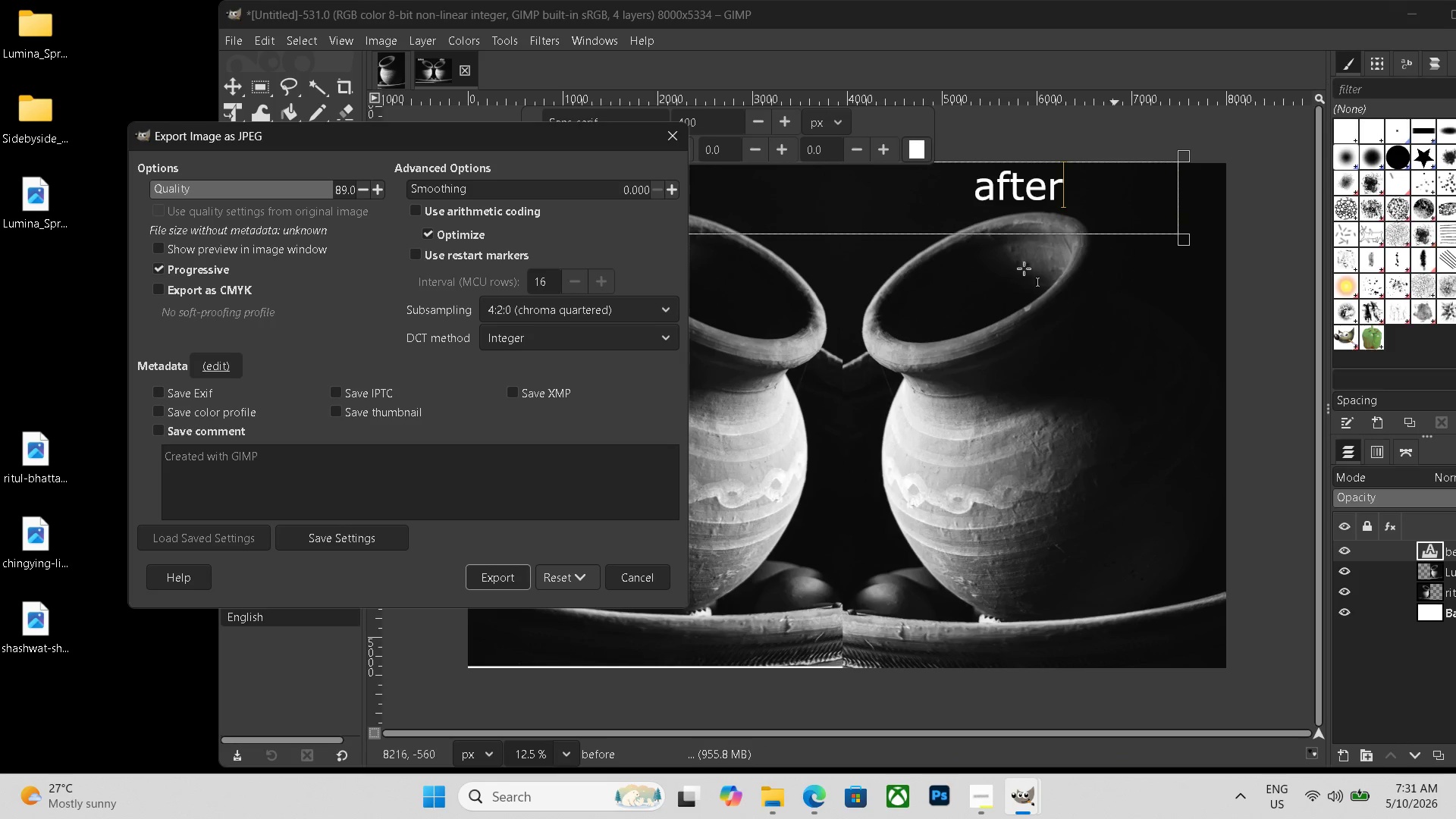 
left_click([497, 581])
 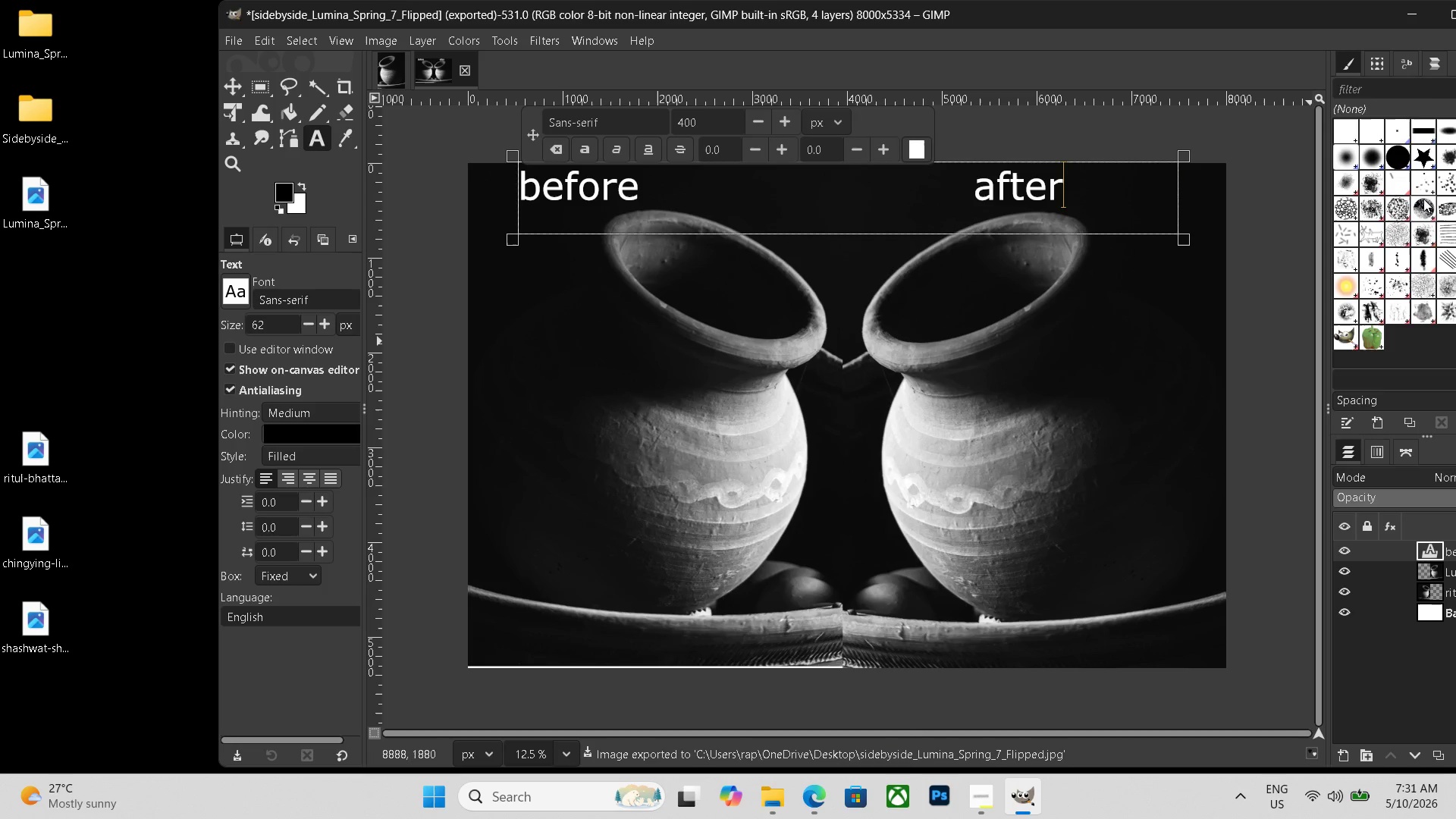 
left_click([1421, 6])
 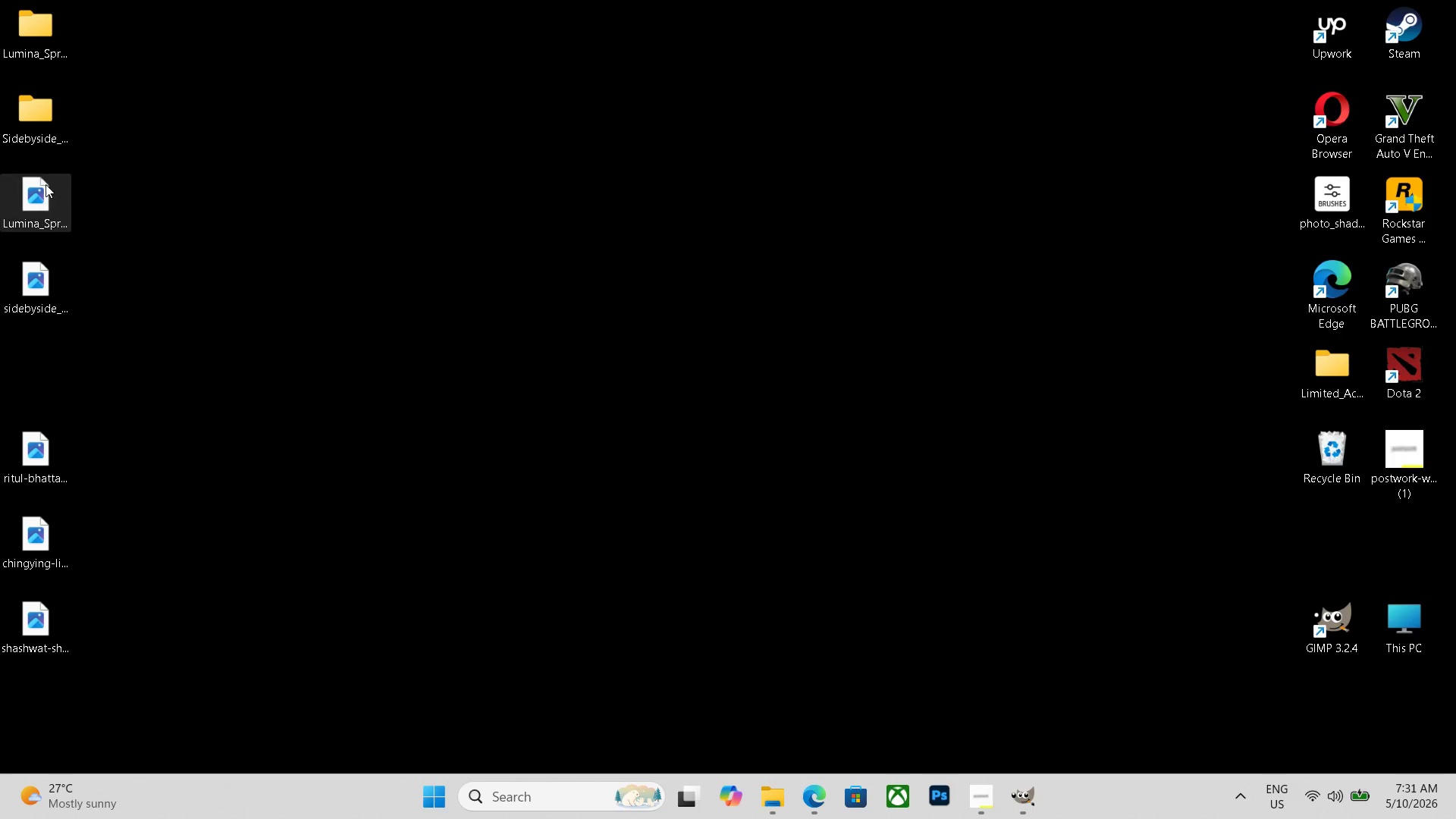 
left_click_drag(start_coordinate=[36, 202], to_coordinate=[39, 53])
 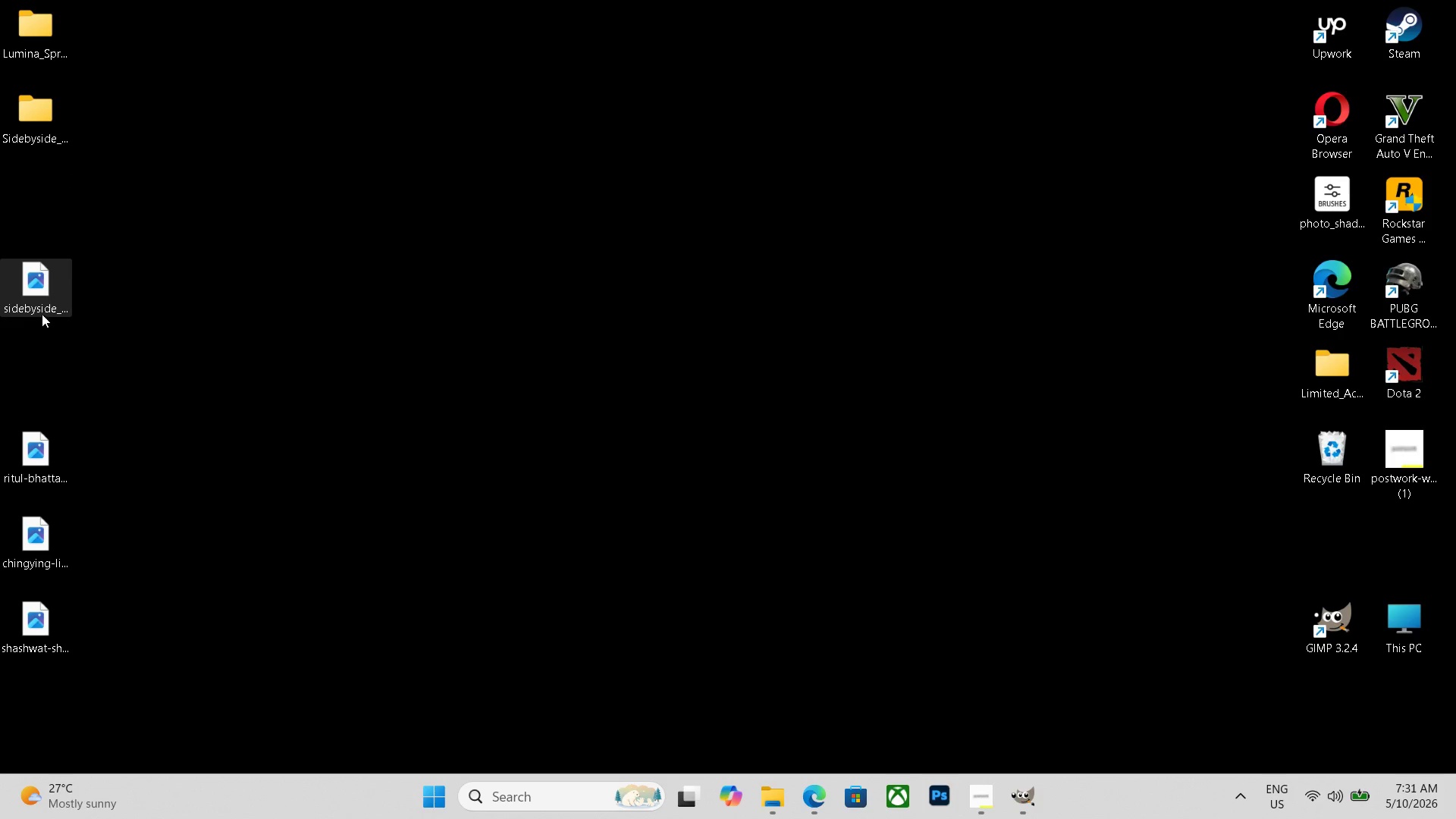 
left_click_drag(start_coordinate=[46, 291], to_coordinate=[36, 127])
 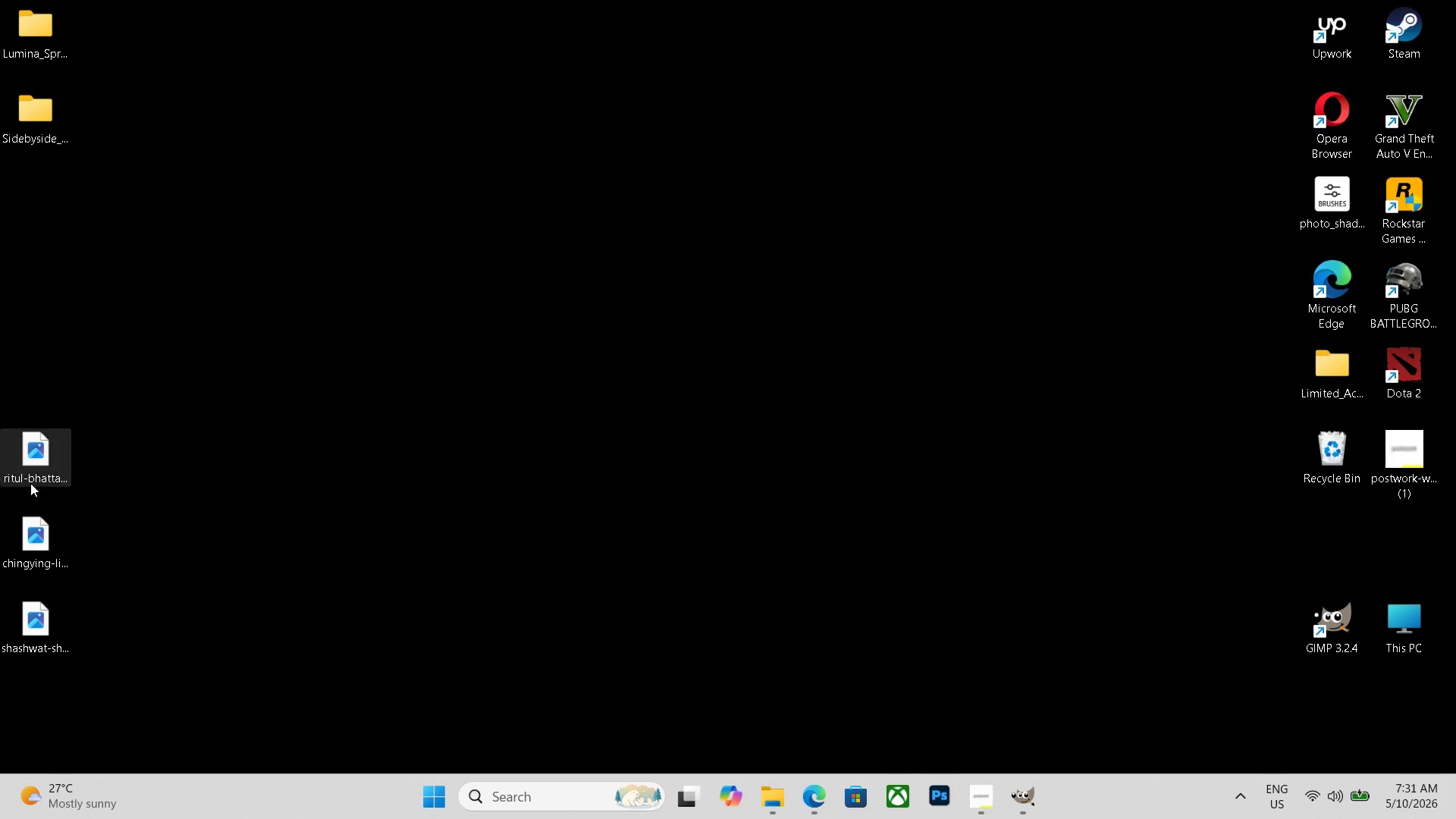 
left_click([34, 464])
 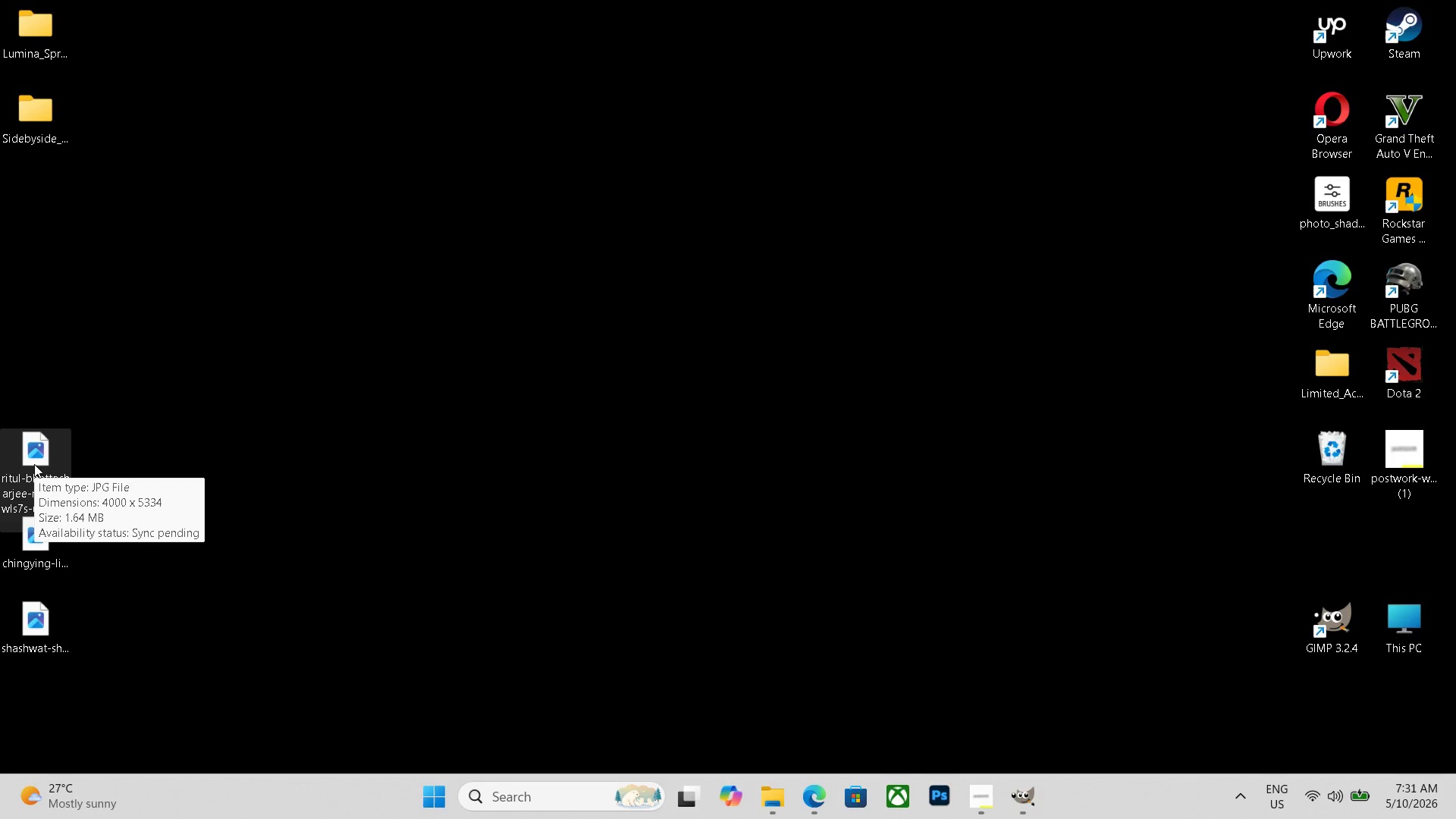 
left_click([38, 463])
 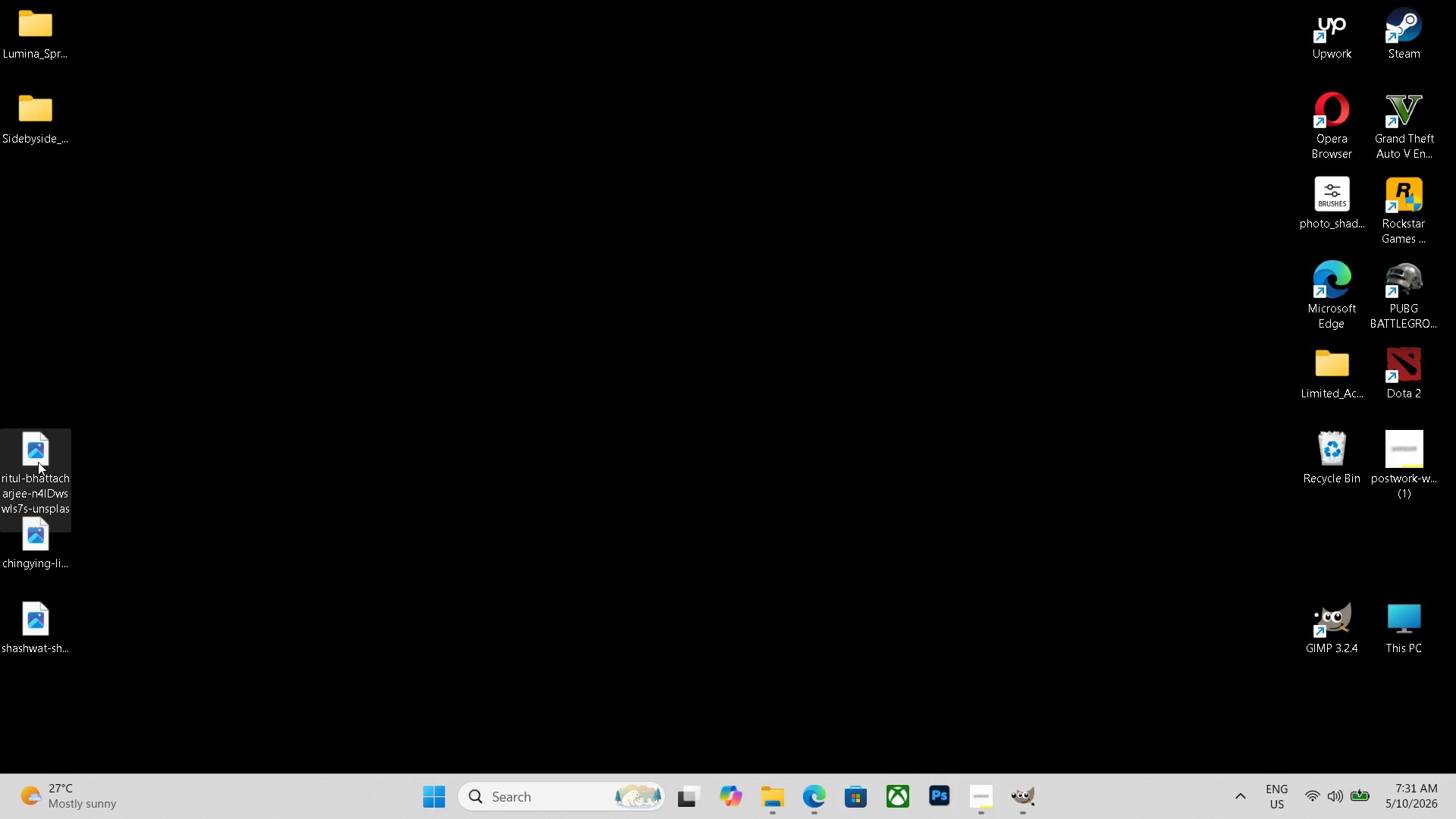 
key(Delete)
 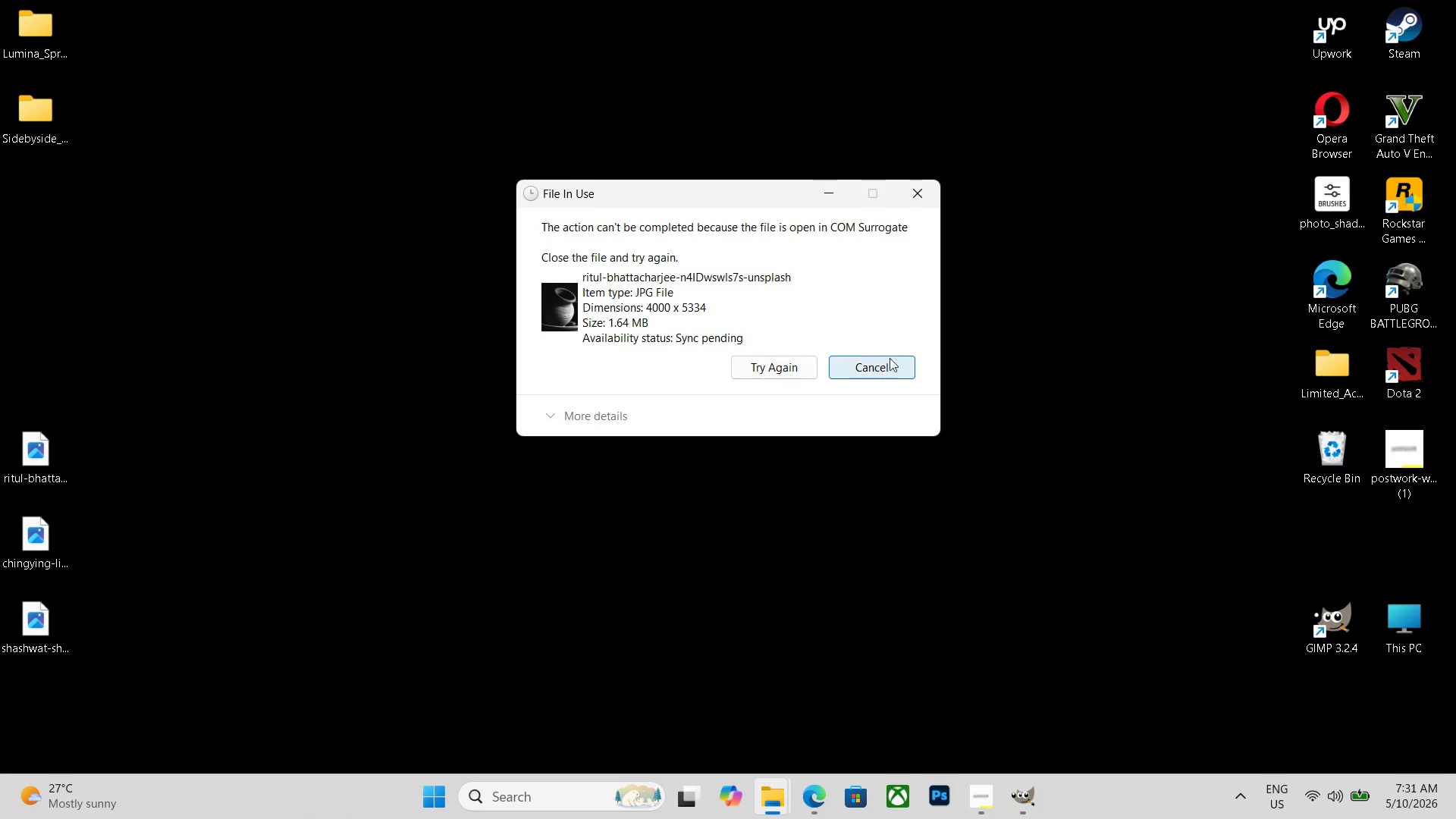 
left_click([888, 368])
 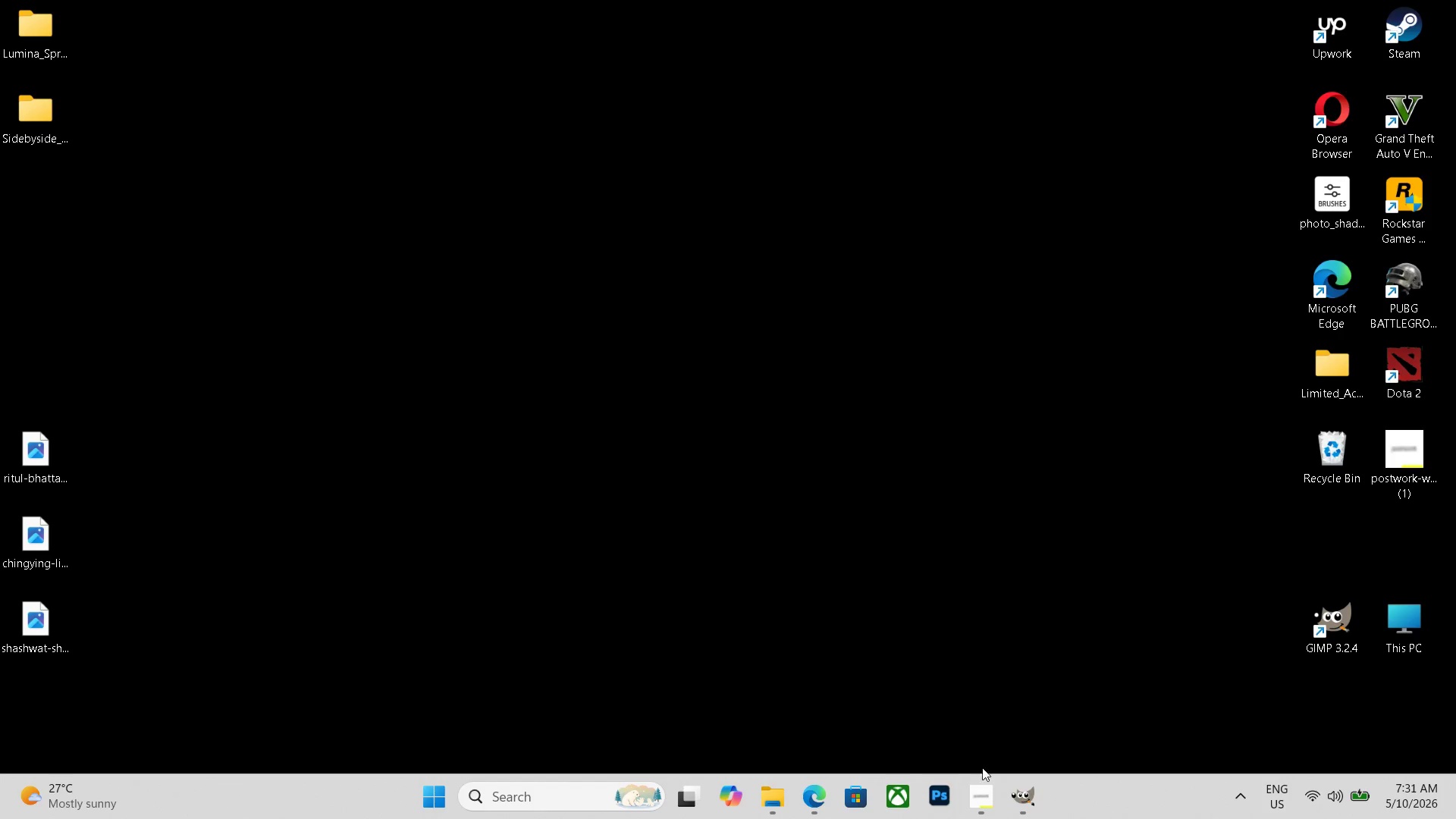 
left_click([1018, 791])
 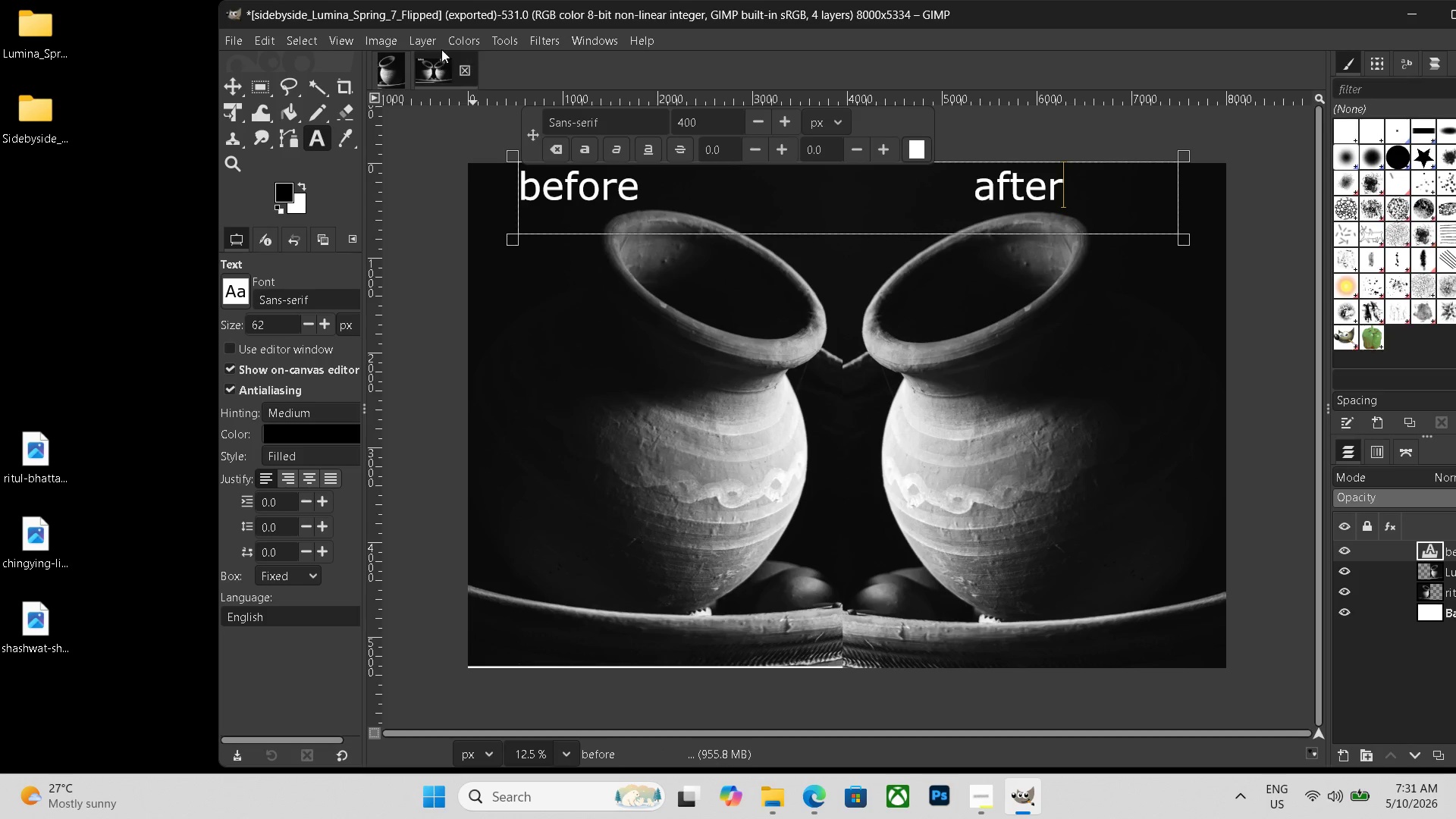 
left_click([463, 64])
 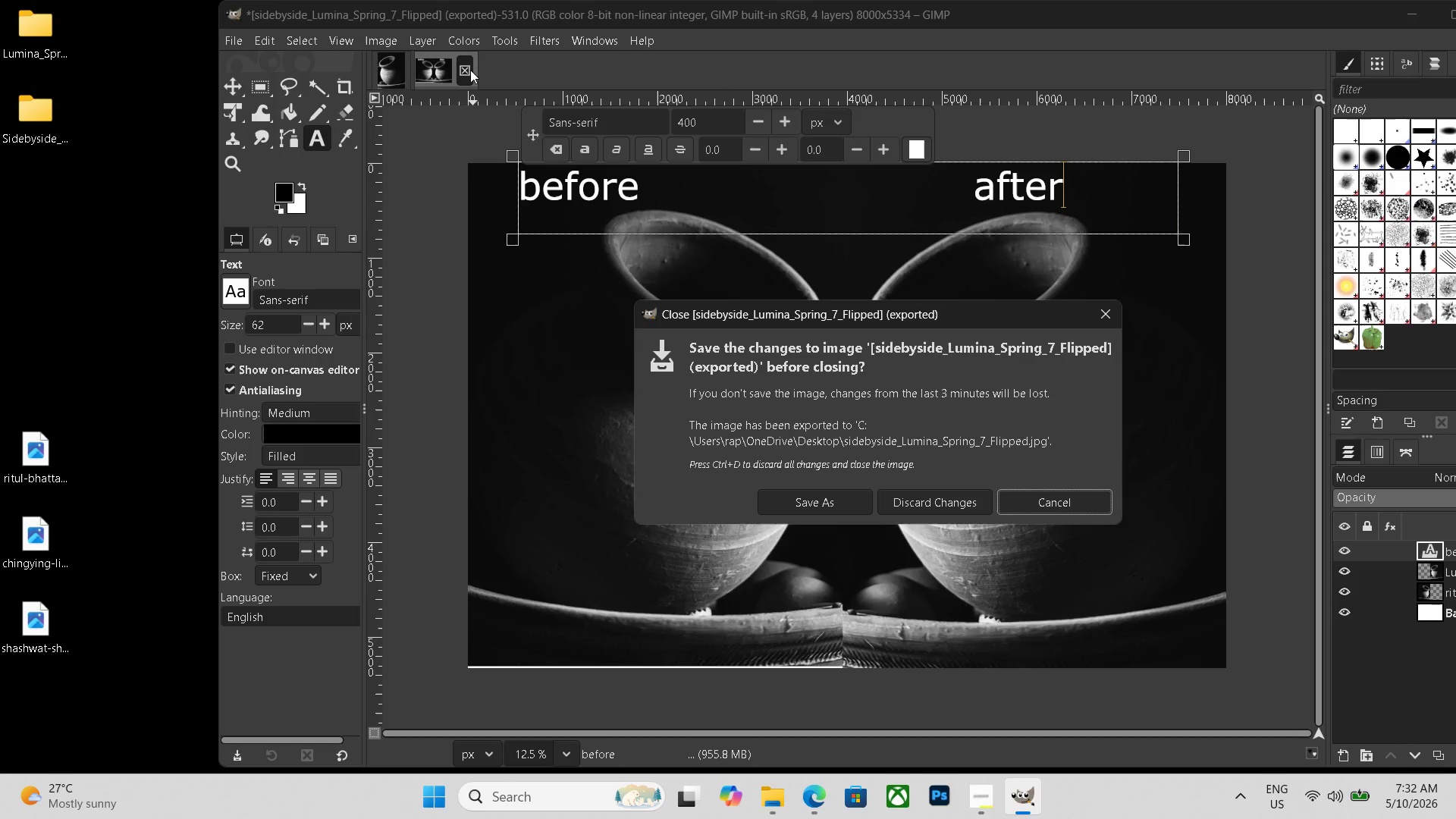 
wait(62.34)
 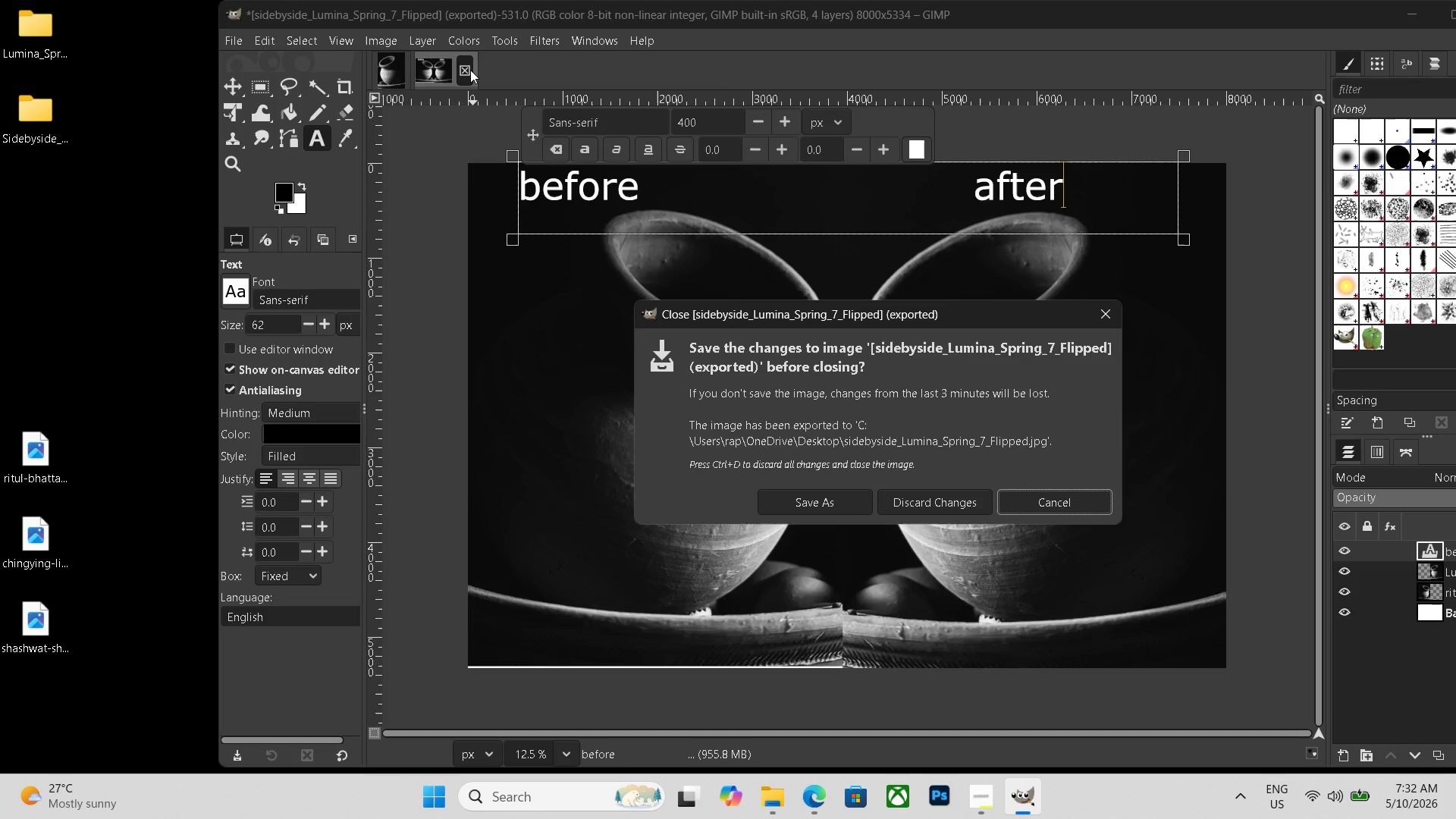 
left_click([55, 475])
 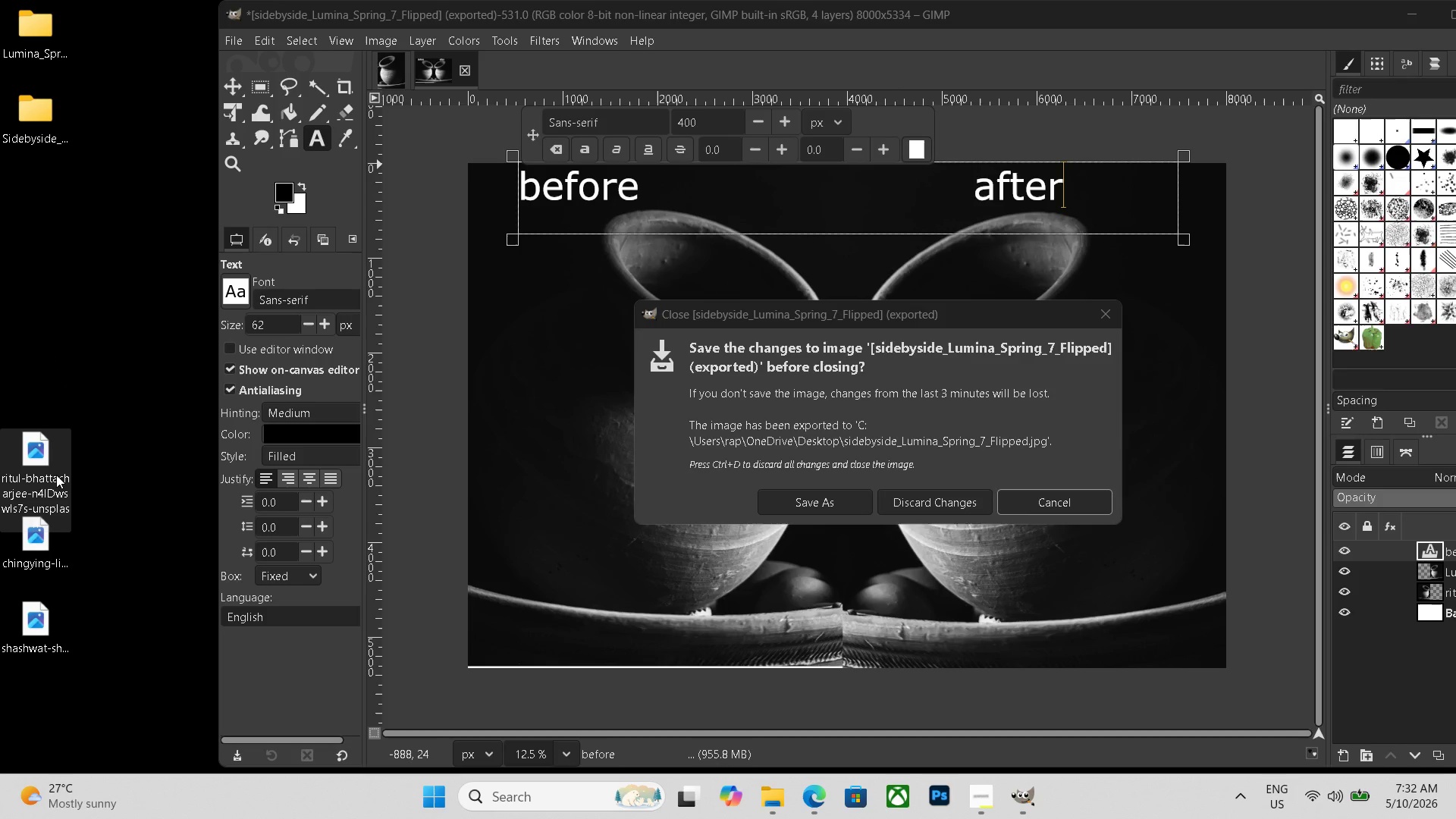 
key(Delete)
 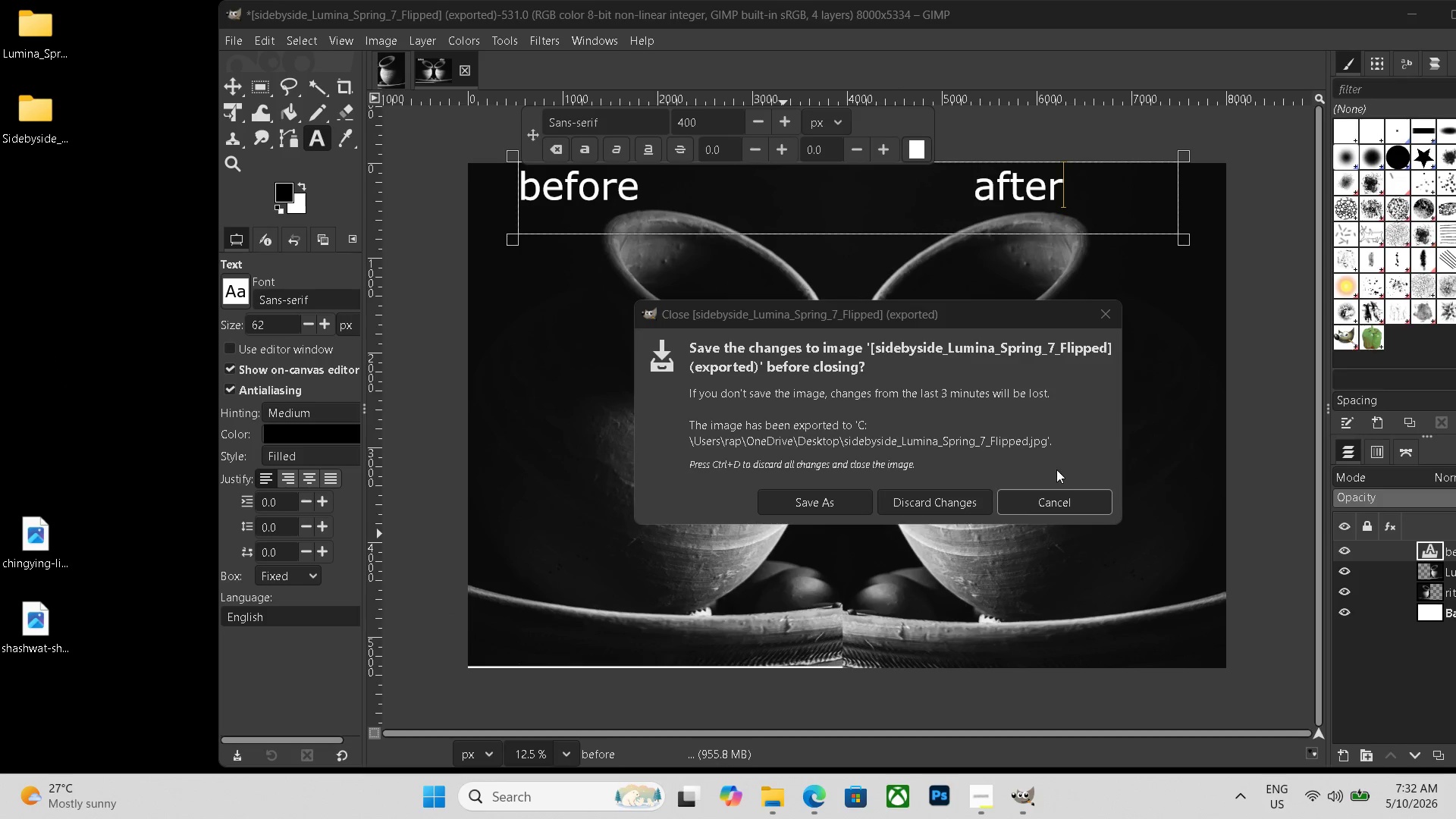 
left_click([1059, 502])
 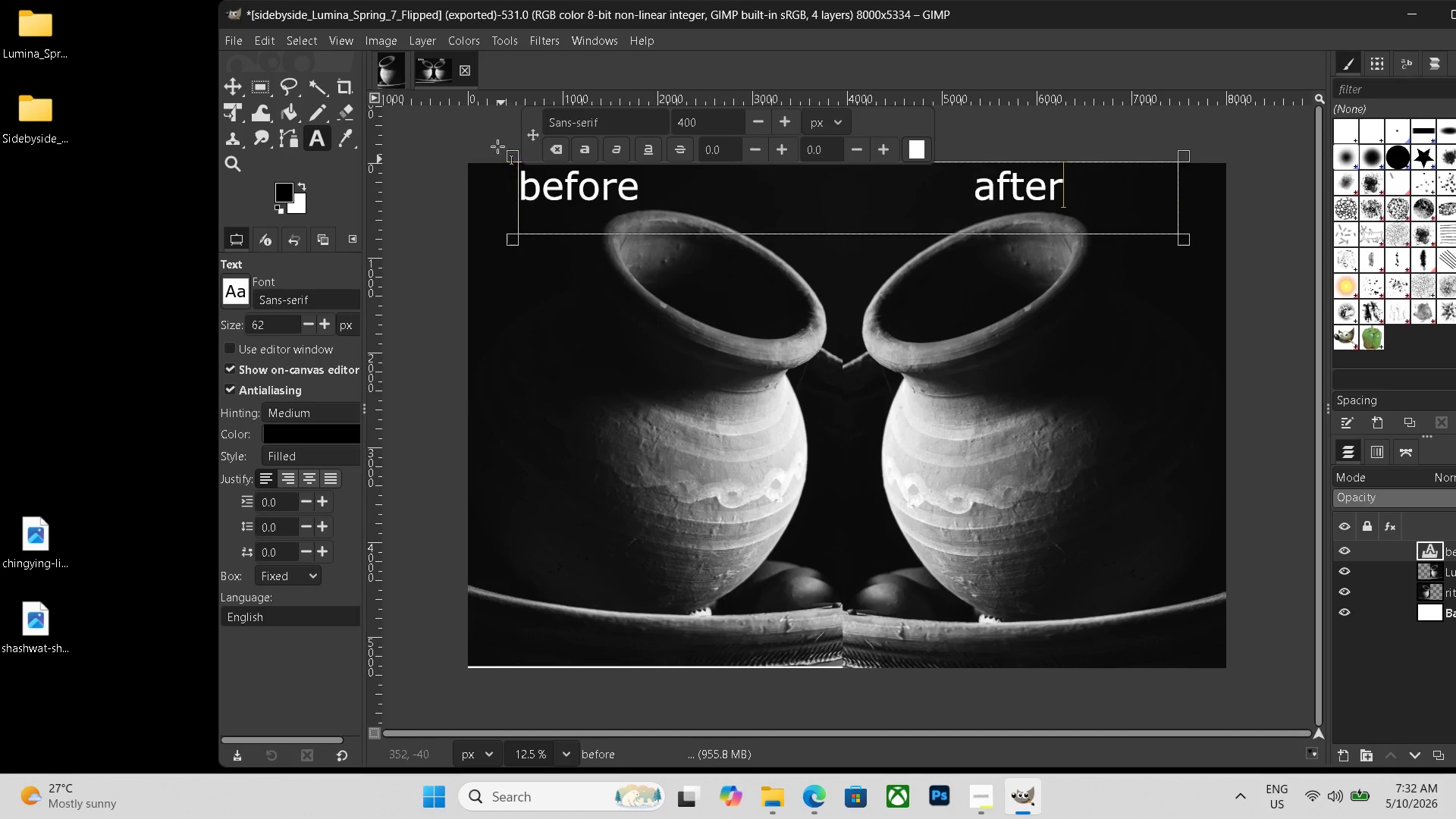 
left_click([465, 74])
 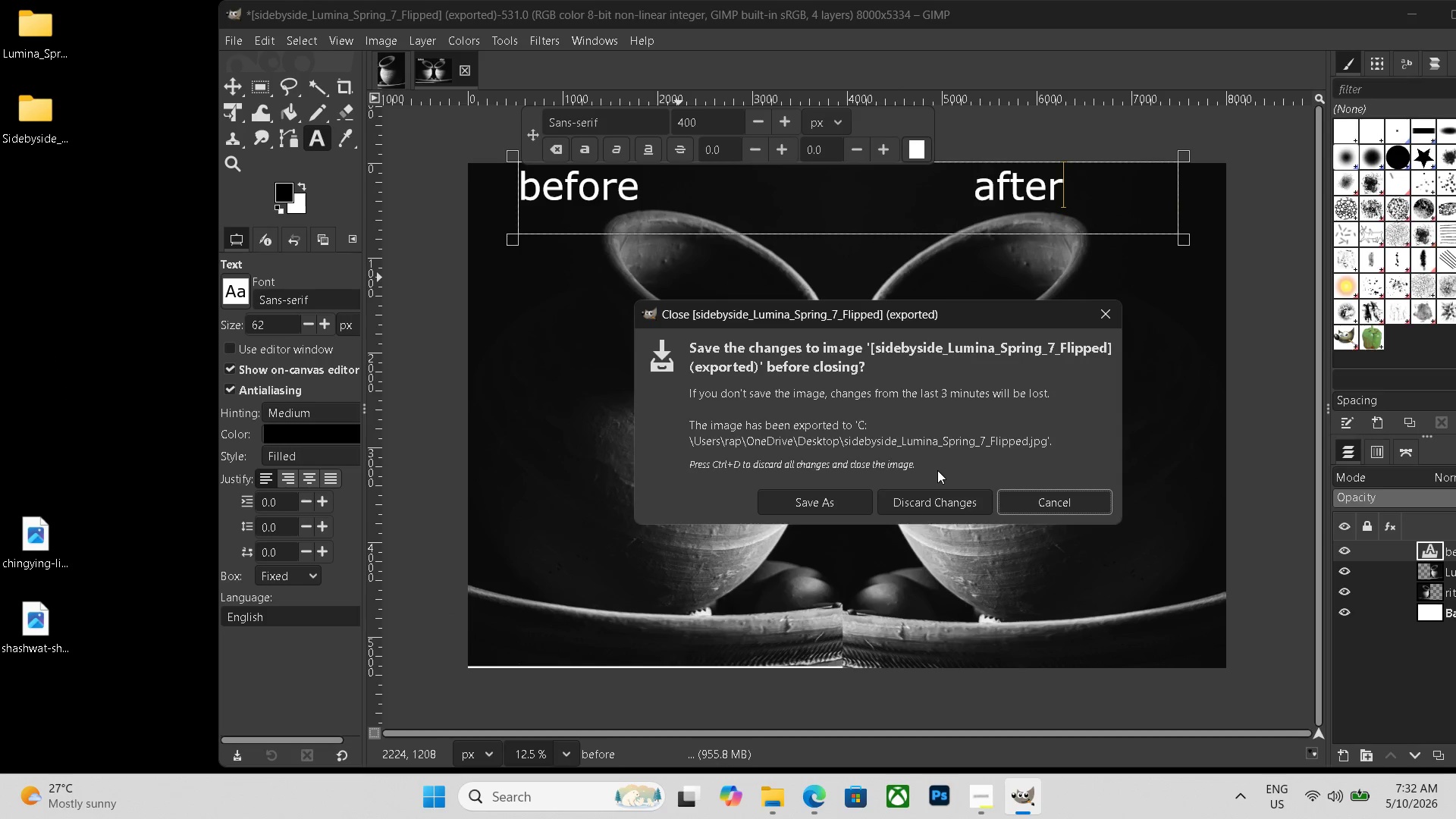 
left_click([938, 504])
 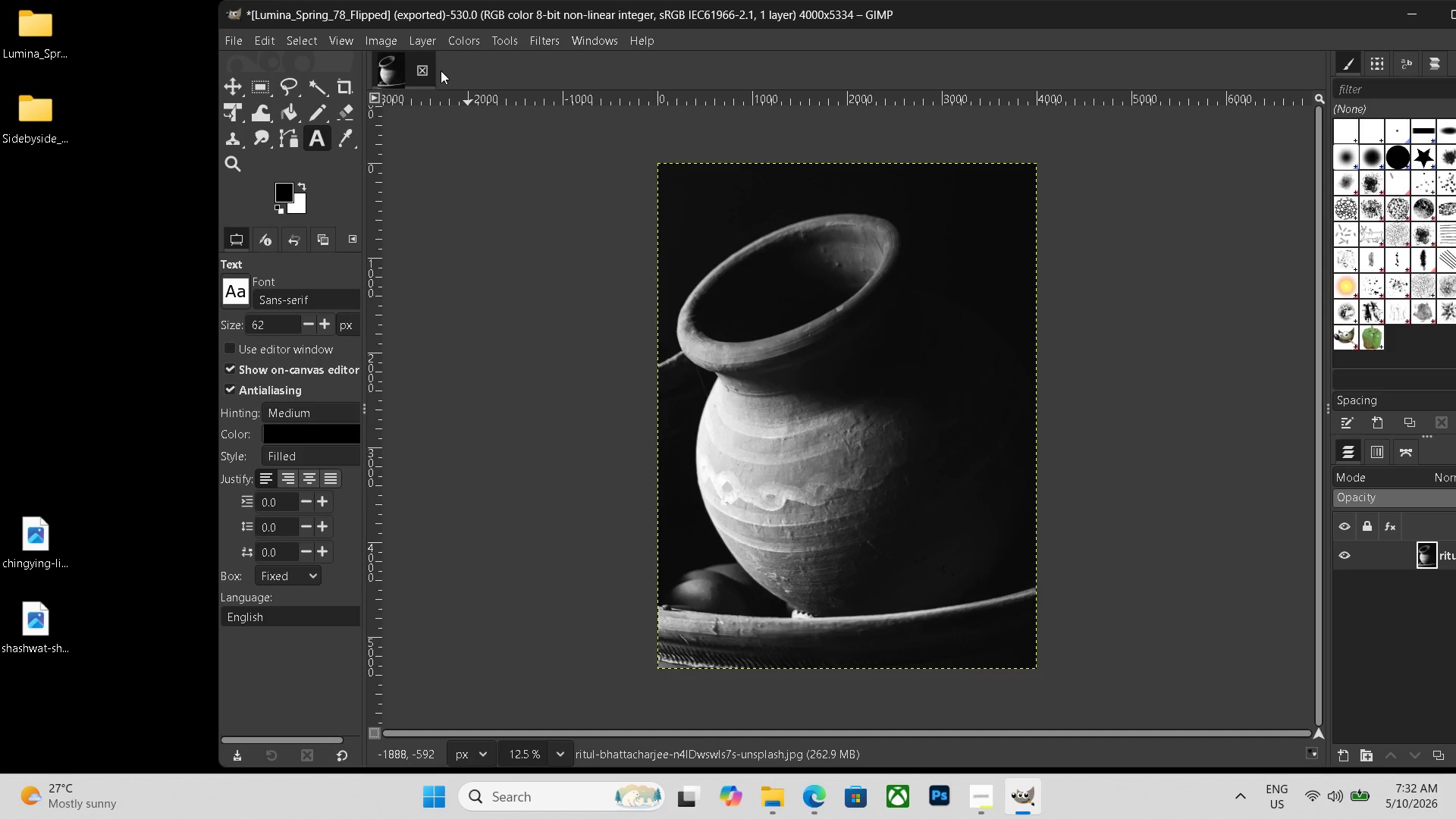 
left_click([419, 67])
 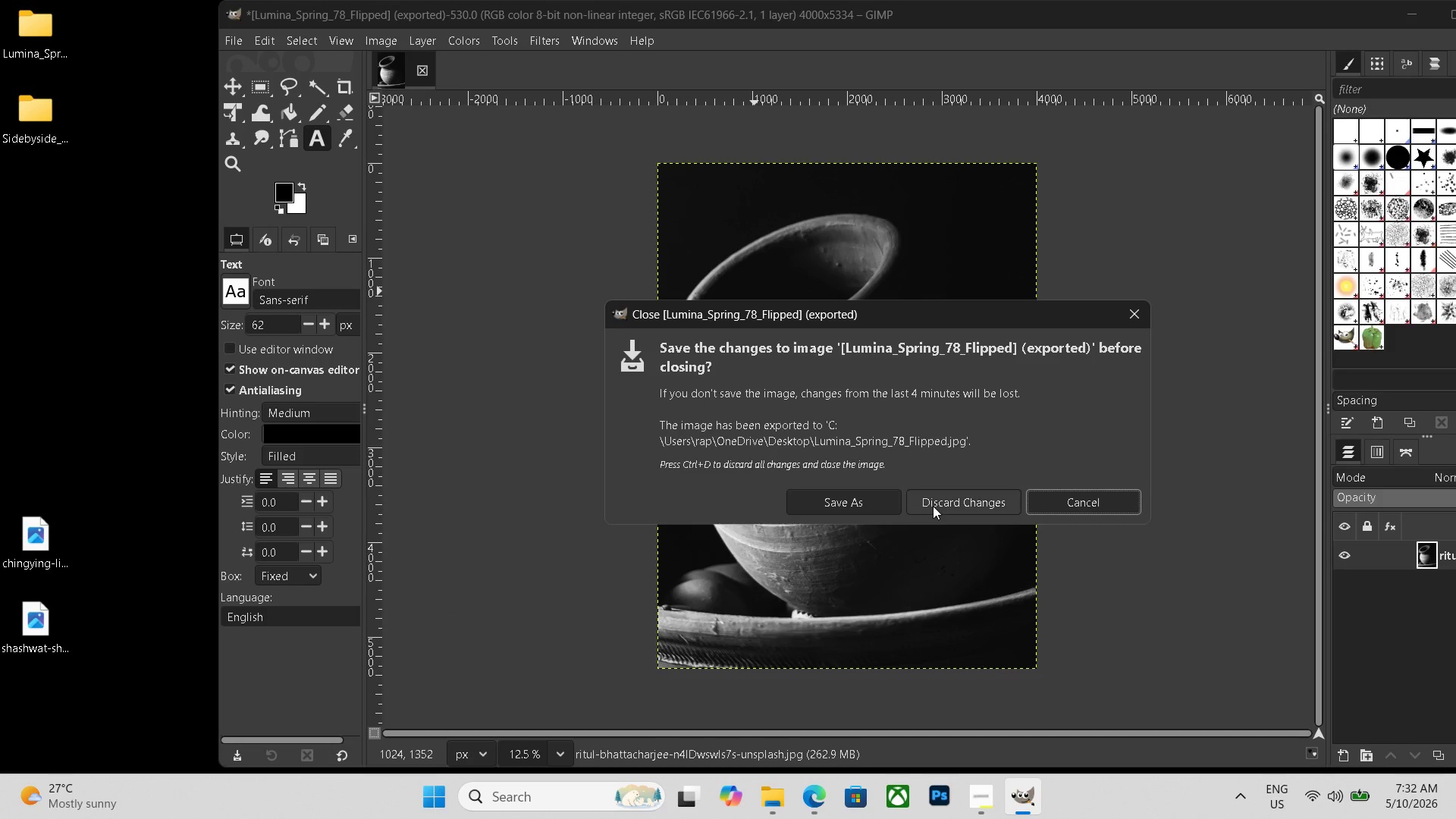 
left_click([942, 509])
 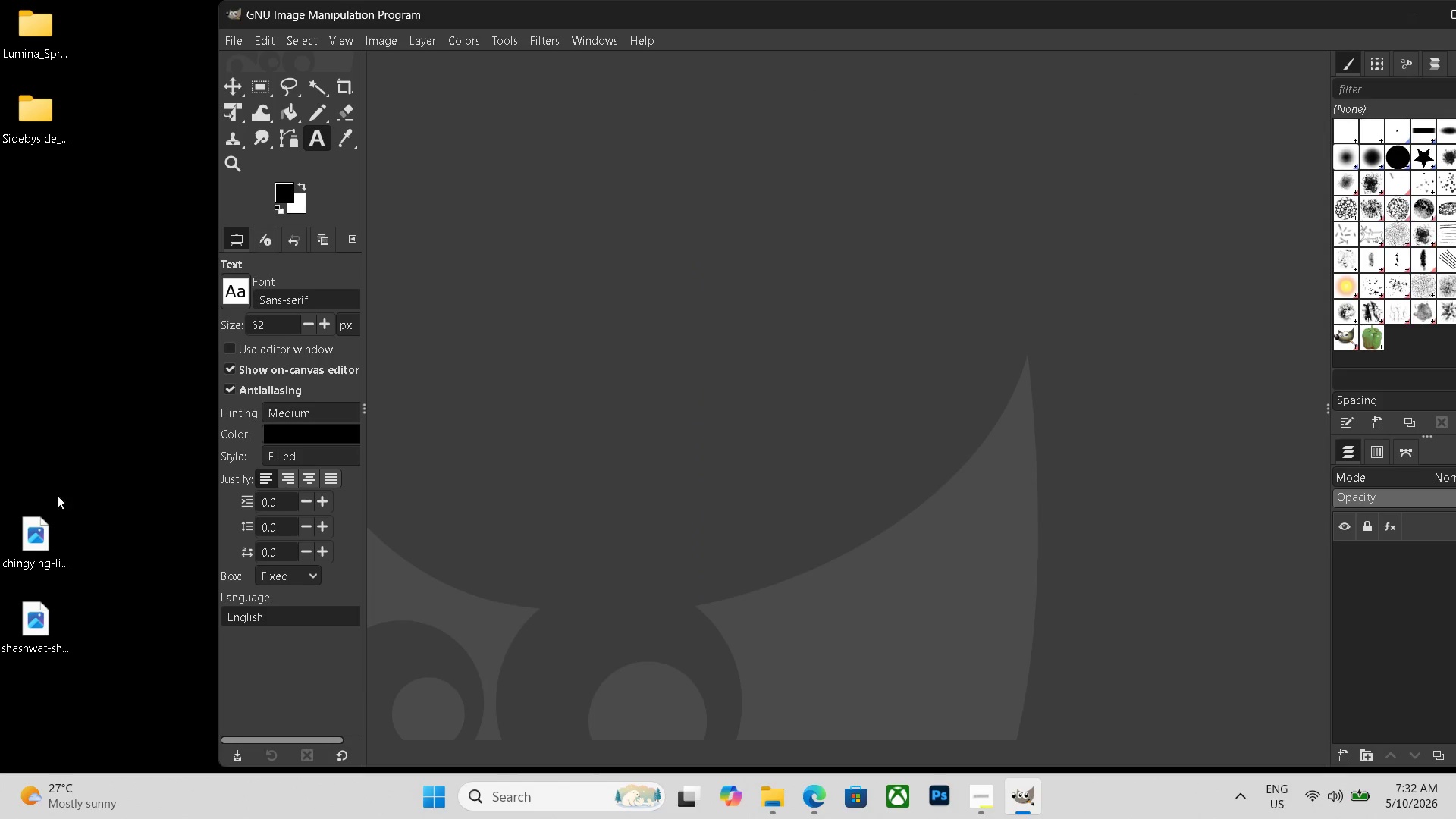 
left_click_drag(start_coordinate=[33, 526], to_coordinate=[594, 445])
 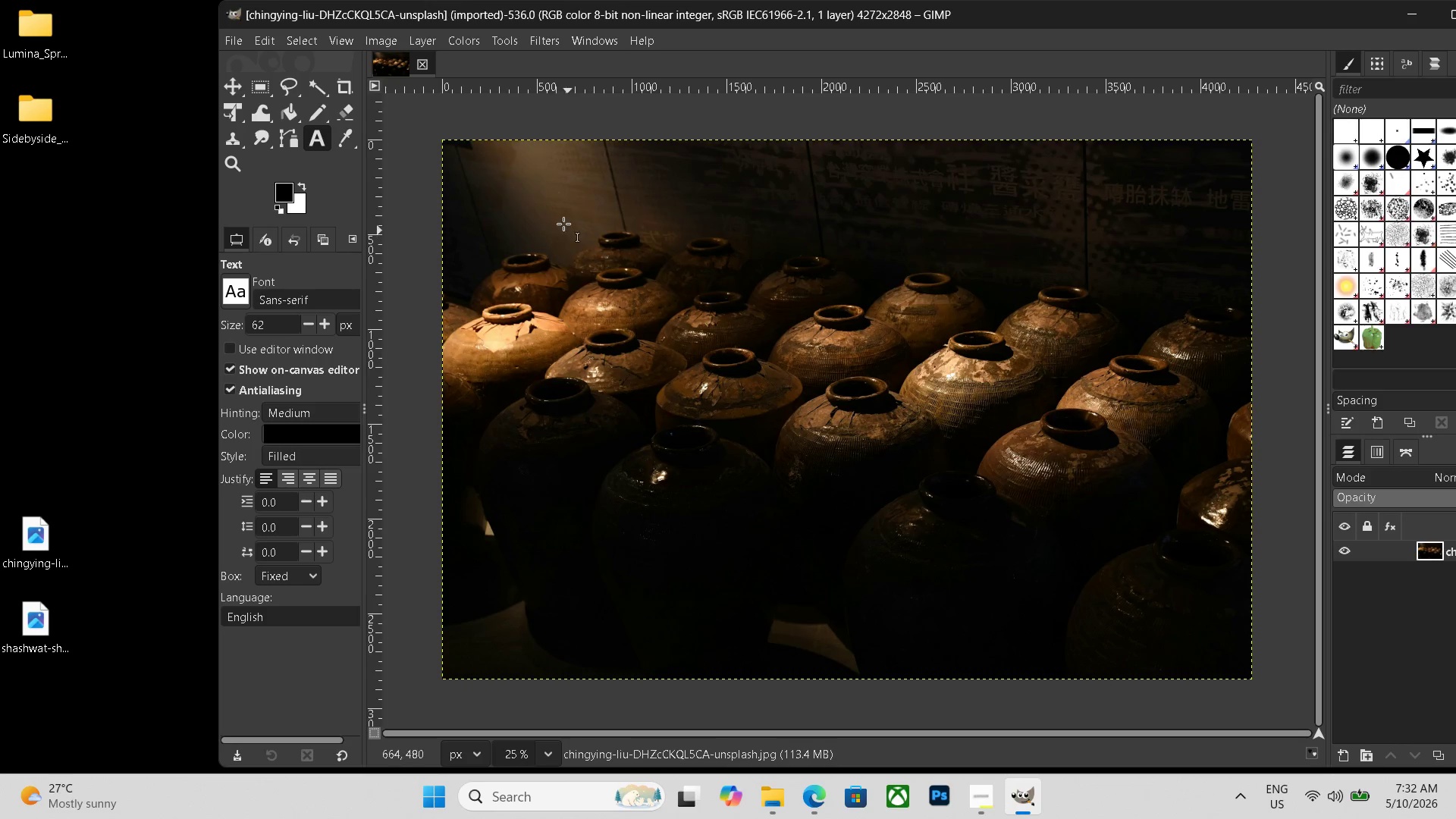 
left_click([428, 44])
 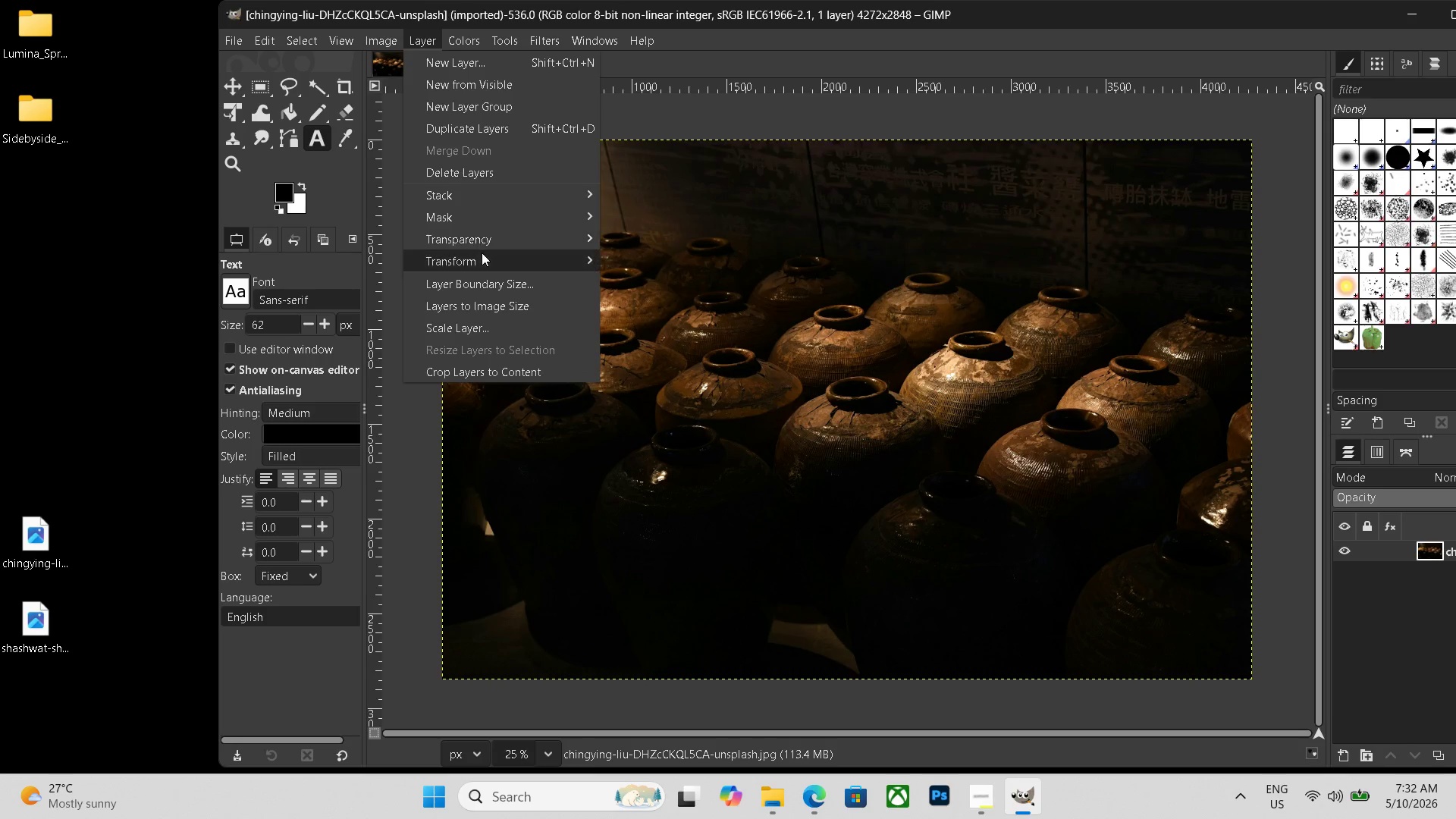 
left_click([643, 260])
 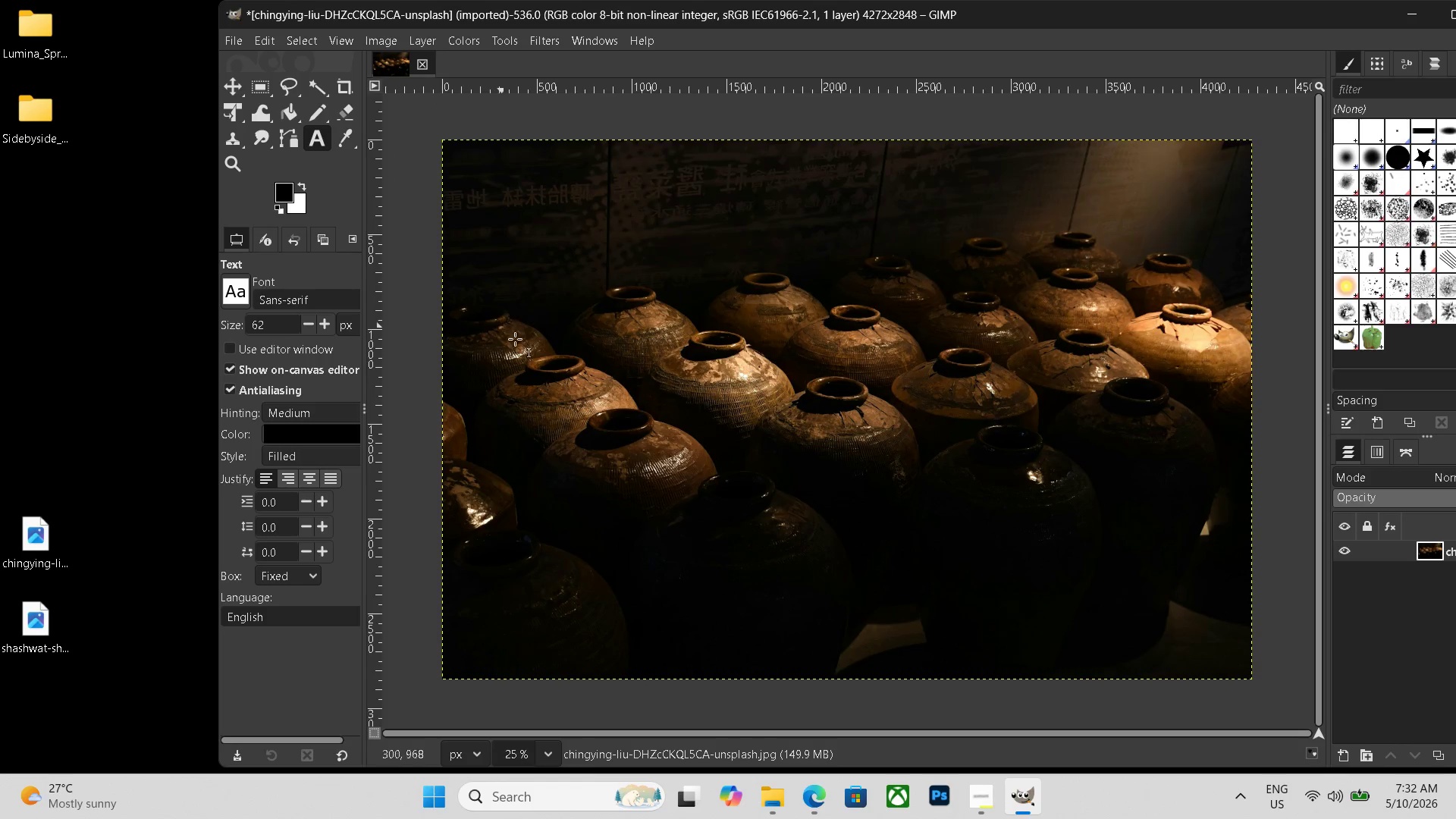 
key(Control+N)
 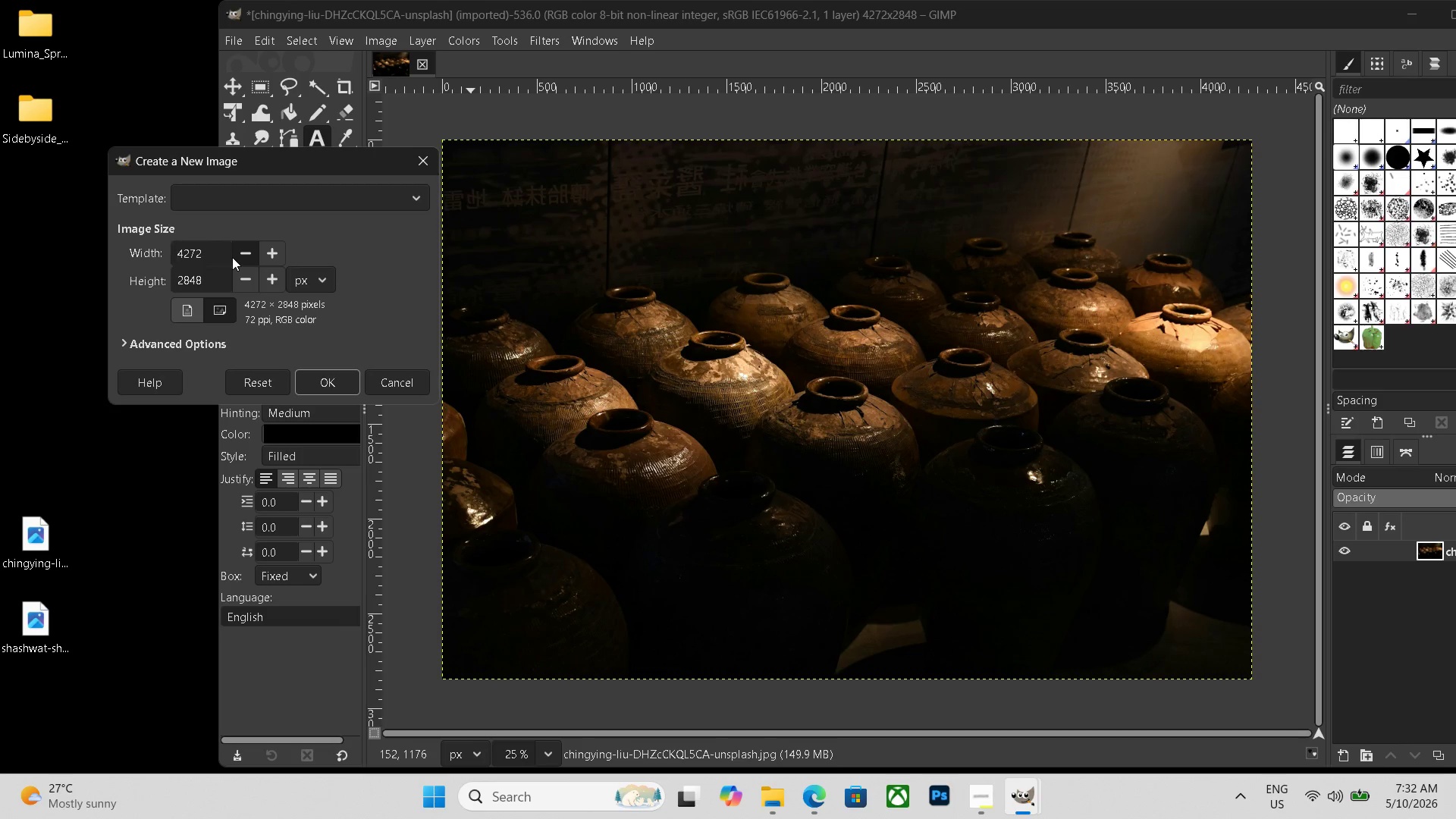 
left_click_drag(start_coordinate=[218, 257], to_coordinate=[49, 249])
 